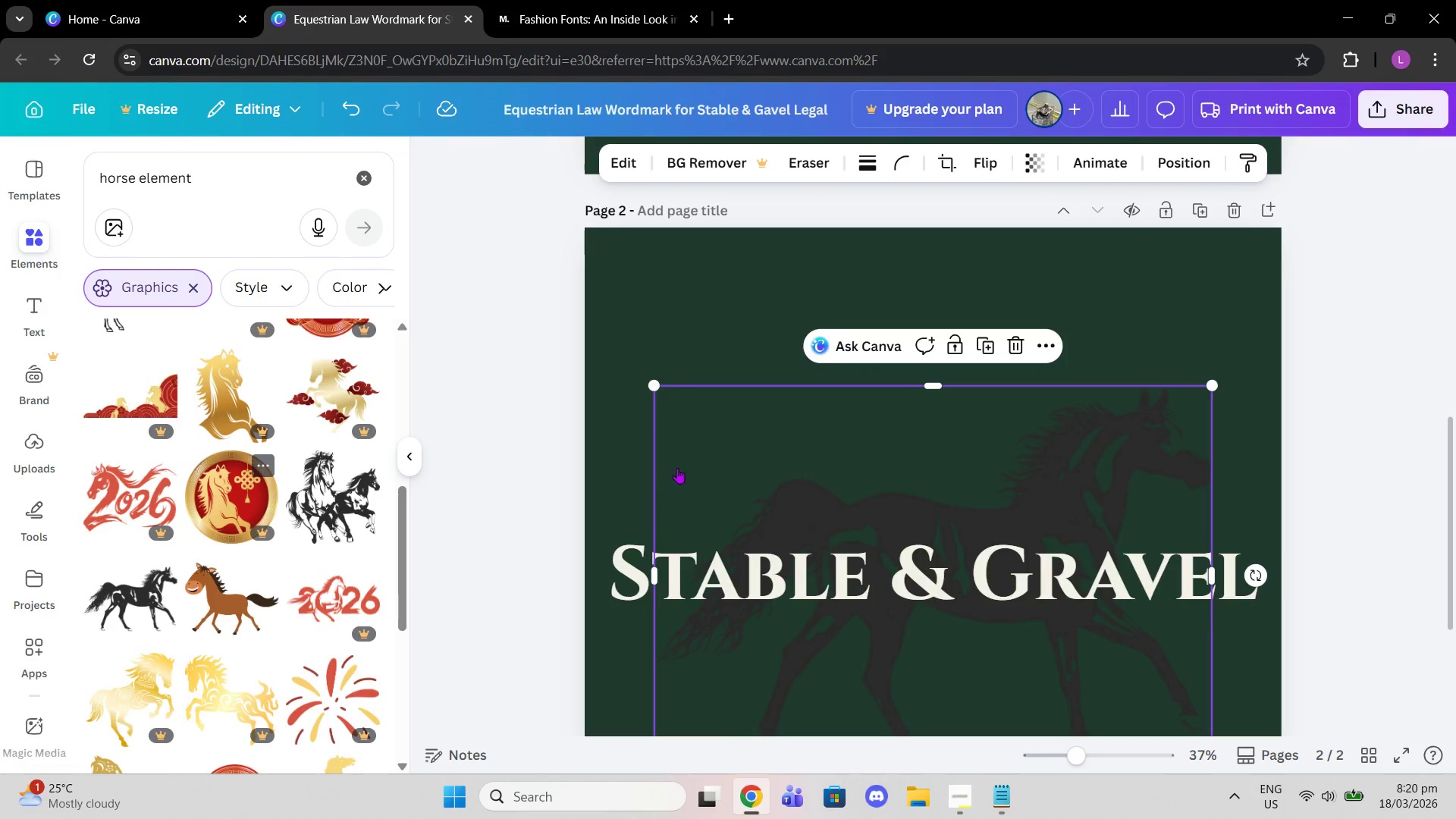 
left_click_drag(start_coordinate=[853, 469], to_coordinate=[828, 345])
 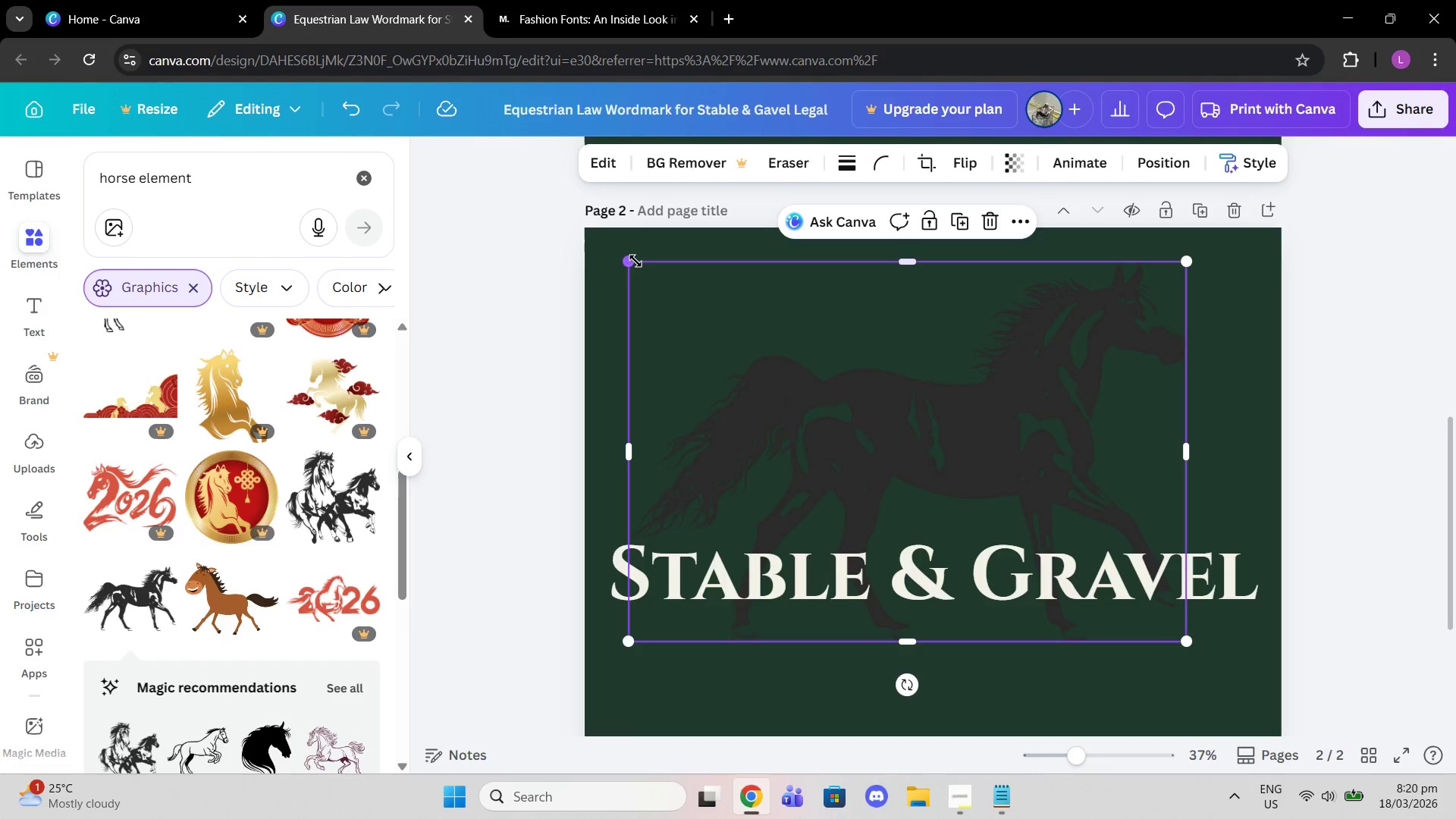 
left_click_drag(start_coordinate=[630, 260], to_coordinate=[822, 359])
 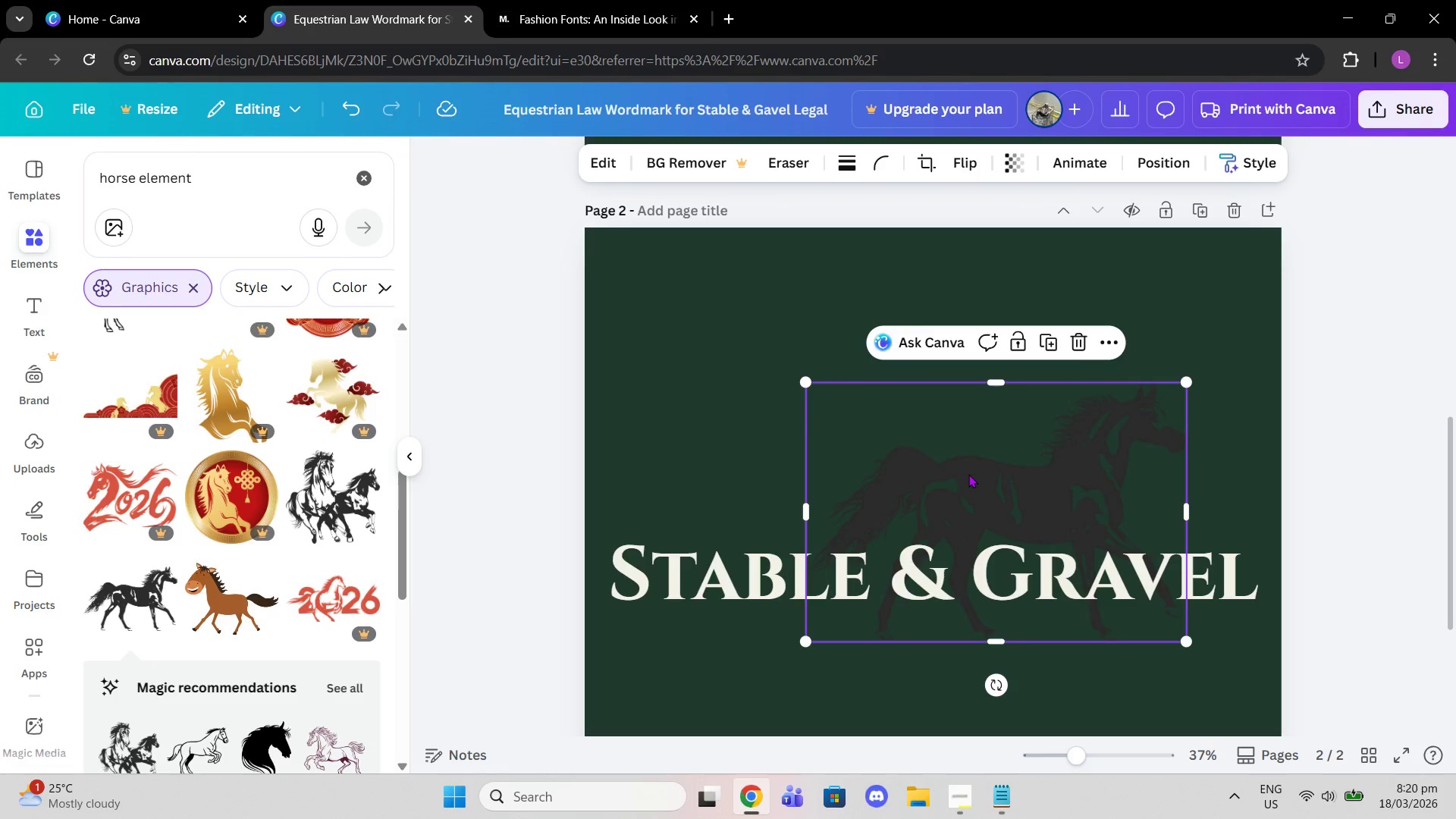 
left_click_drag(start_coordinate=[968, 474], to_coordinate=[898, 391])
 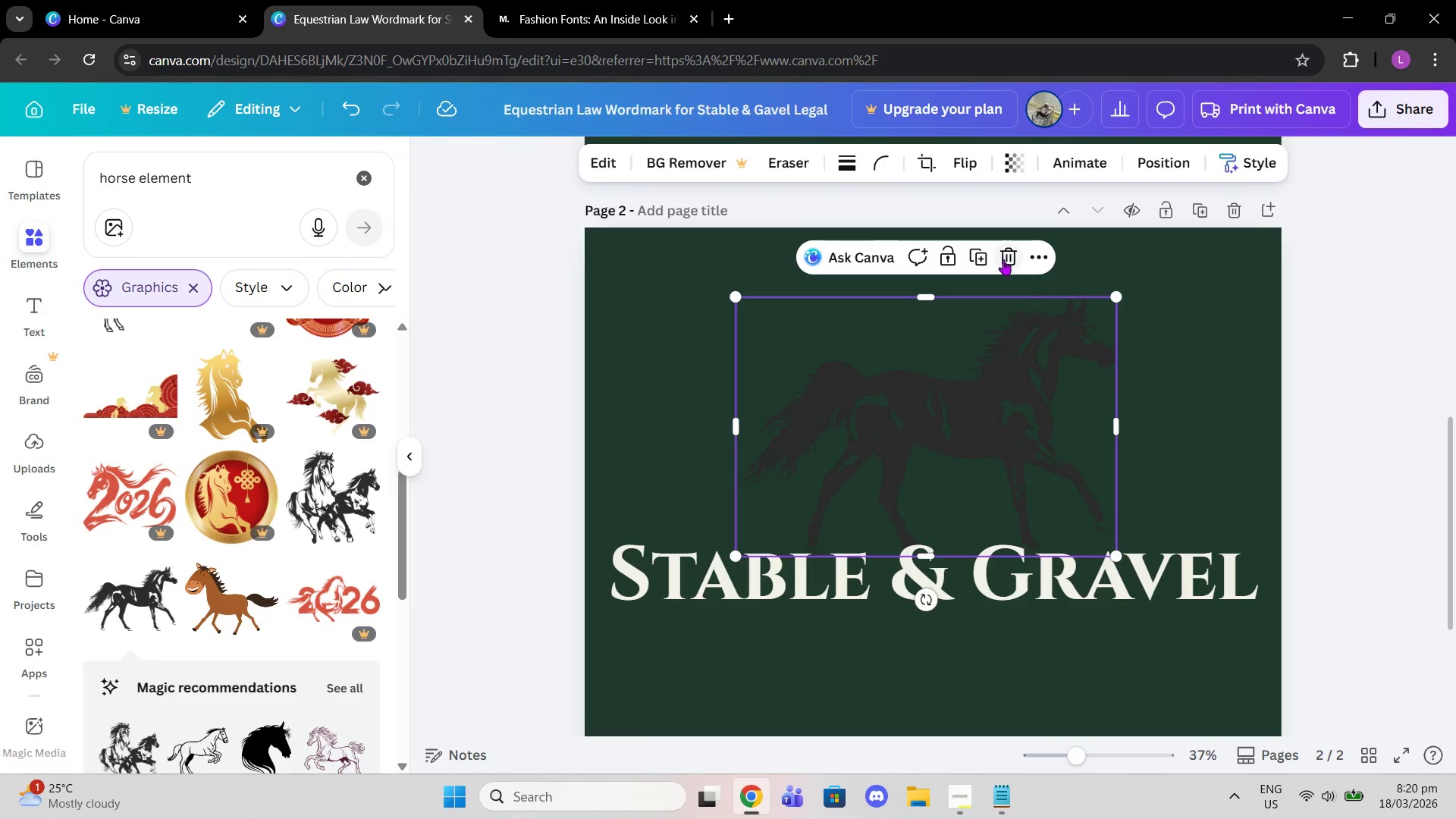 
left_click([1003, 259])
 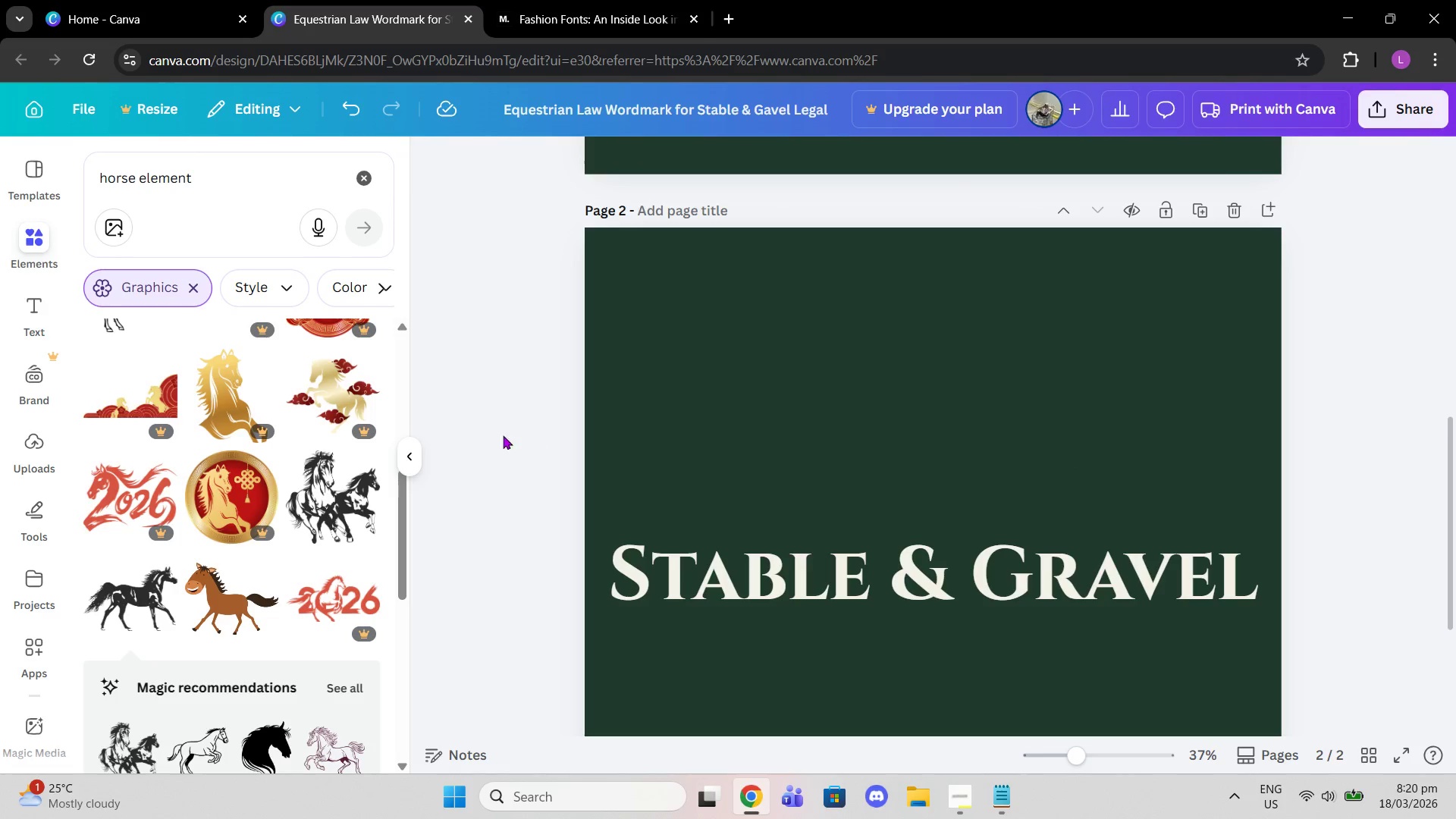 
left_click([362, 507])
 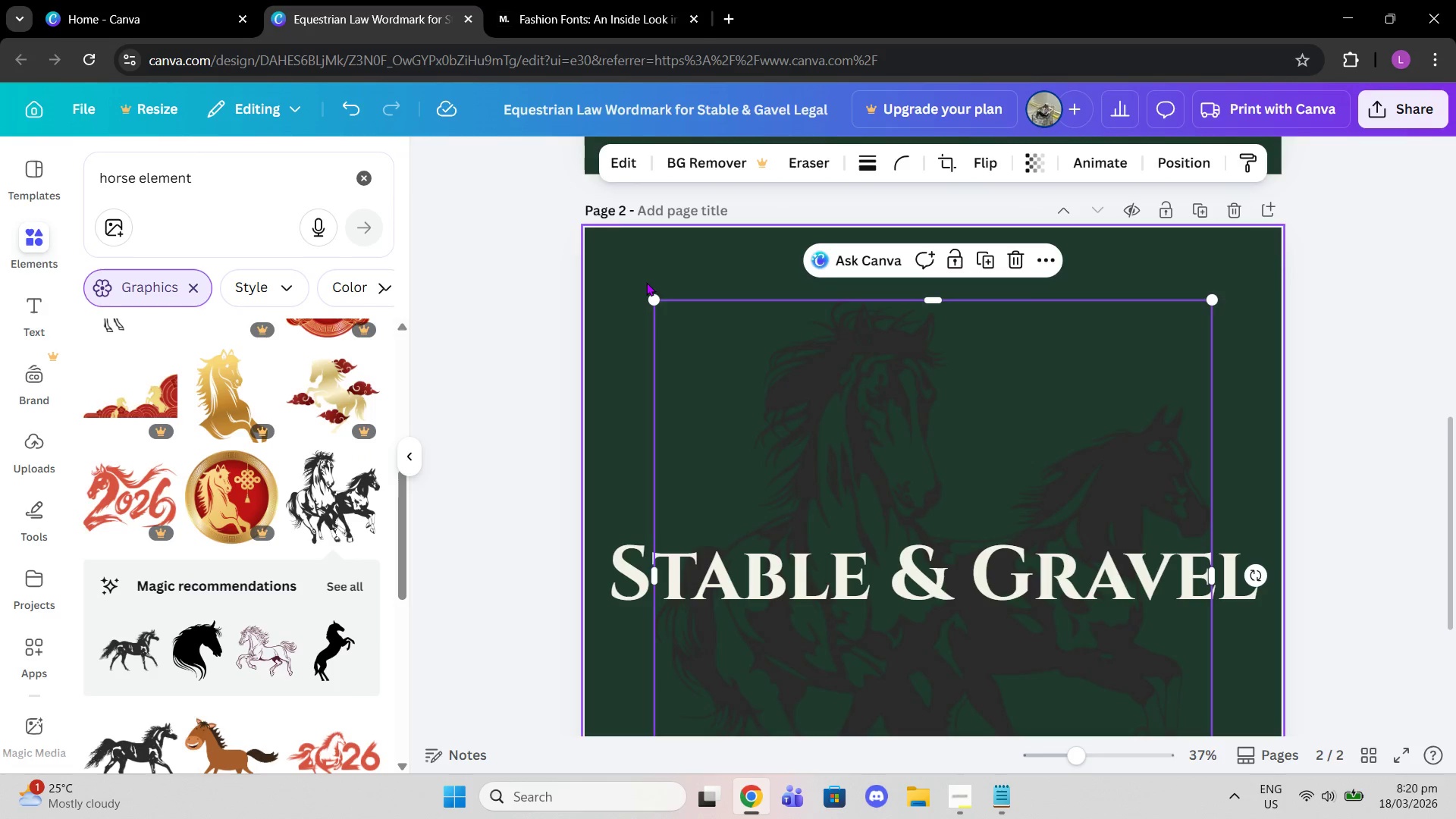 
left_click_drag(start_coordinate=[657, 297], to_coordinate=[869, 526])
 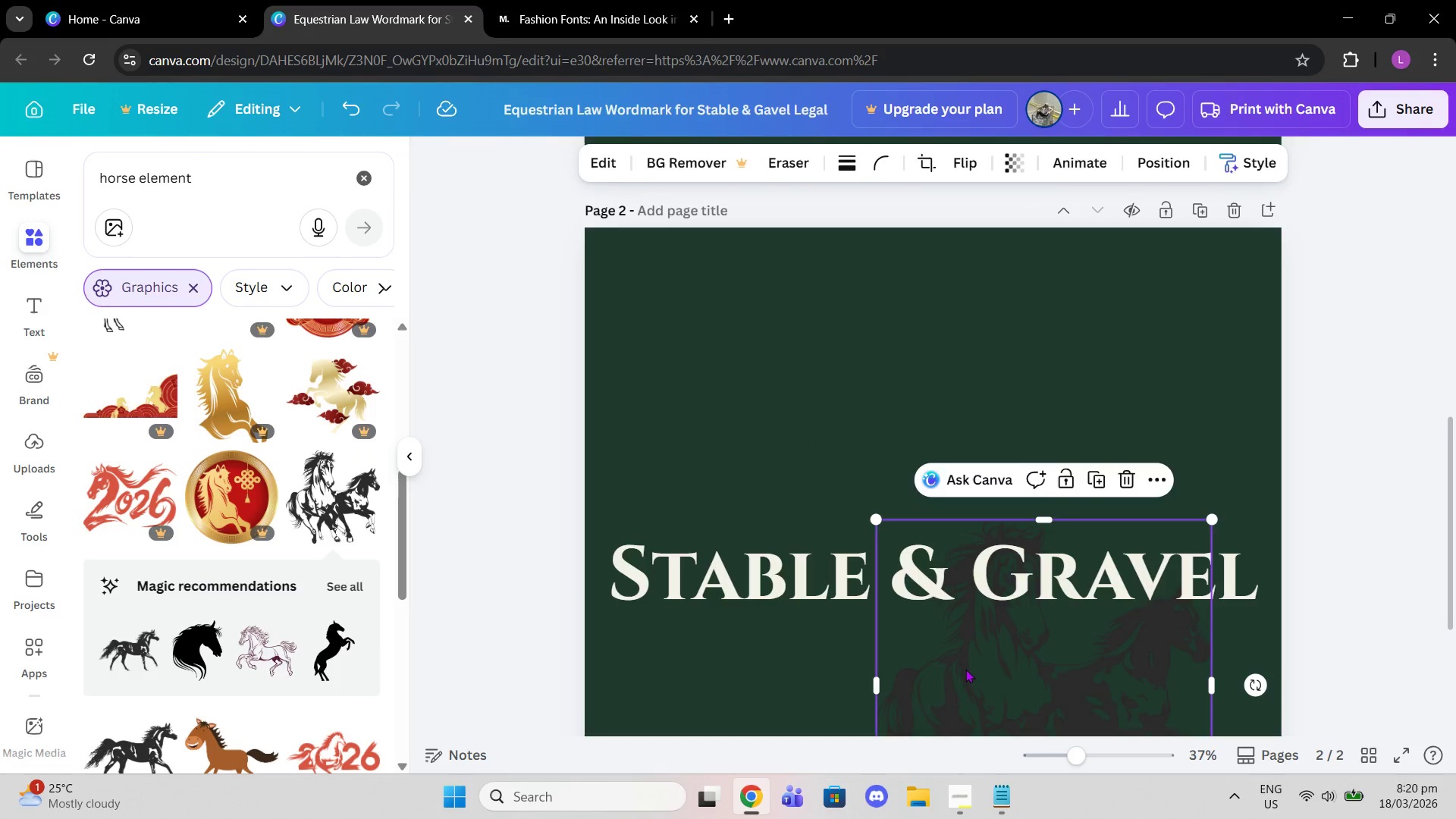 
left_click_drag(start_coordinate=[993, 699], to_coordinate=[869, 433])
 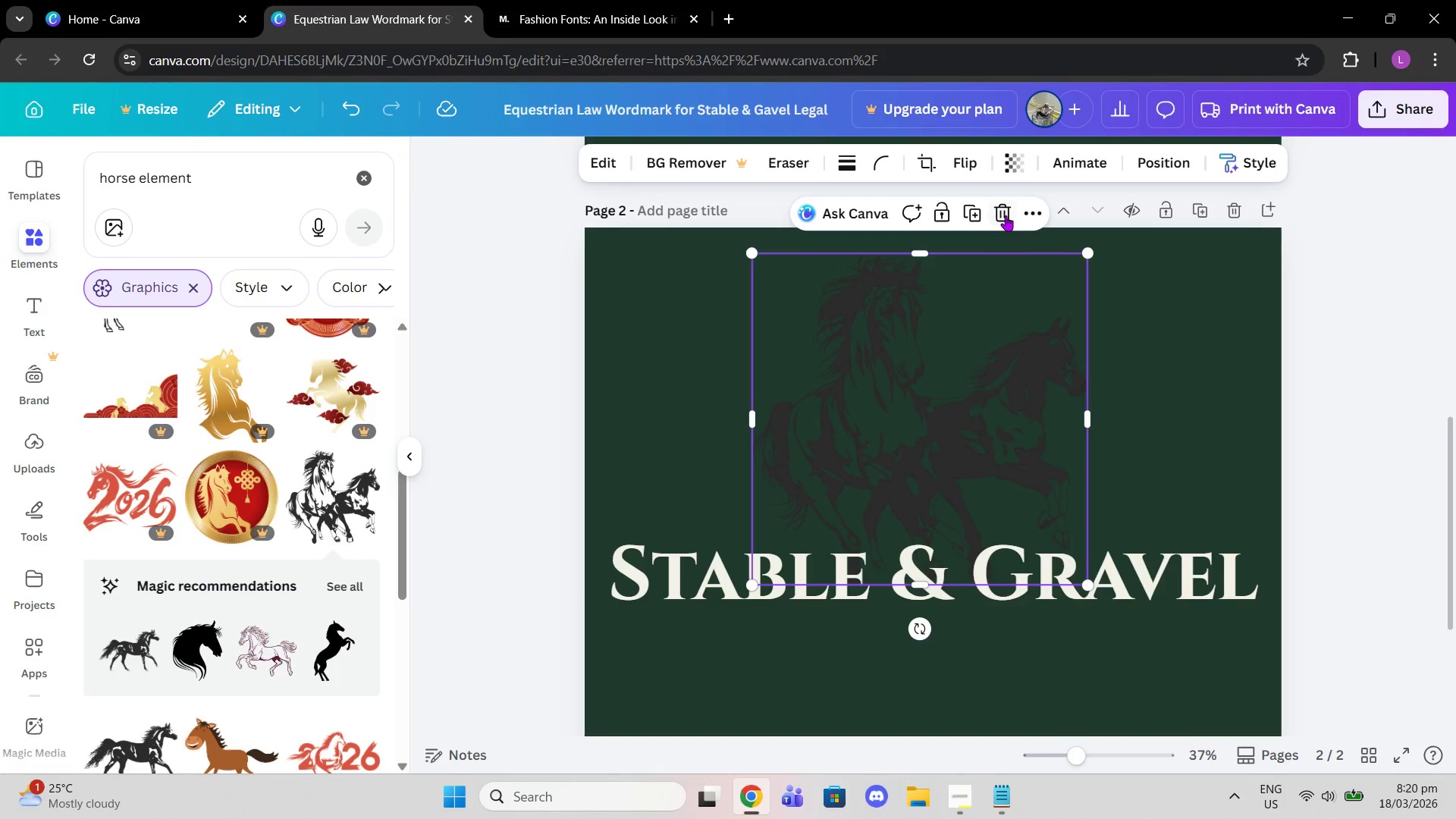 
left_click([1006, 215])
 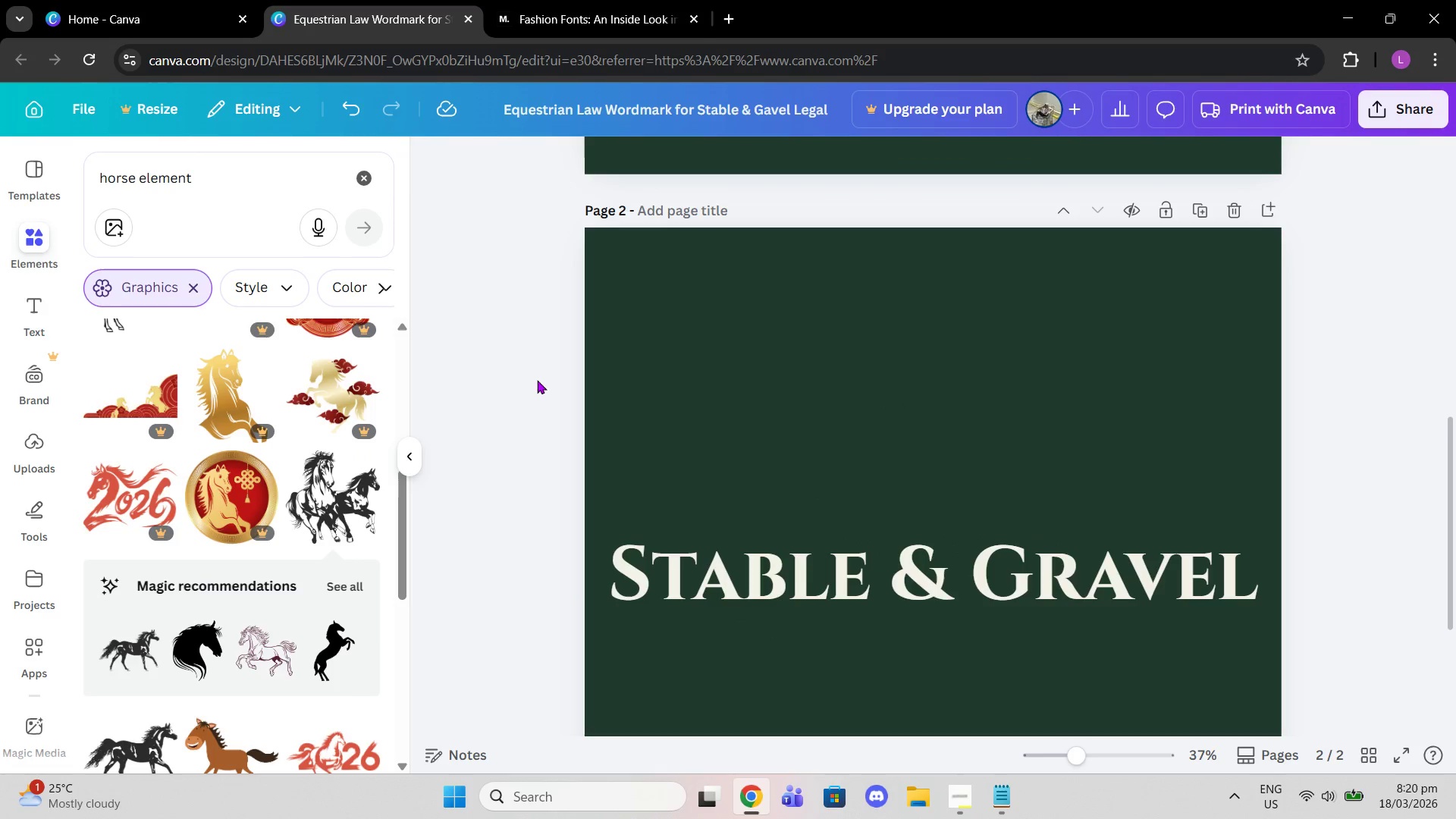 
scroll: coordinate [331, 550], scroll_direction: down, amount: 3.0
 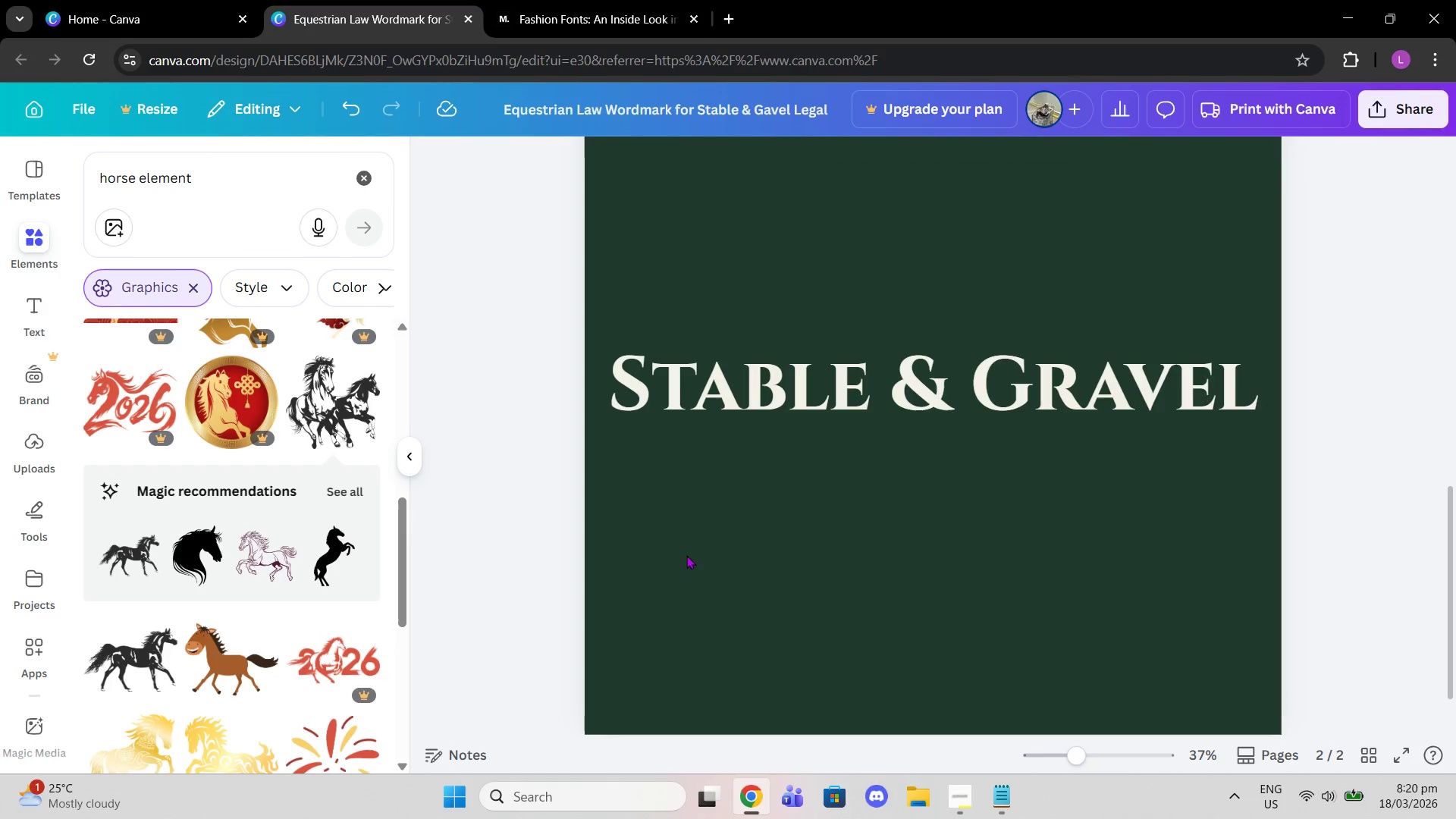 
scroll: coordinate [761, 555], scroll_direction: up, amount: 1.0
 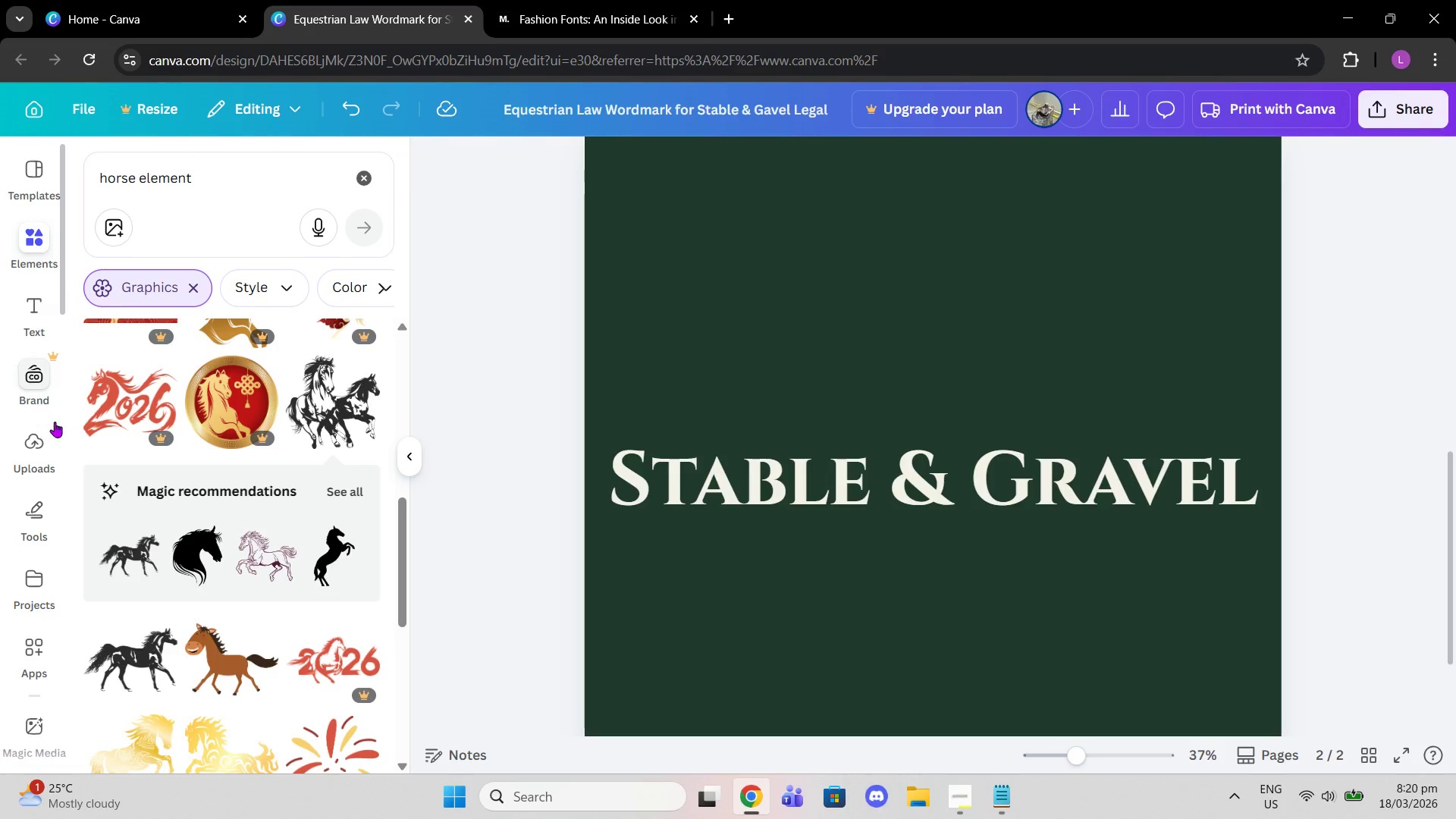 
scroll: coordinate [159, 470], scroll_direction: down, amount: 4.0
 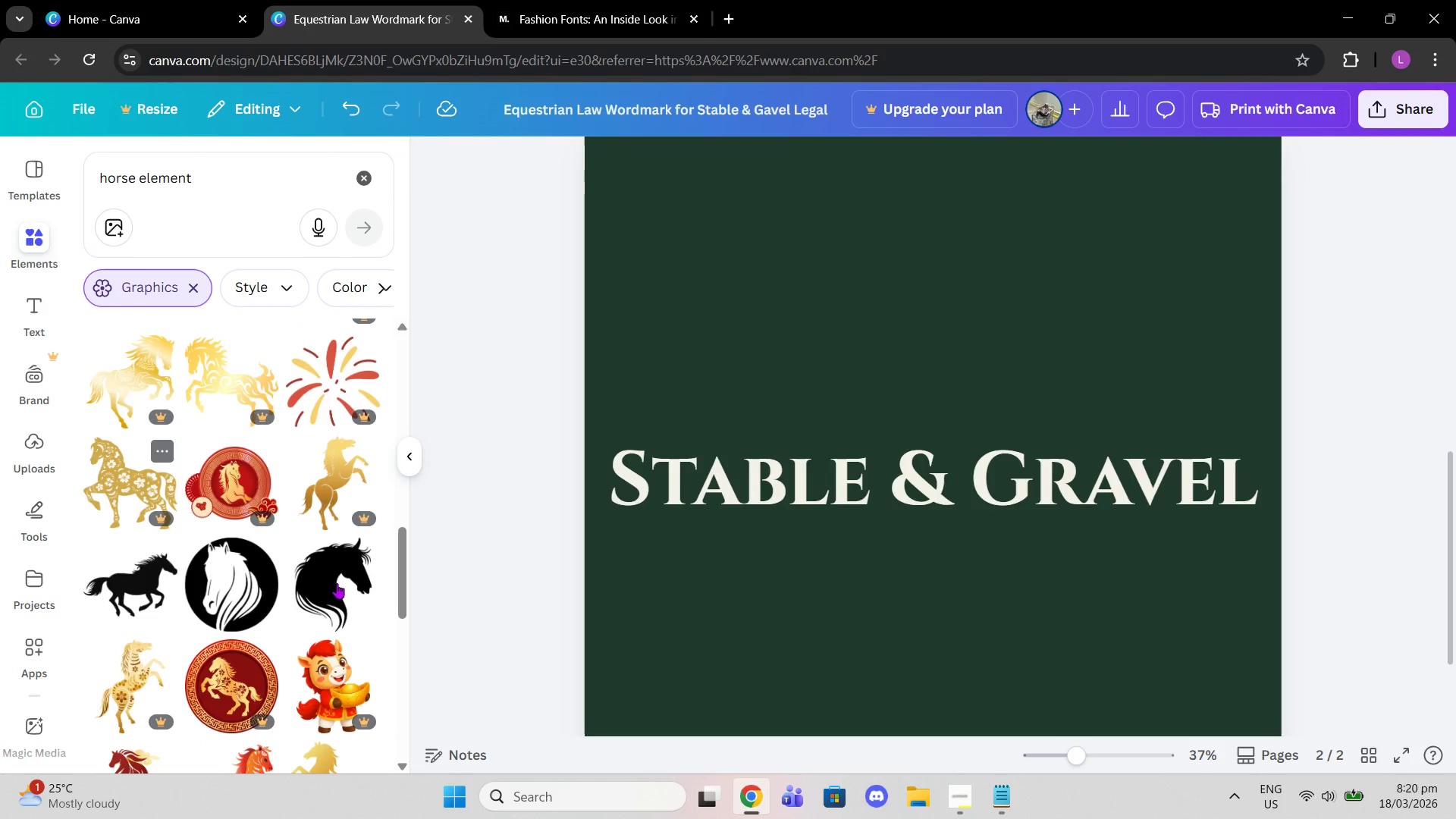 
left_click([344, 593])
 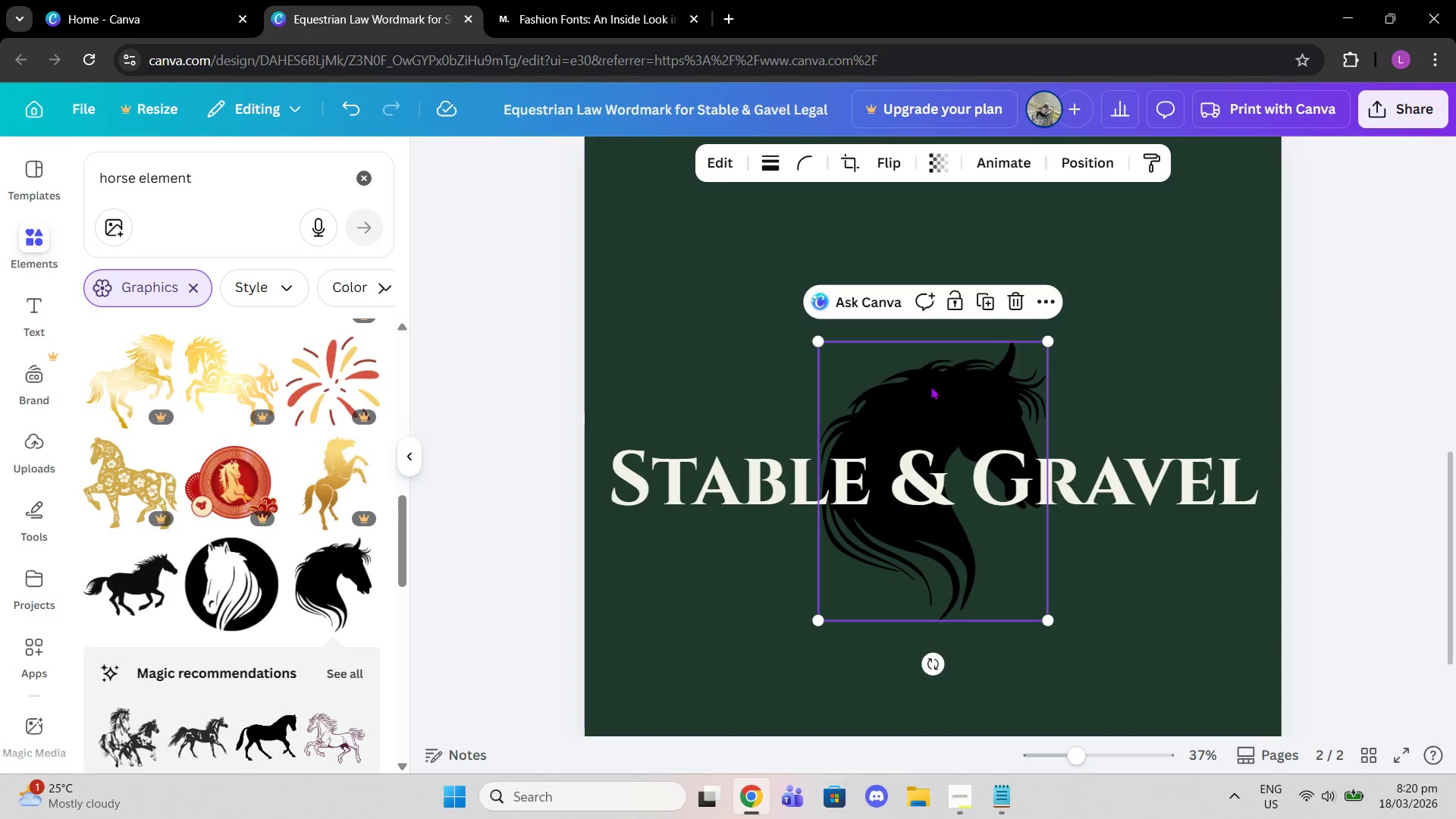 
left_click_drag(start_coordinate=[930, 386], to_coordinate=[899, 240])
 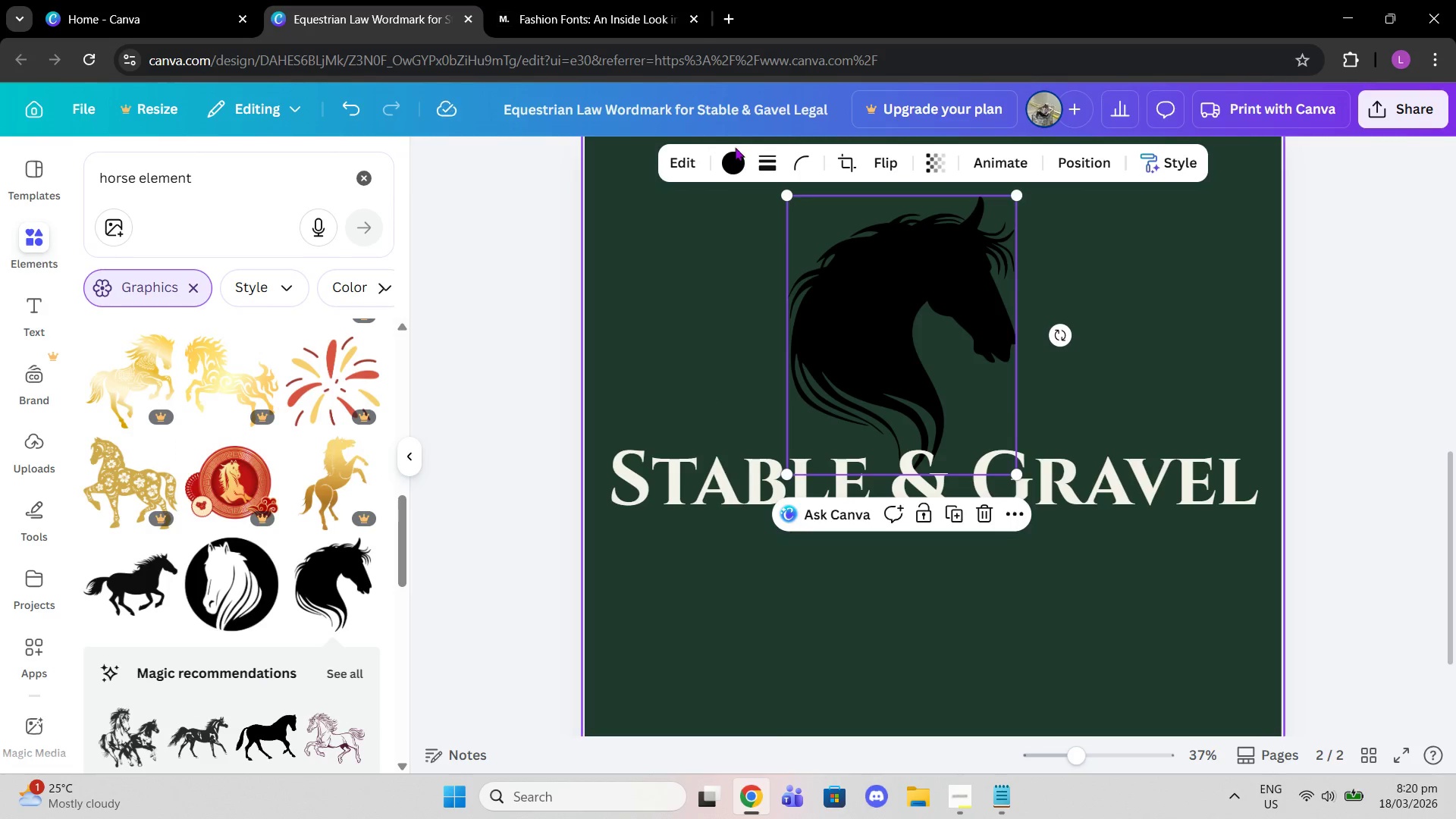 
left_click([737, 160])
 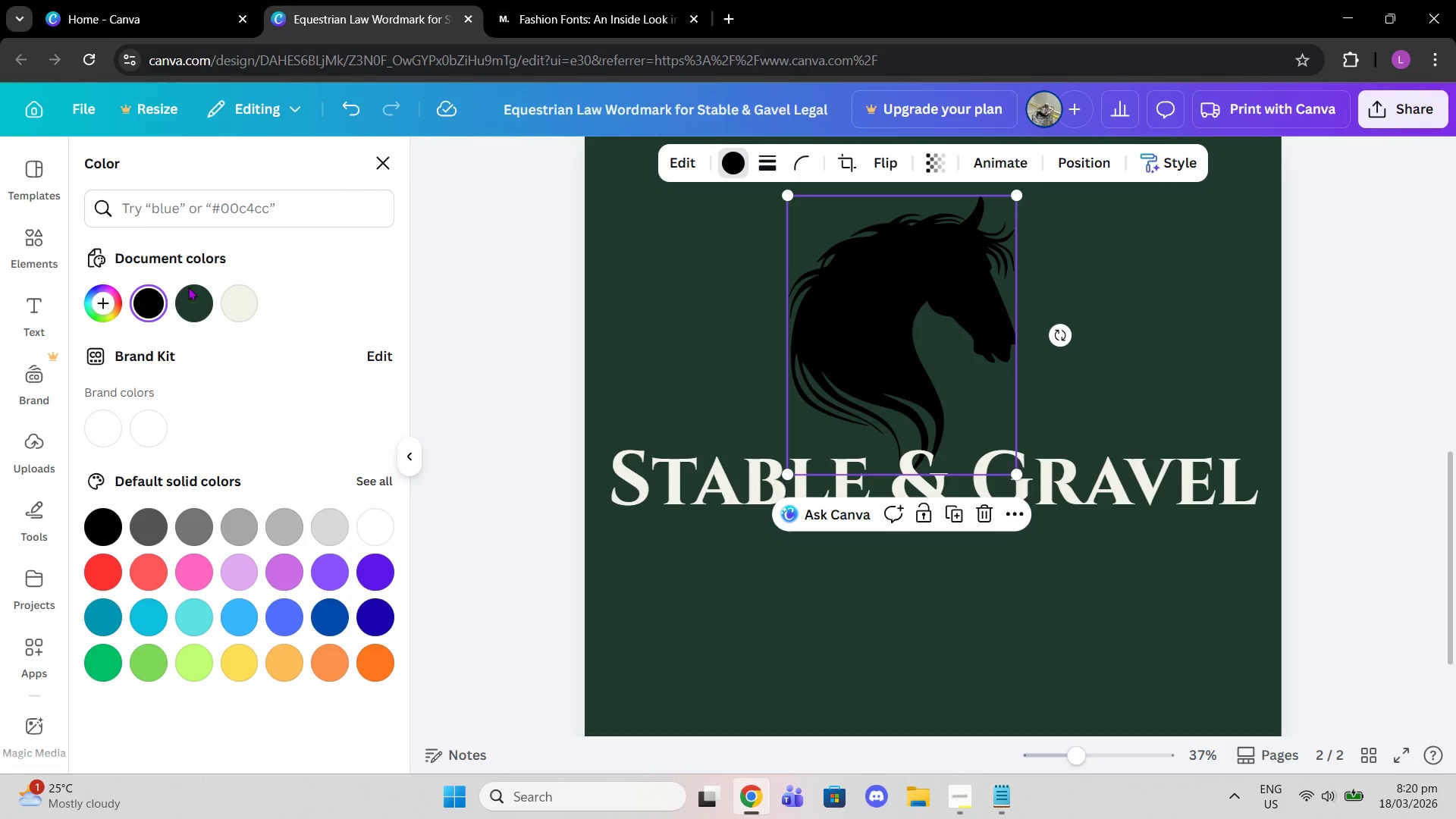 
left_click([235, 312])
 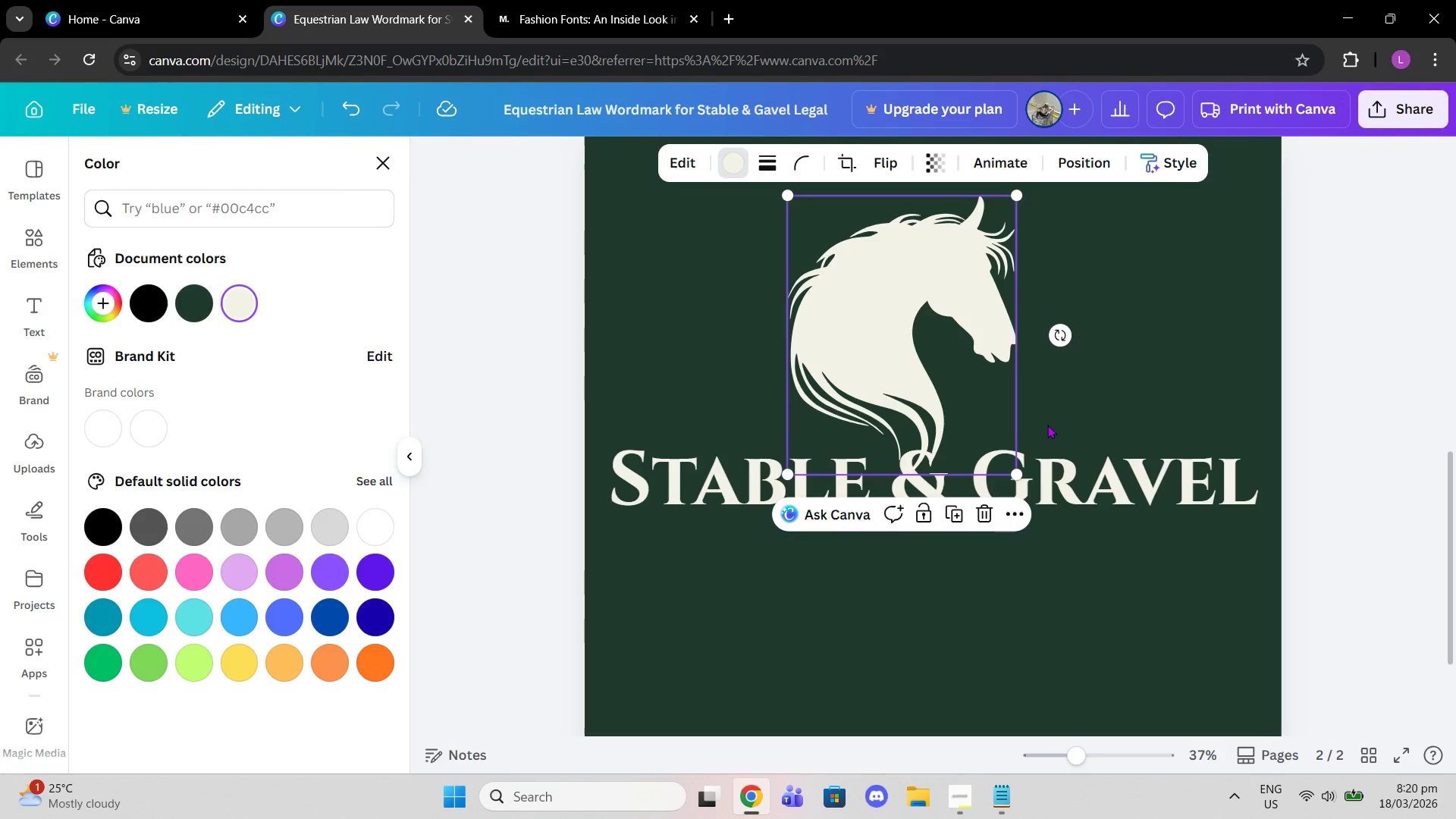 
left_click([991, 513])
 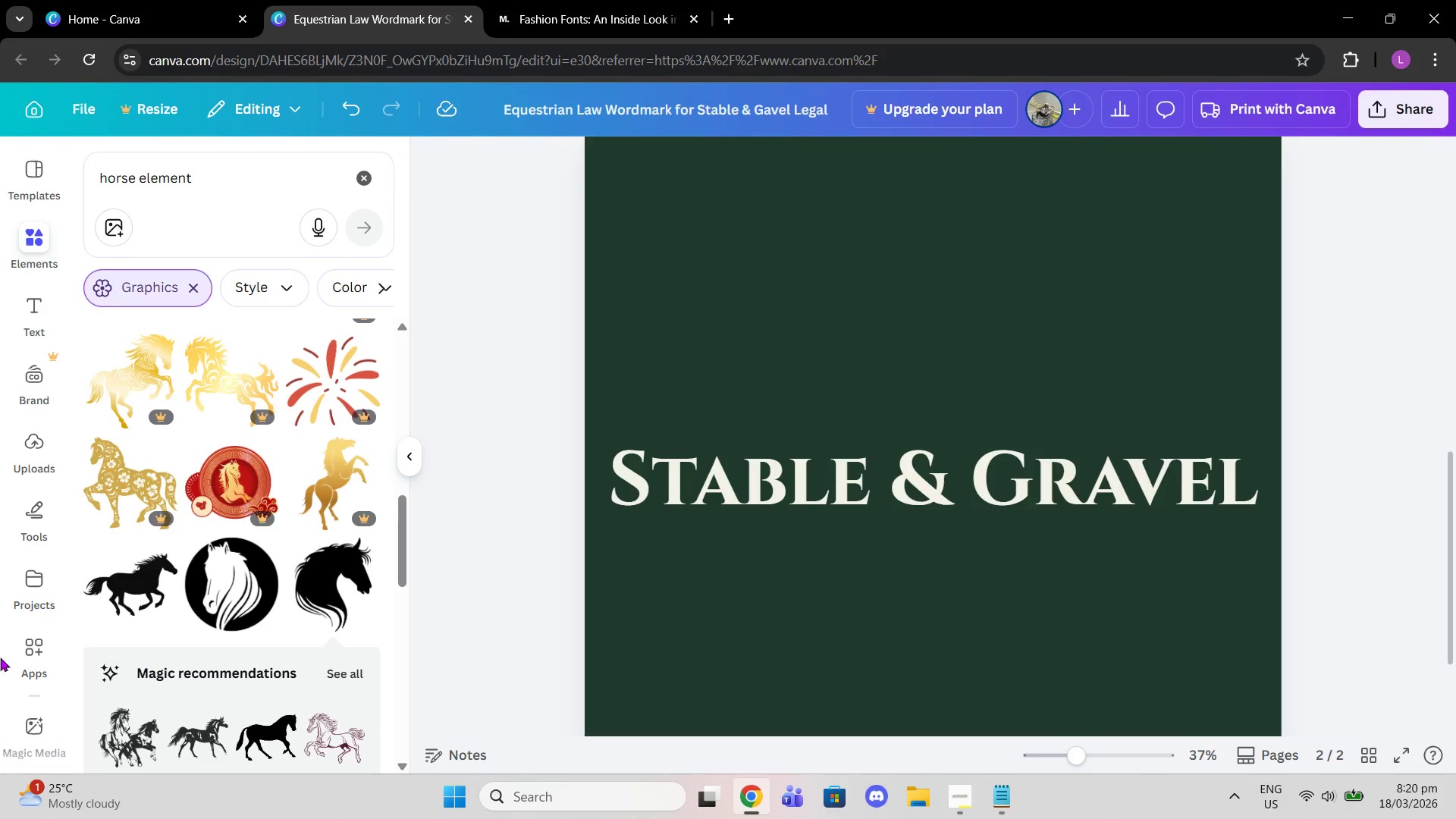 
mouse_move([18, 696])
 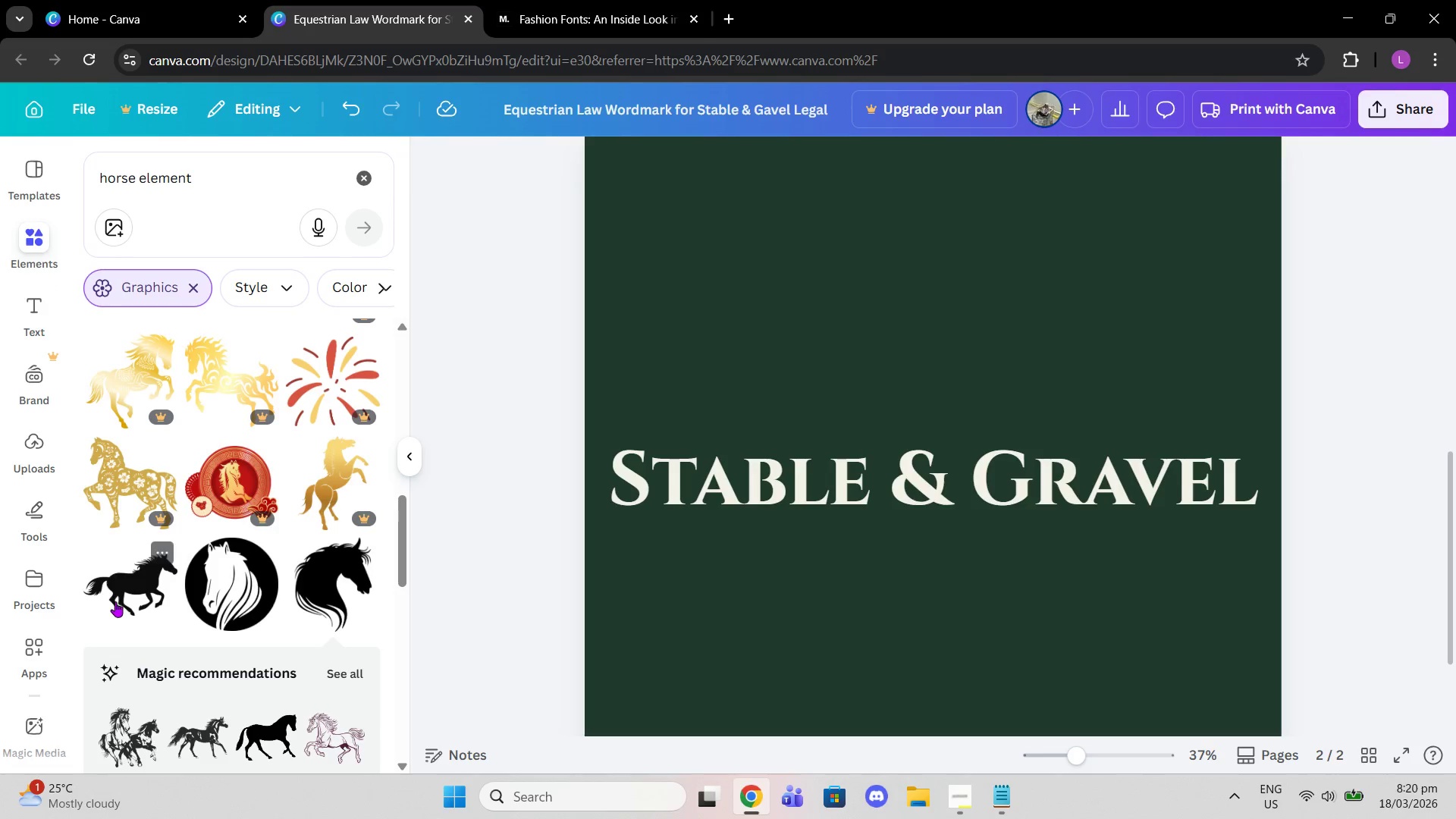 
left_click([115, 601])
 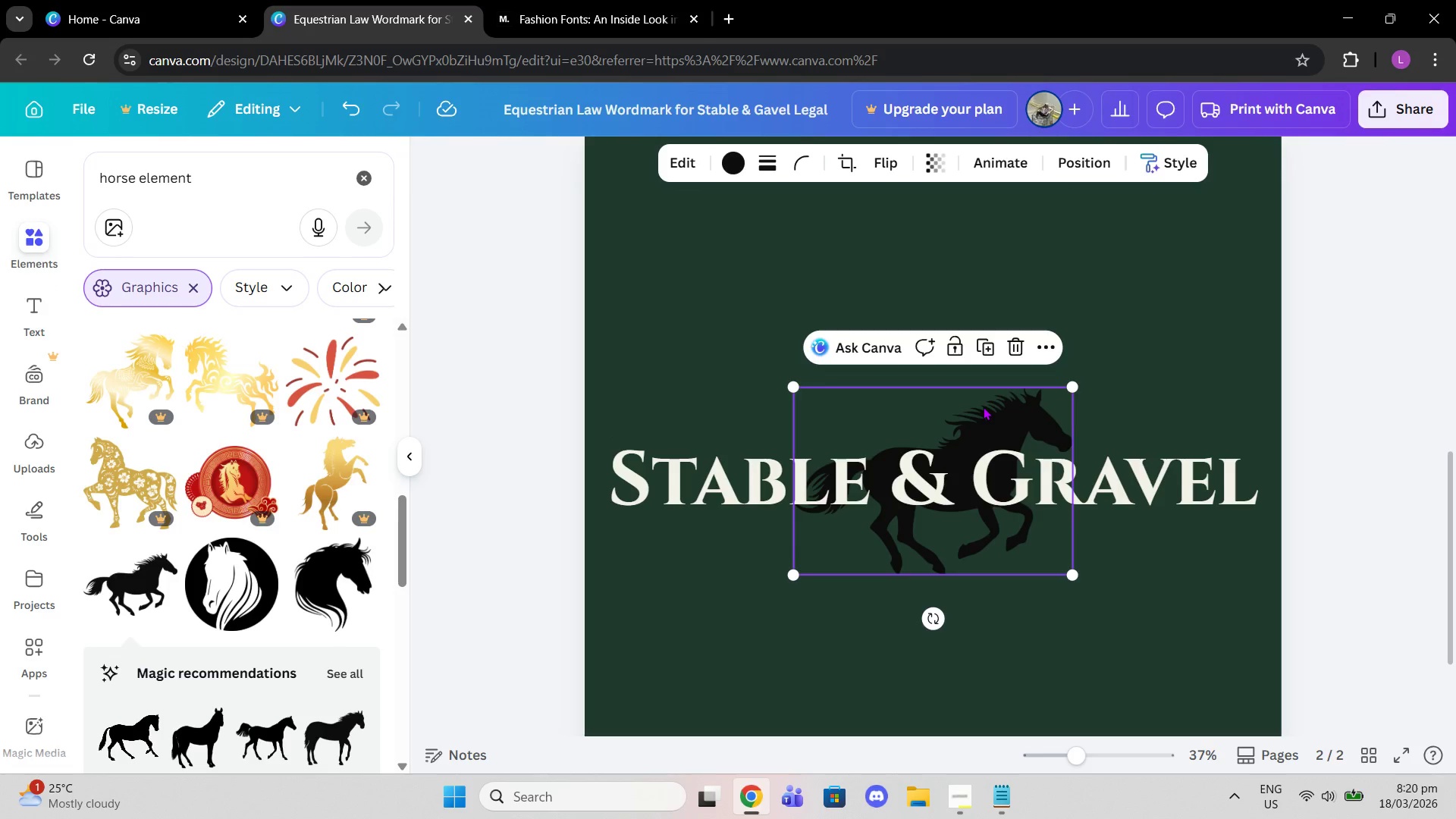 
wait(8.45)
 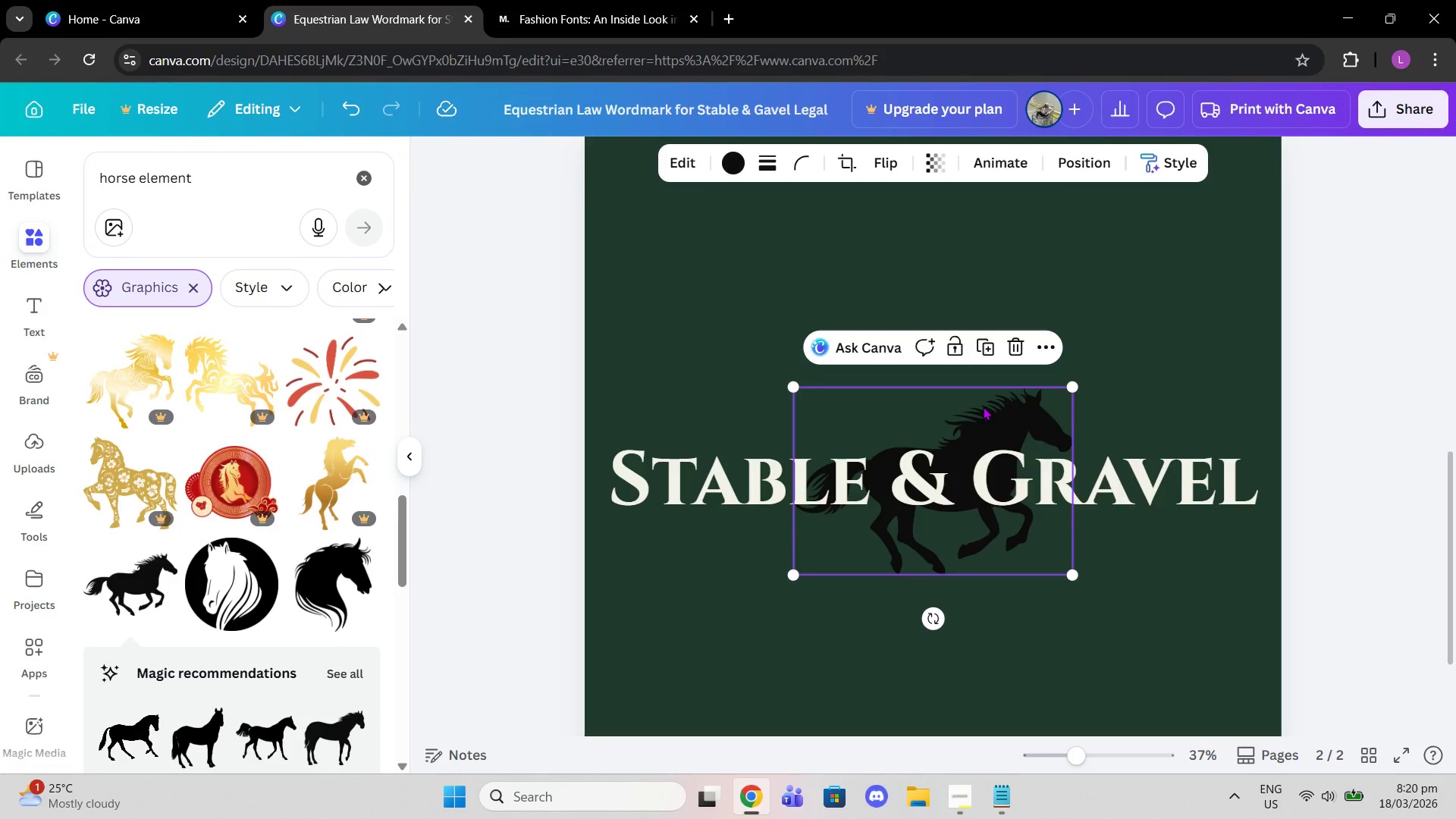 
left_click_drag(start_coordinate=[1001, 422], to_coordinate=[1008, 287])
 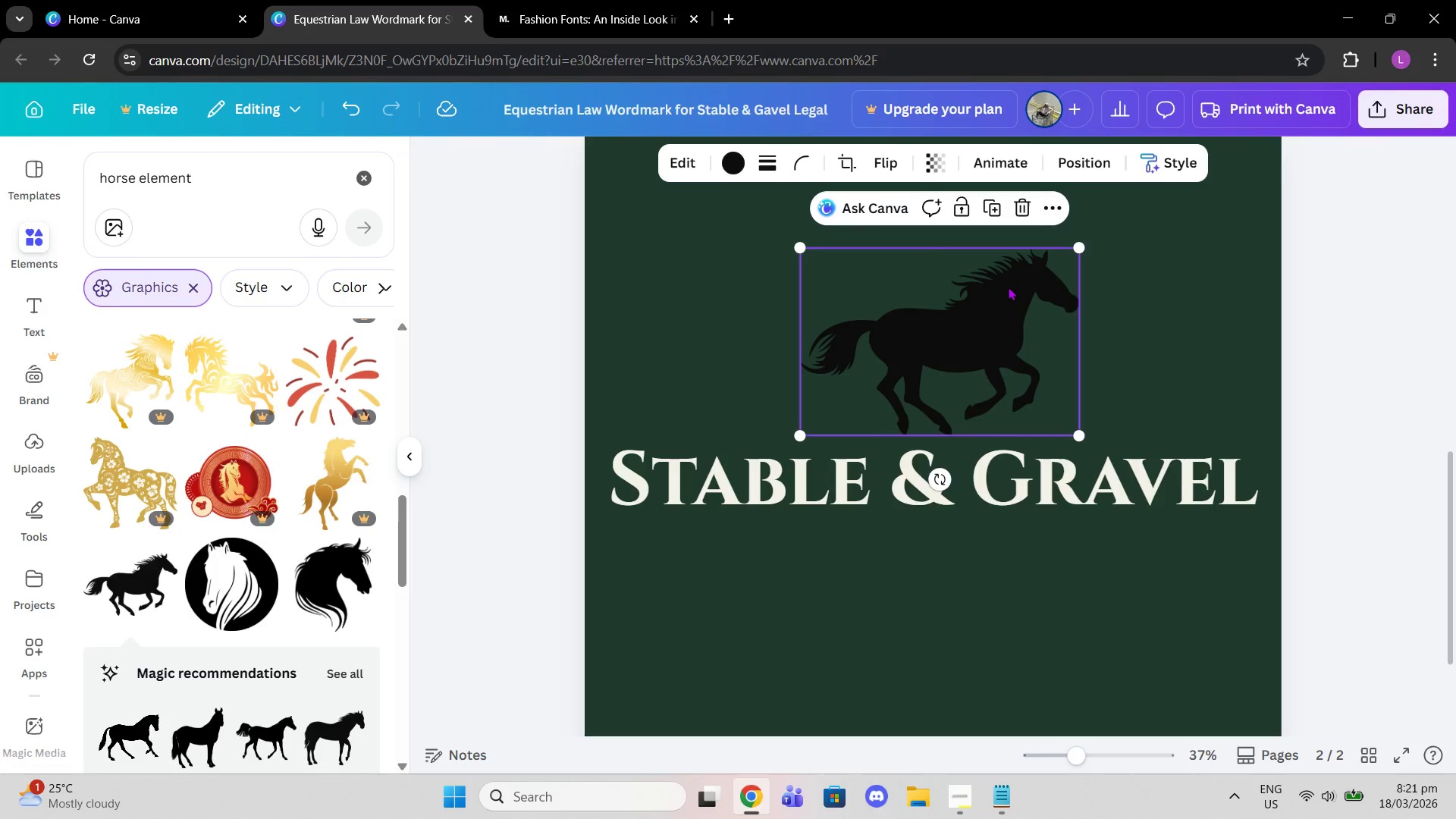 
left_click_drag(start_coordinate=[1008, 287], to_coordinate=[998, 287])
 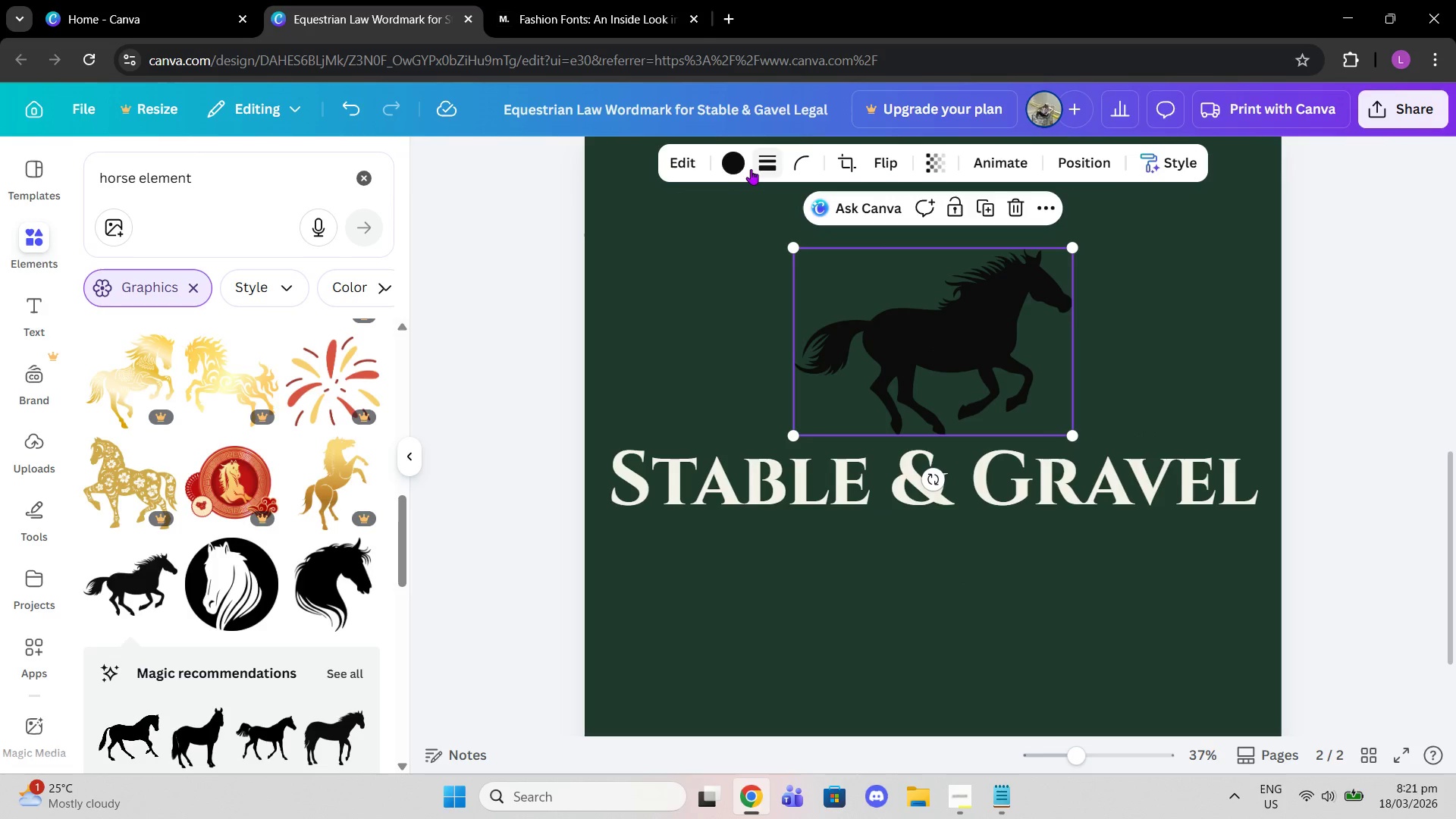 
left_click([723, 161])
 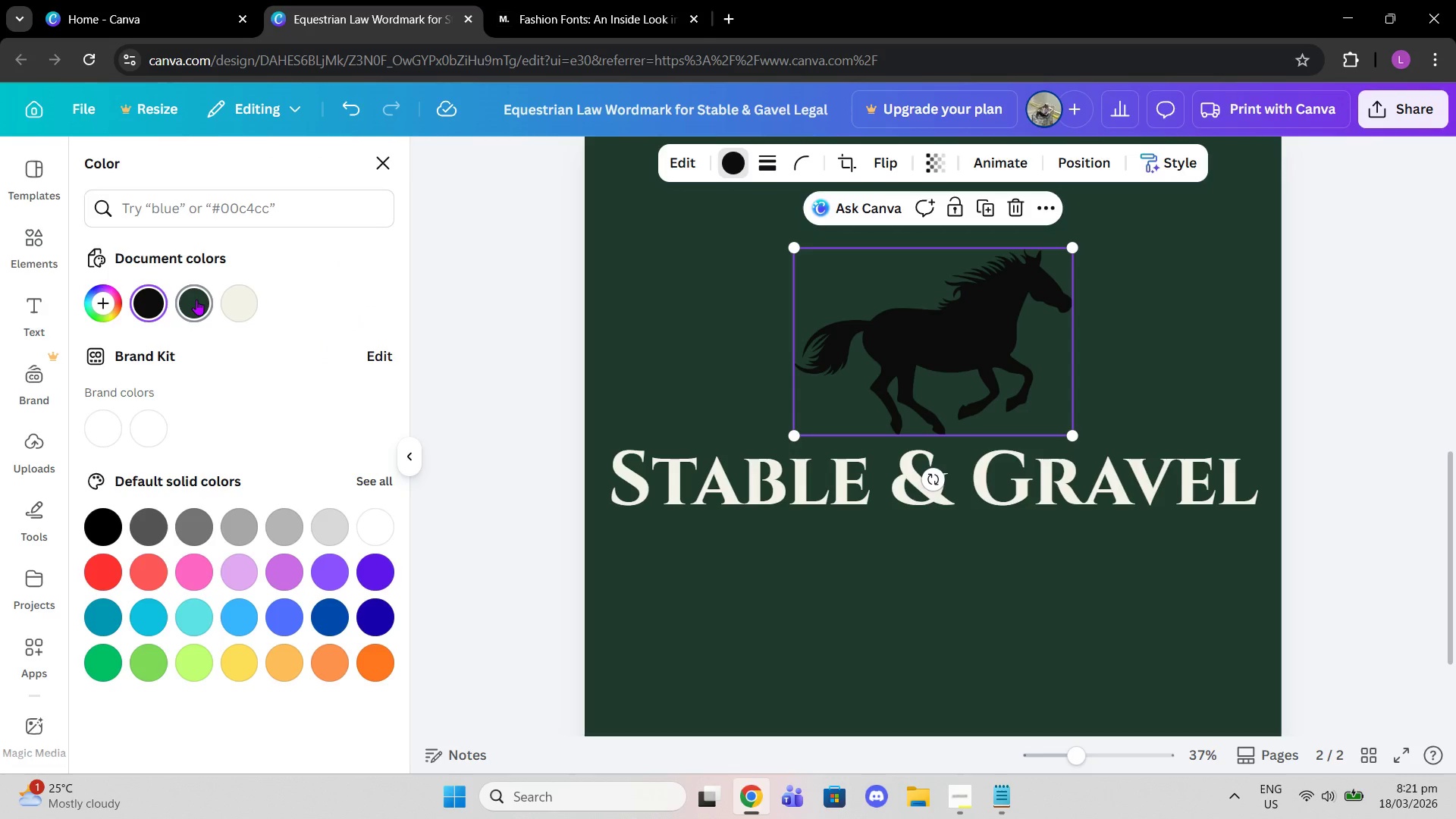 
double_click([241, 301])
 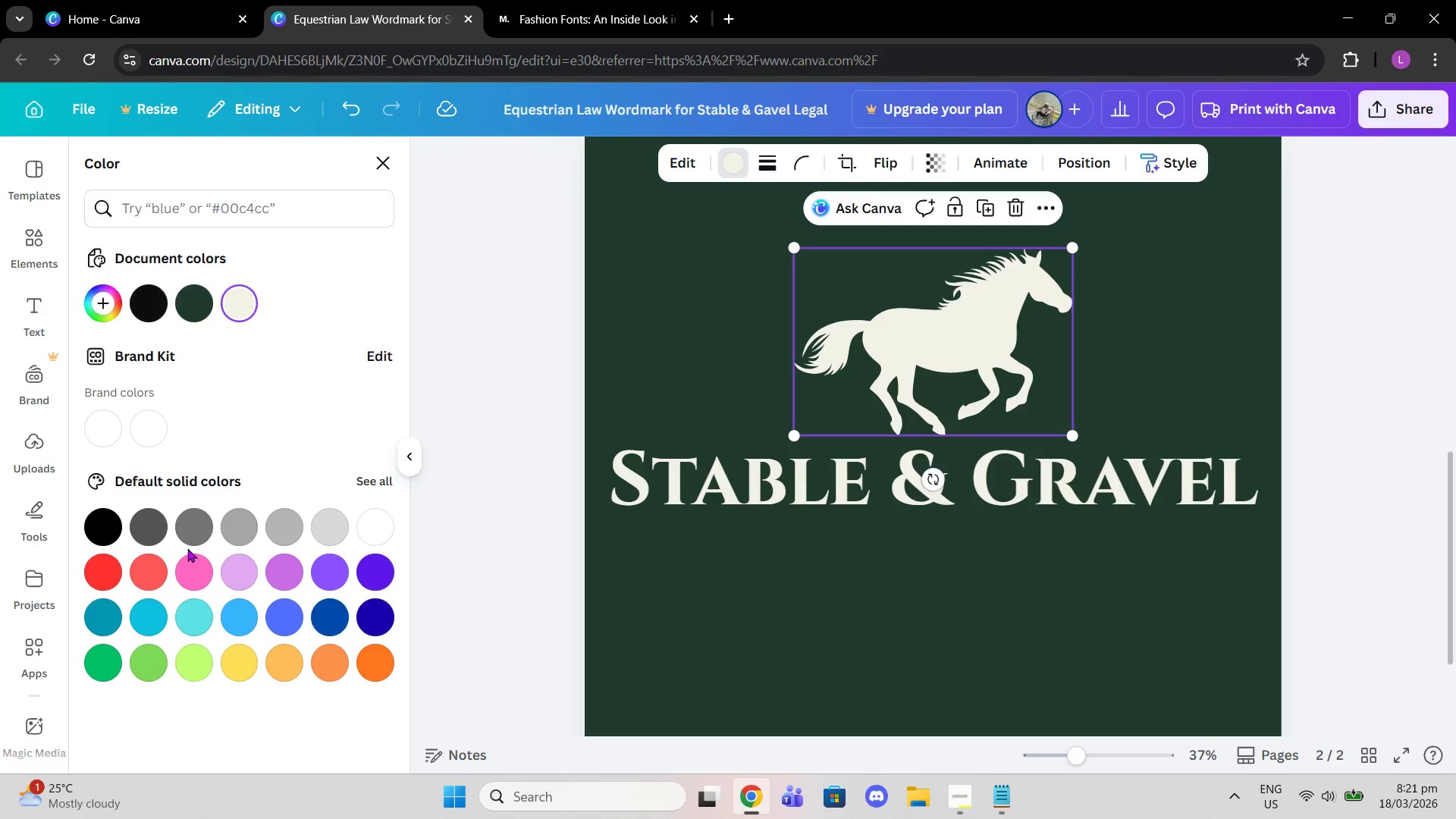 
wait(16.28)
 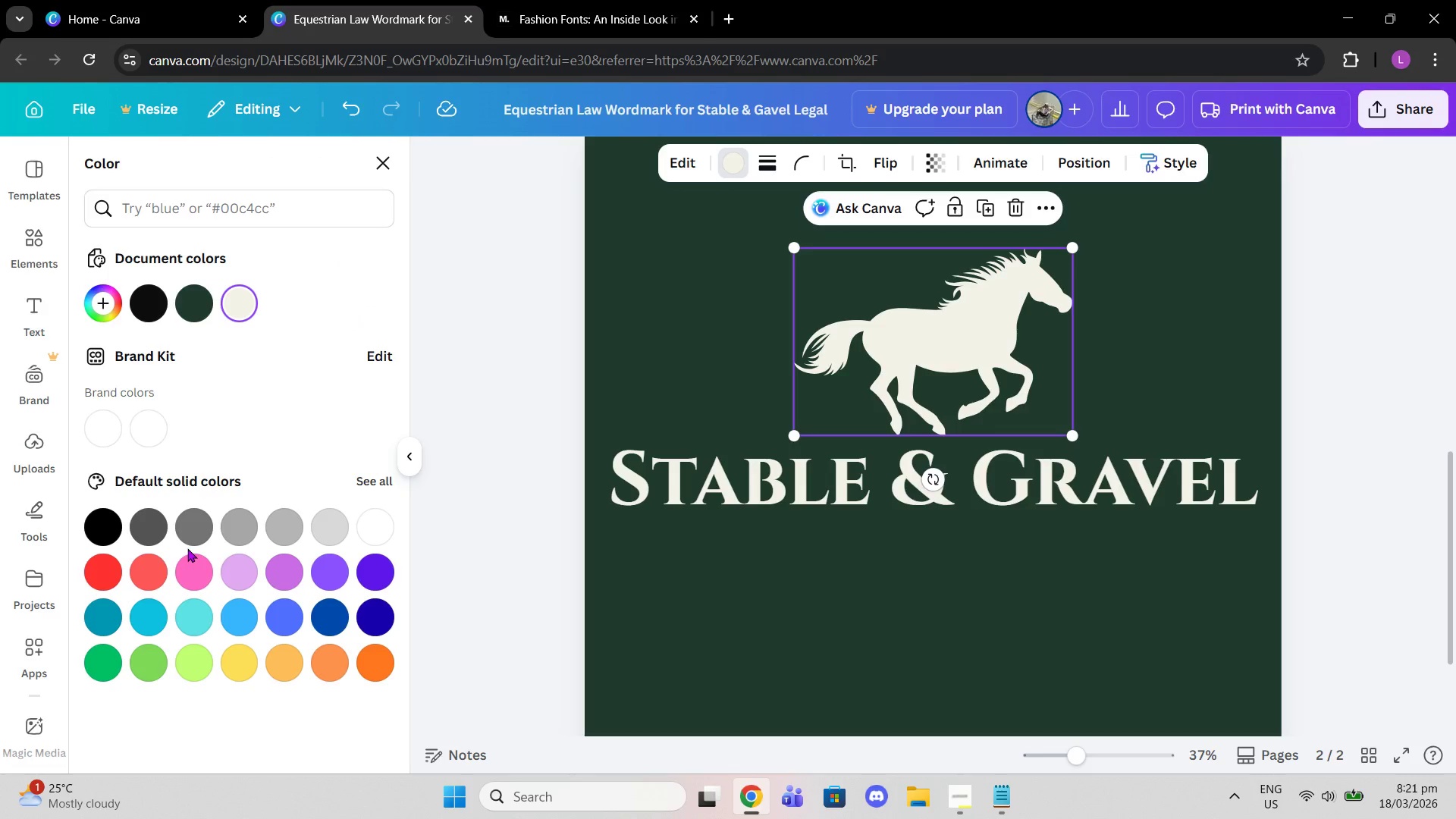 
left_click_drag(start_coordinate=[790, 248], to_coordinate=[864, 276])
 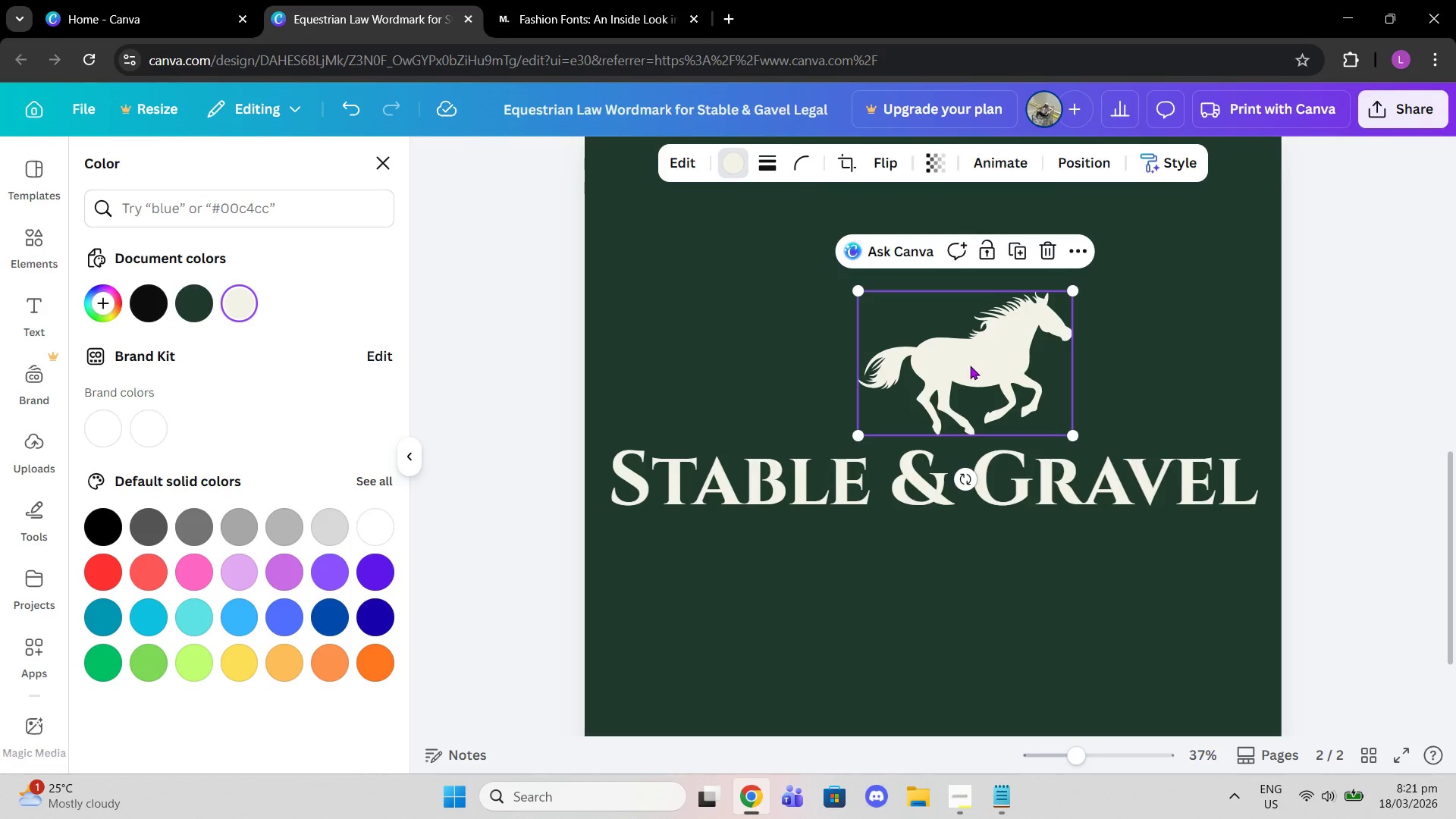 
left_click_drag(start_coordinate=[970, 366], to_coordinate=[930, 369])
 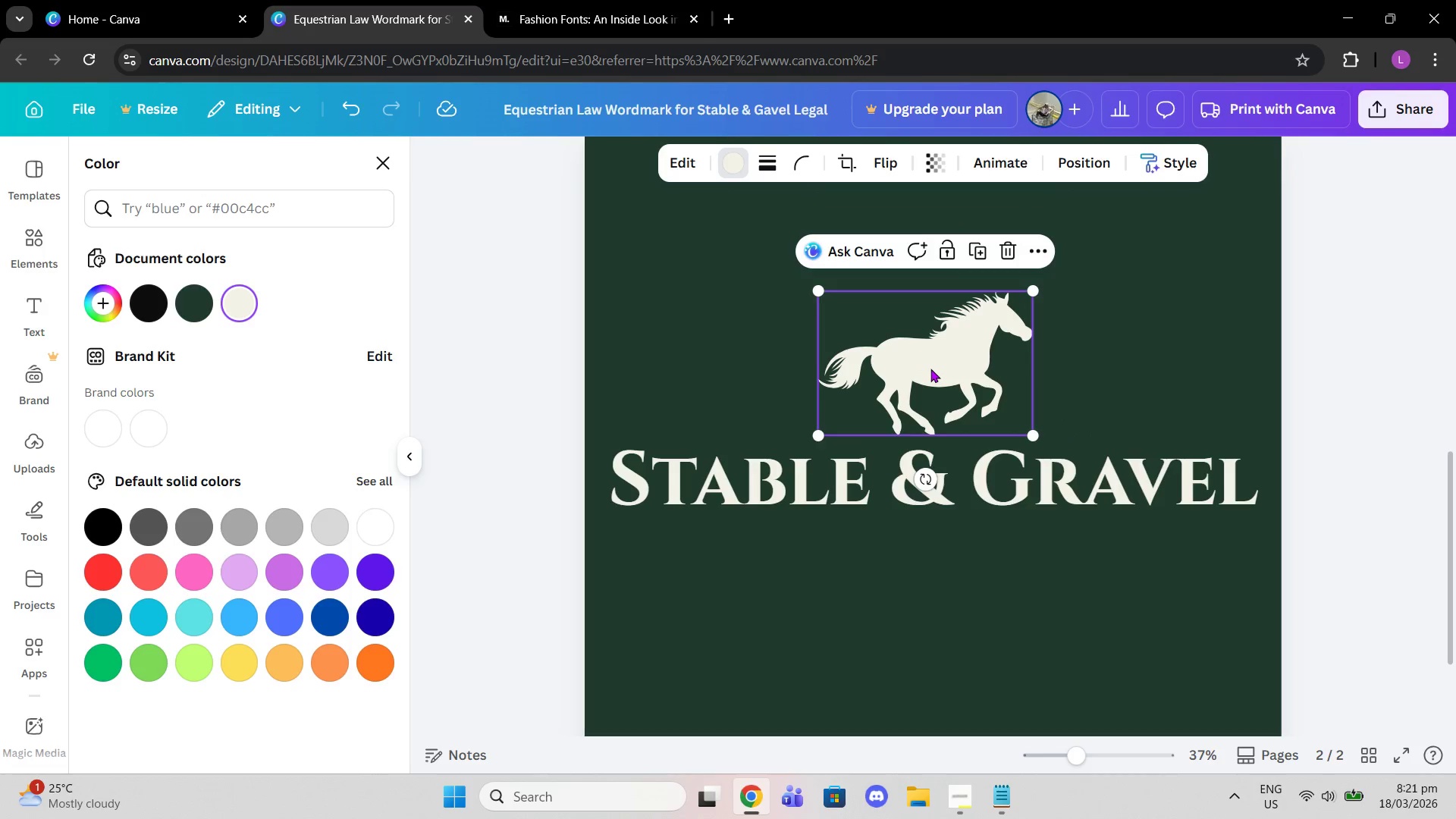 
left_click_drag(start_coordinate=[930, 369], to_coordinate=[936, 369])
 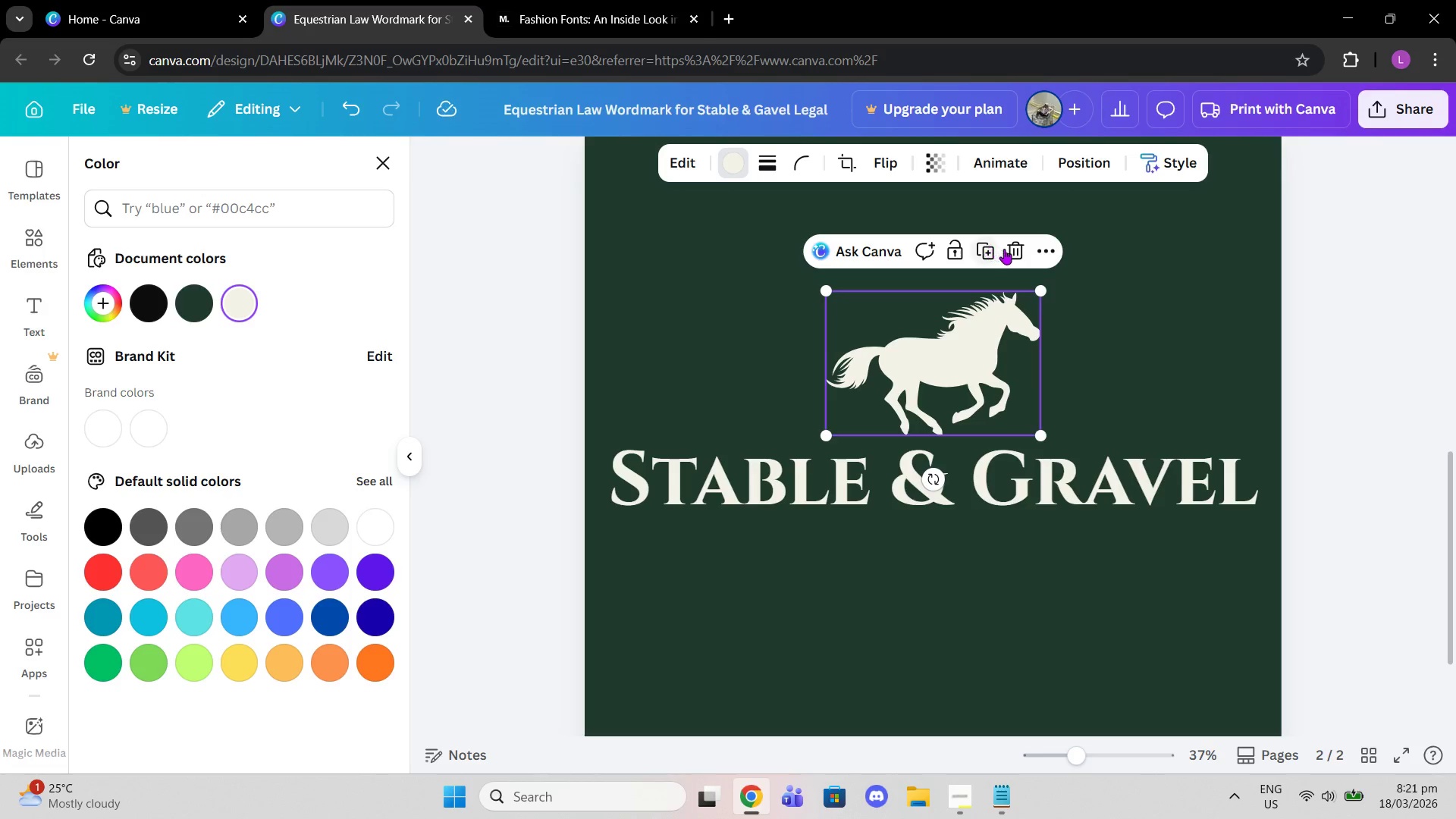 
left_click([1010, 249])
 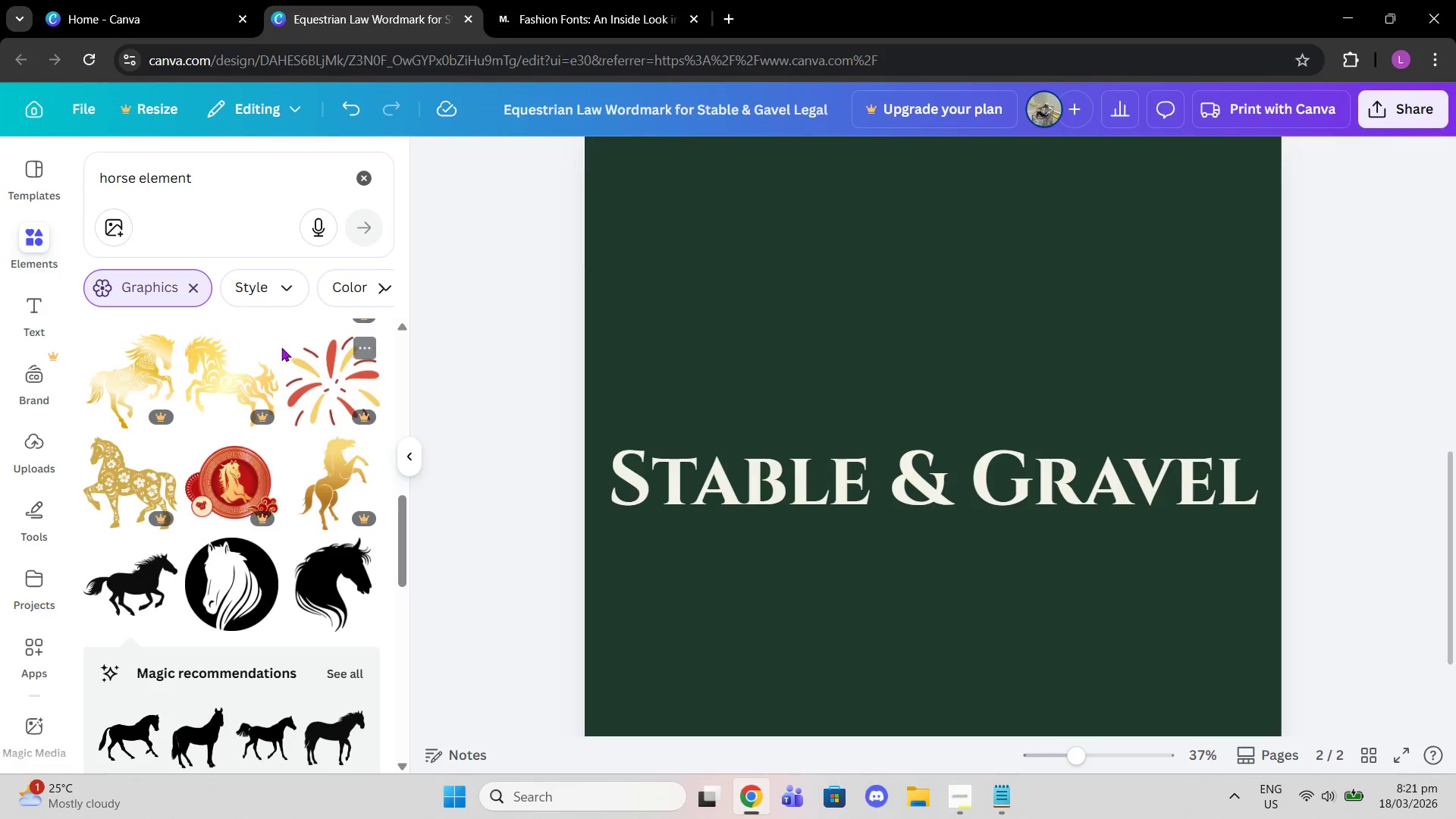 
scroll: coordinate [222, 510], scroll_direction: down, amount: 9.0
 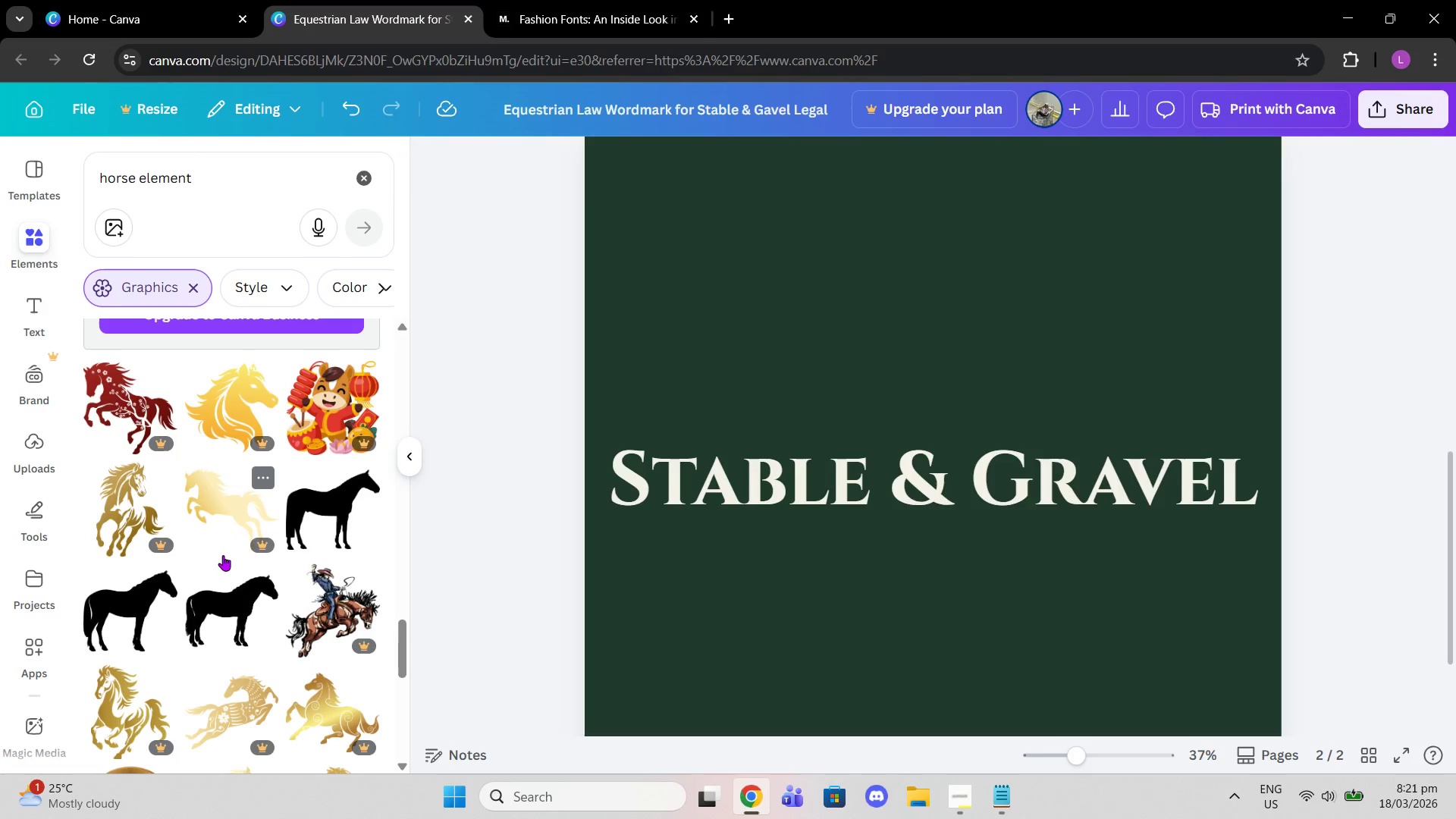 
wait(8.64)
 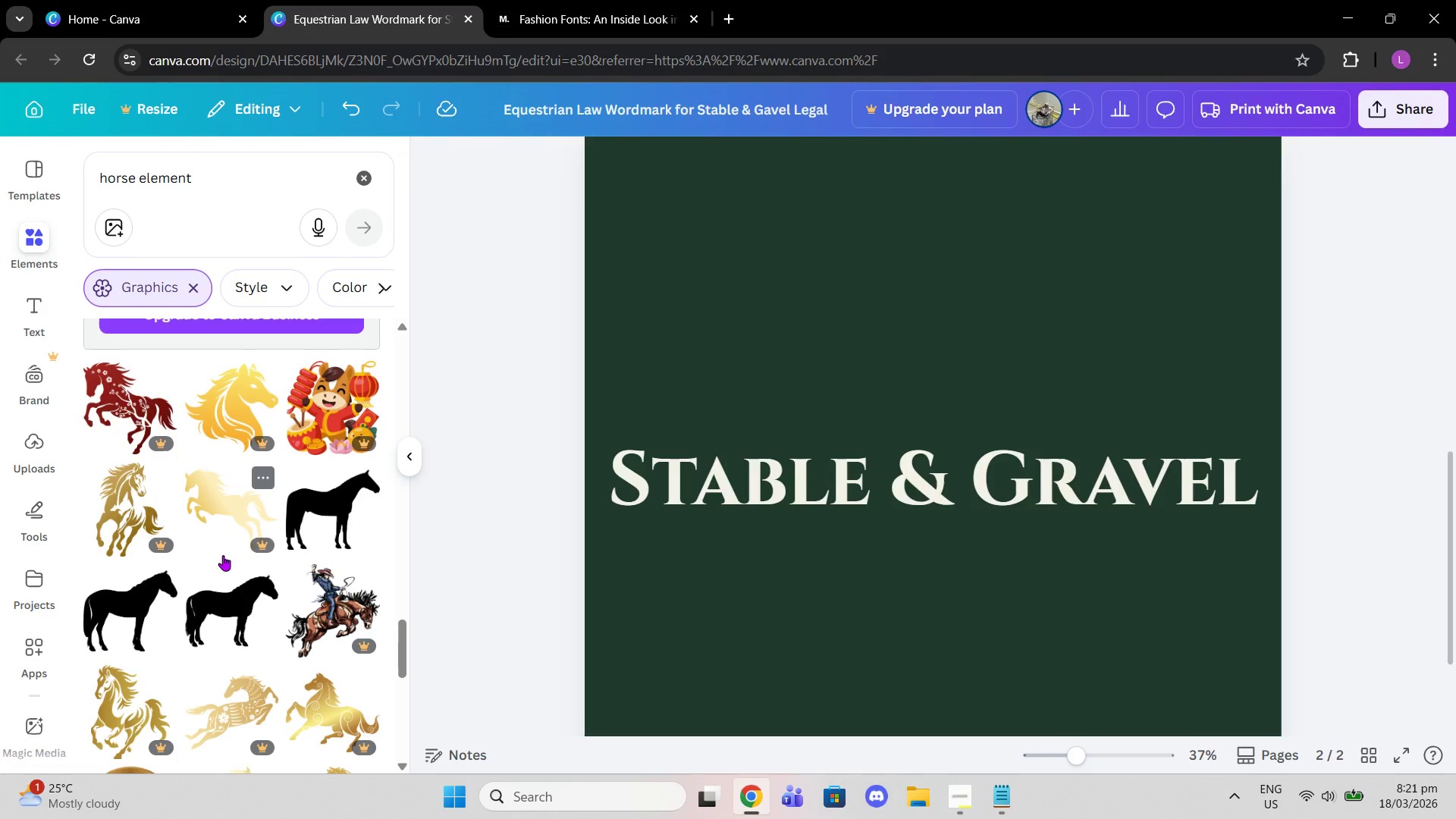 
scroll: coordinate [295, 581], scroll_direction: down, amount: 9.0
 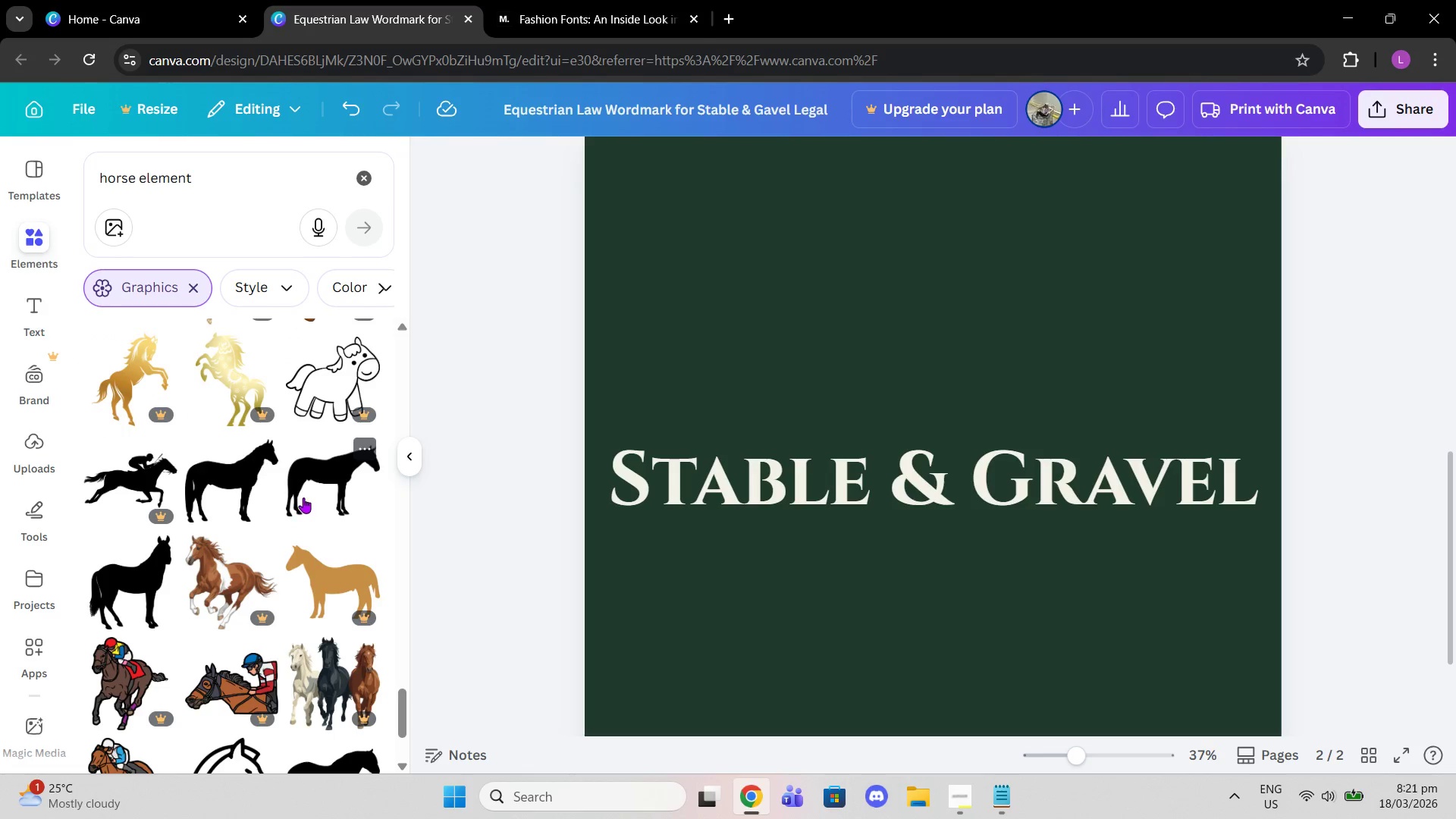 
scroll: coordinate [283, 560], scroll_direction: down, amount: 7.0
 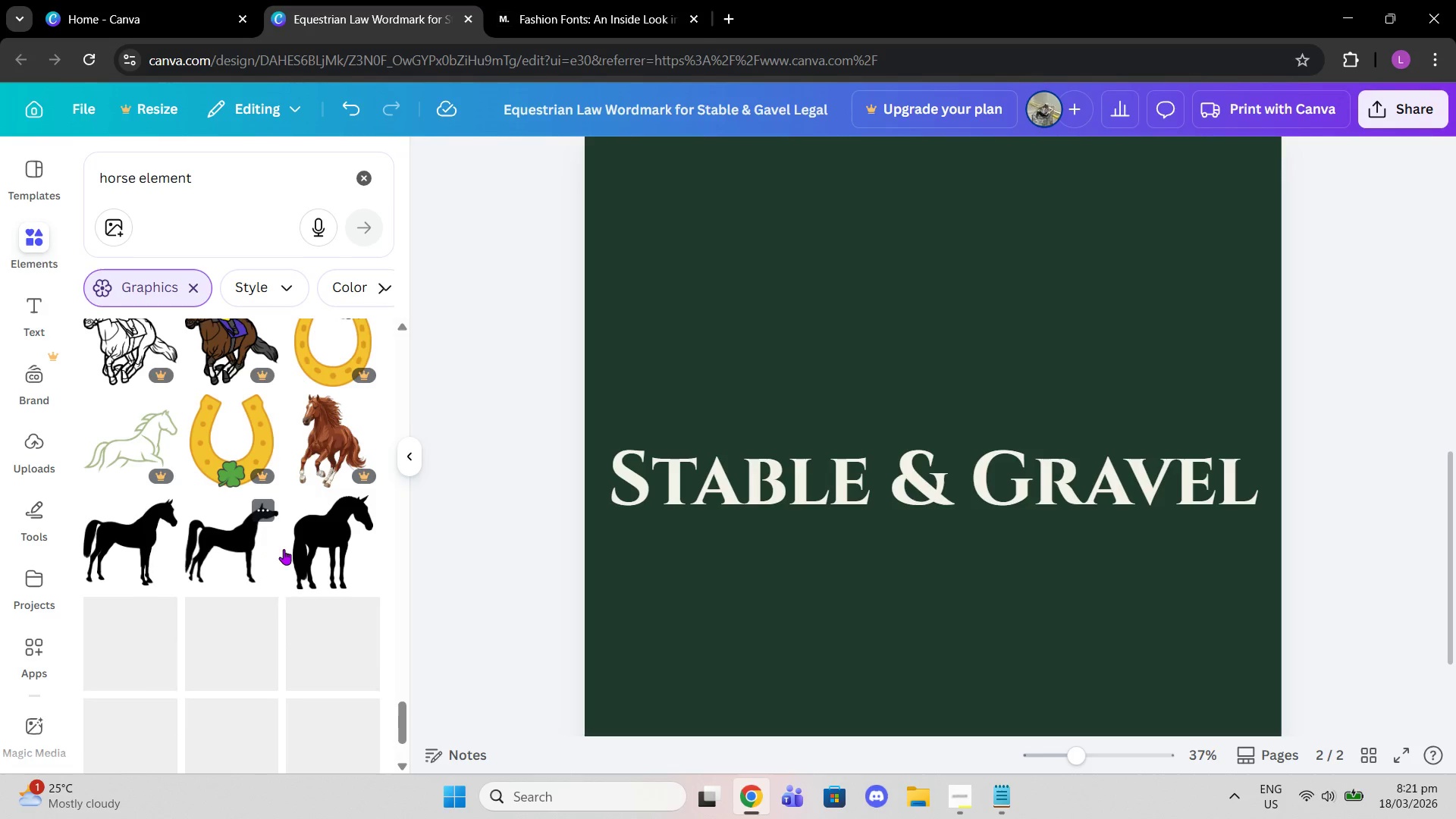 
left_click([330, 544])
 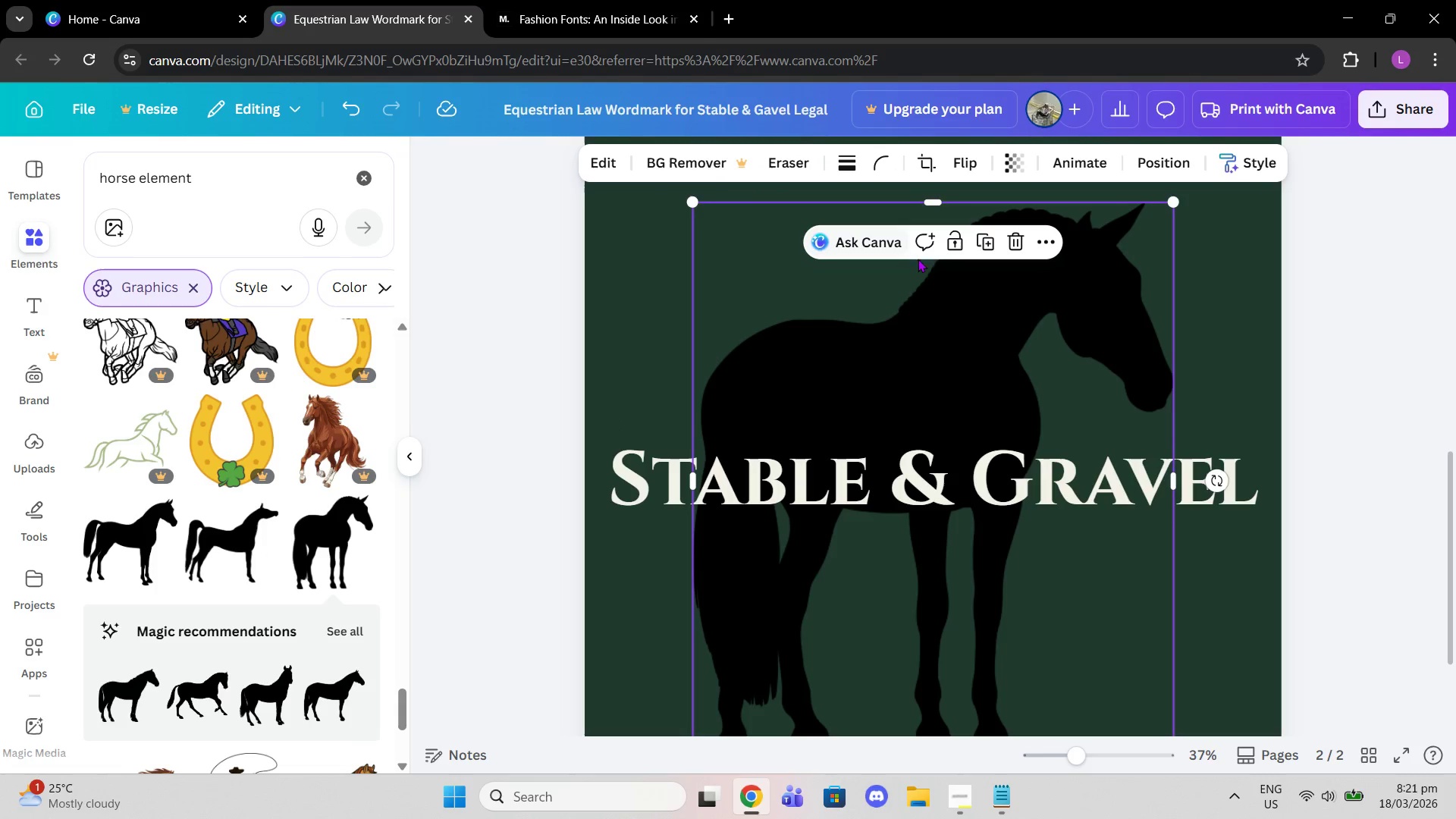 
left_click([1012, 245])
 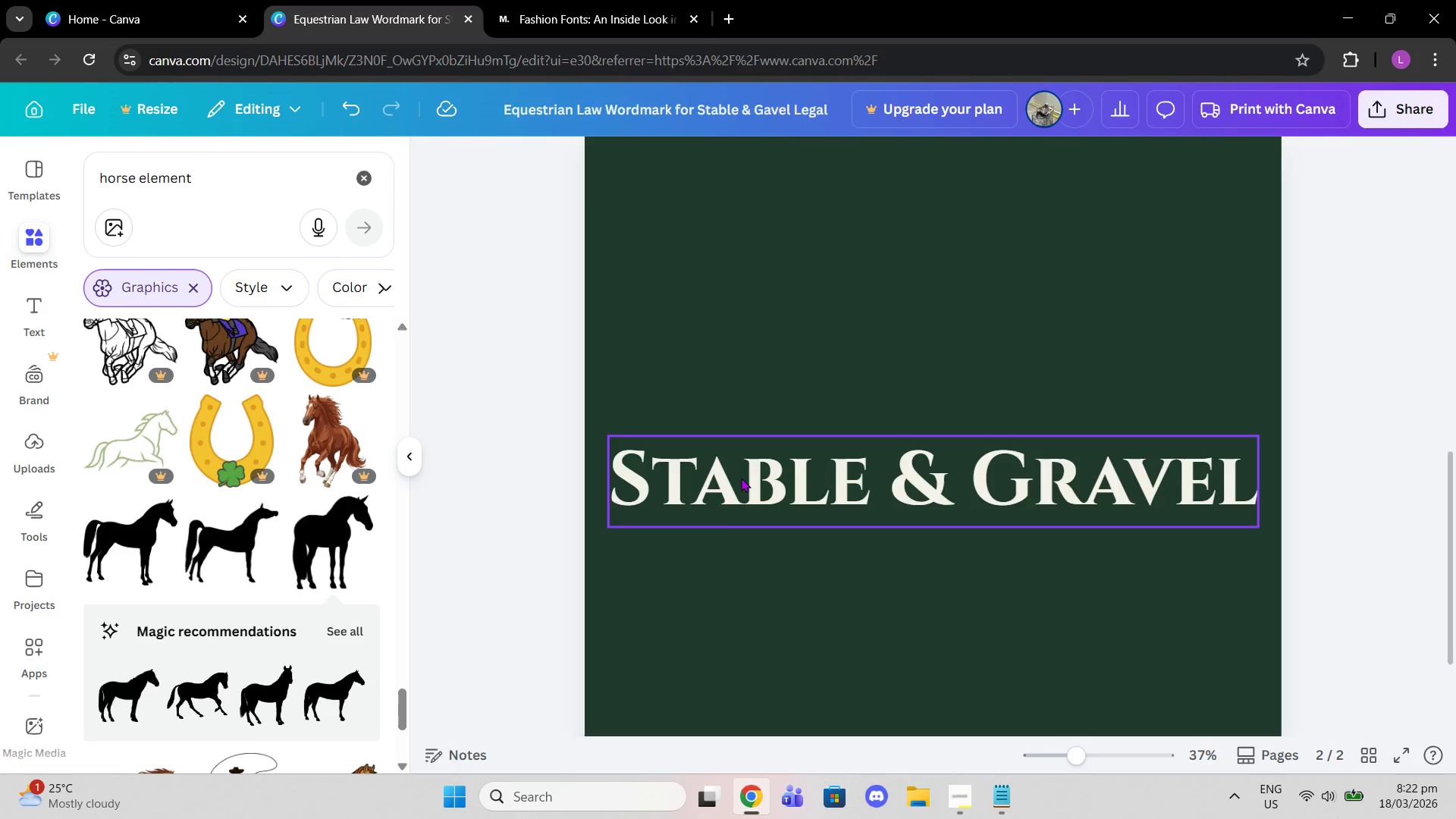 
scroll: coordinate [752, 491], scroll_direction: down, amount: 1.0
 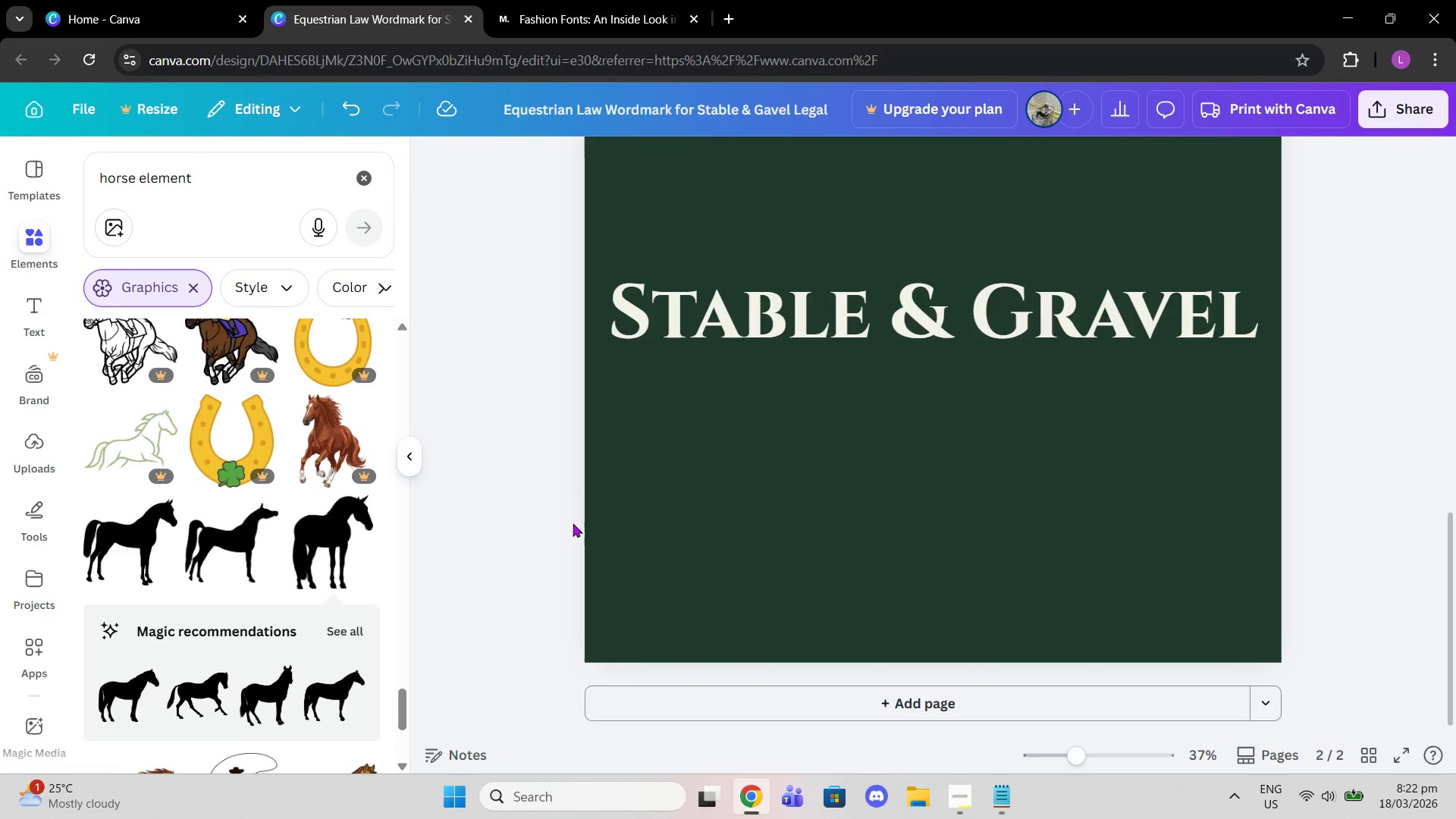 
wait(11.44)
 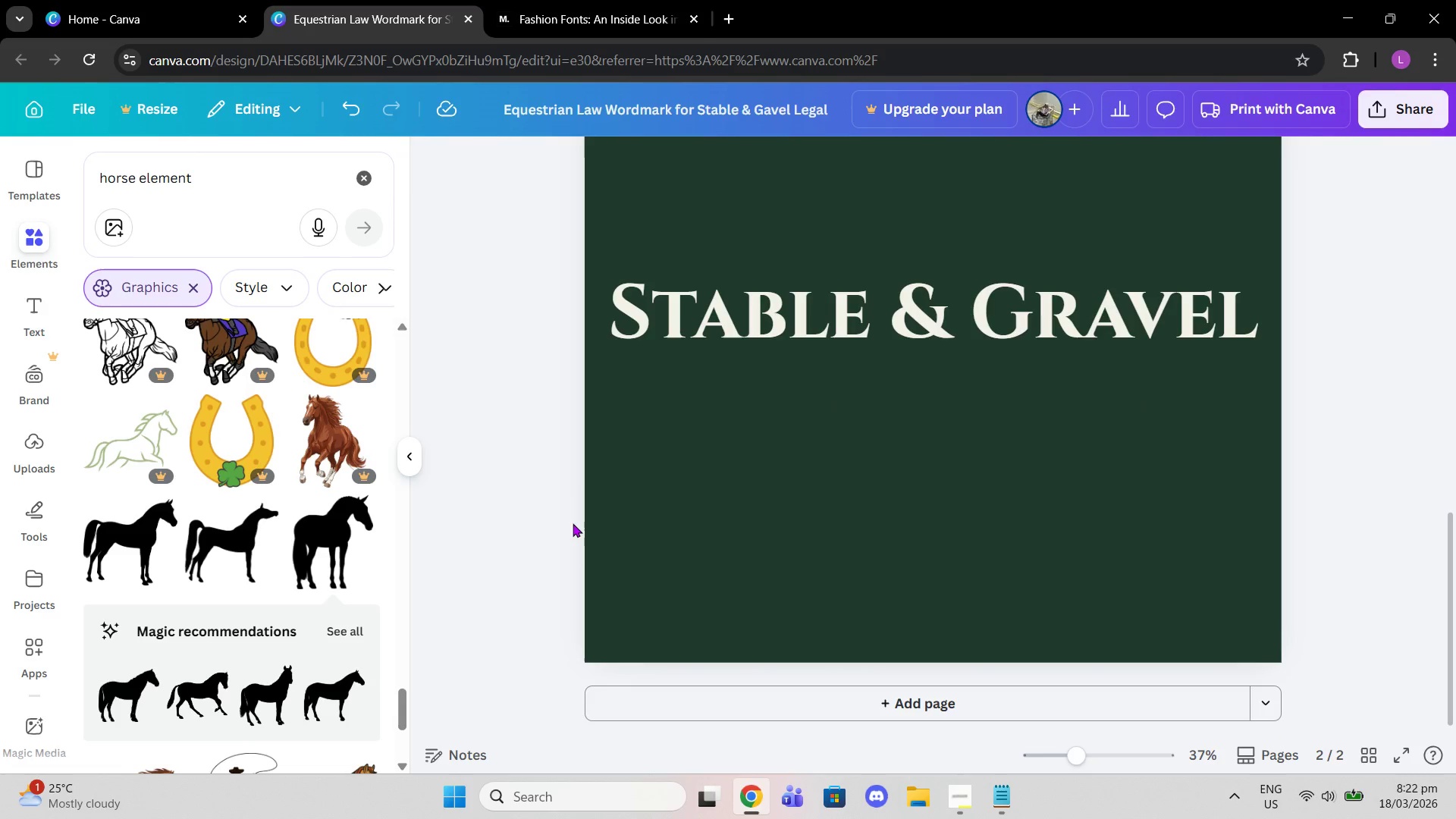 
scroll: coordinate [240, 500], scroll_direction: up, amount: 4.0
 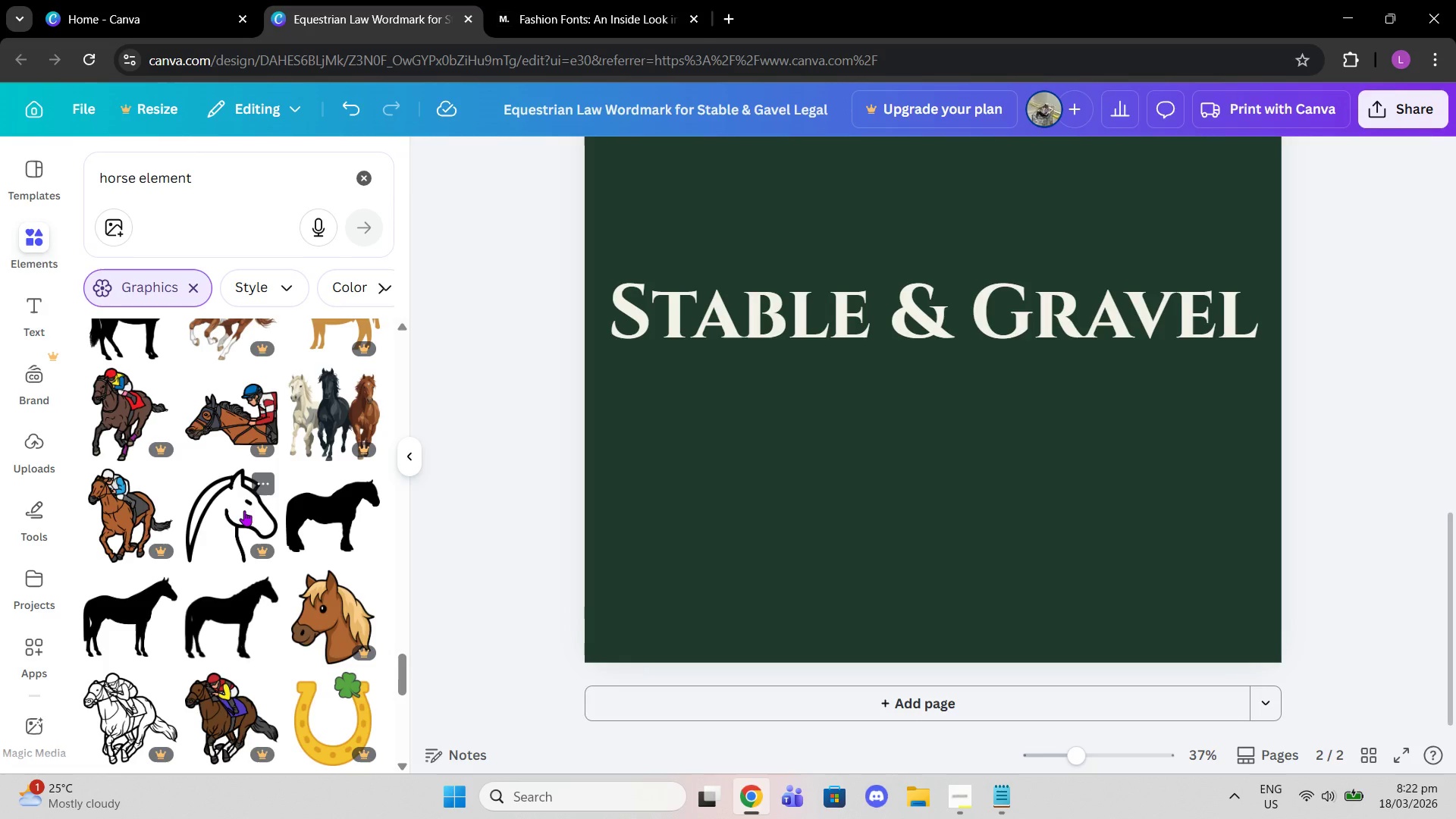 
wait(5.46)
 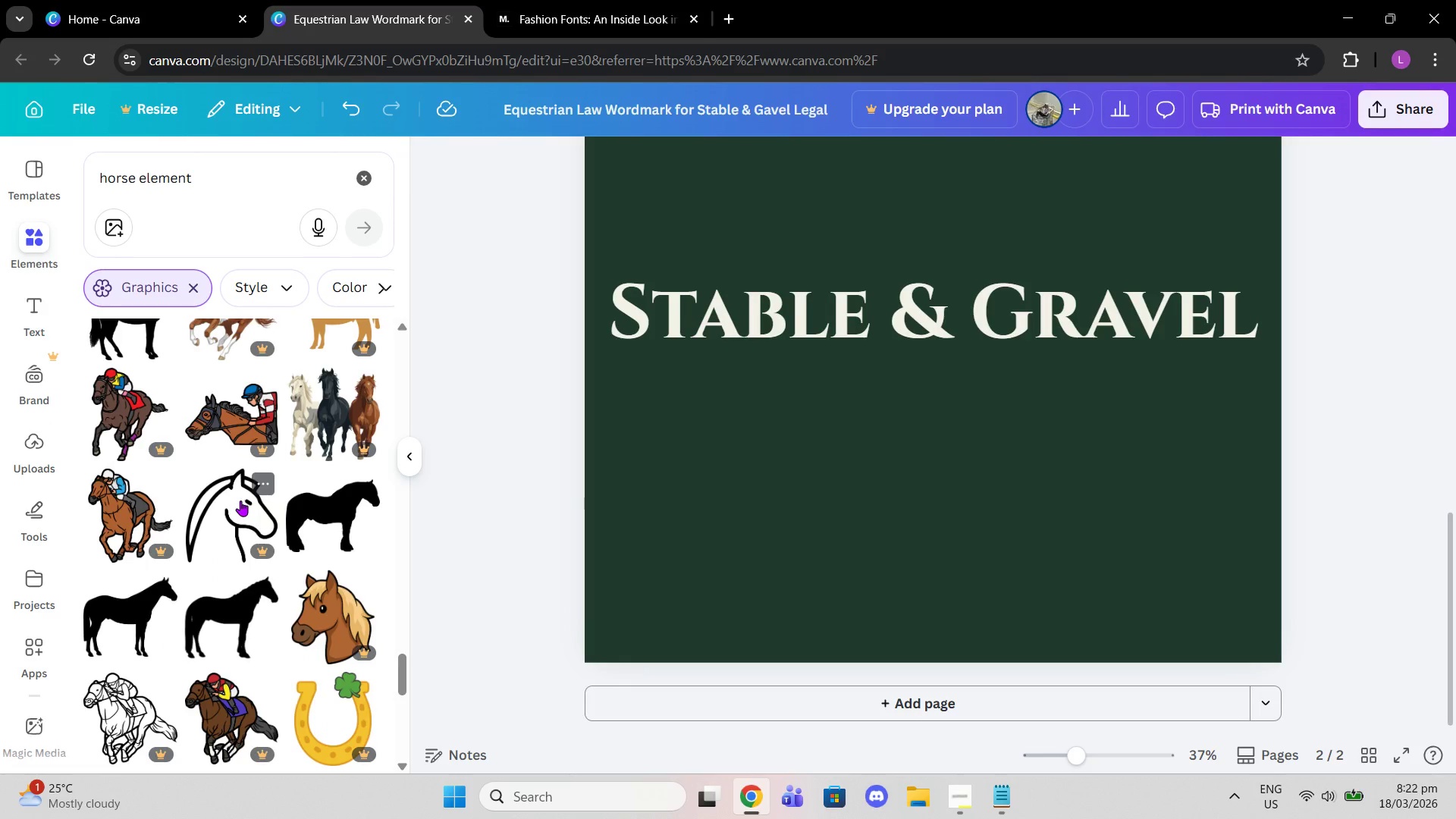 
scroll: coordinate [342, 477], scroll_direction: up, amount: 5.0
 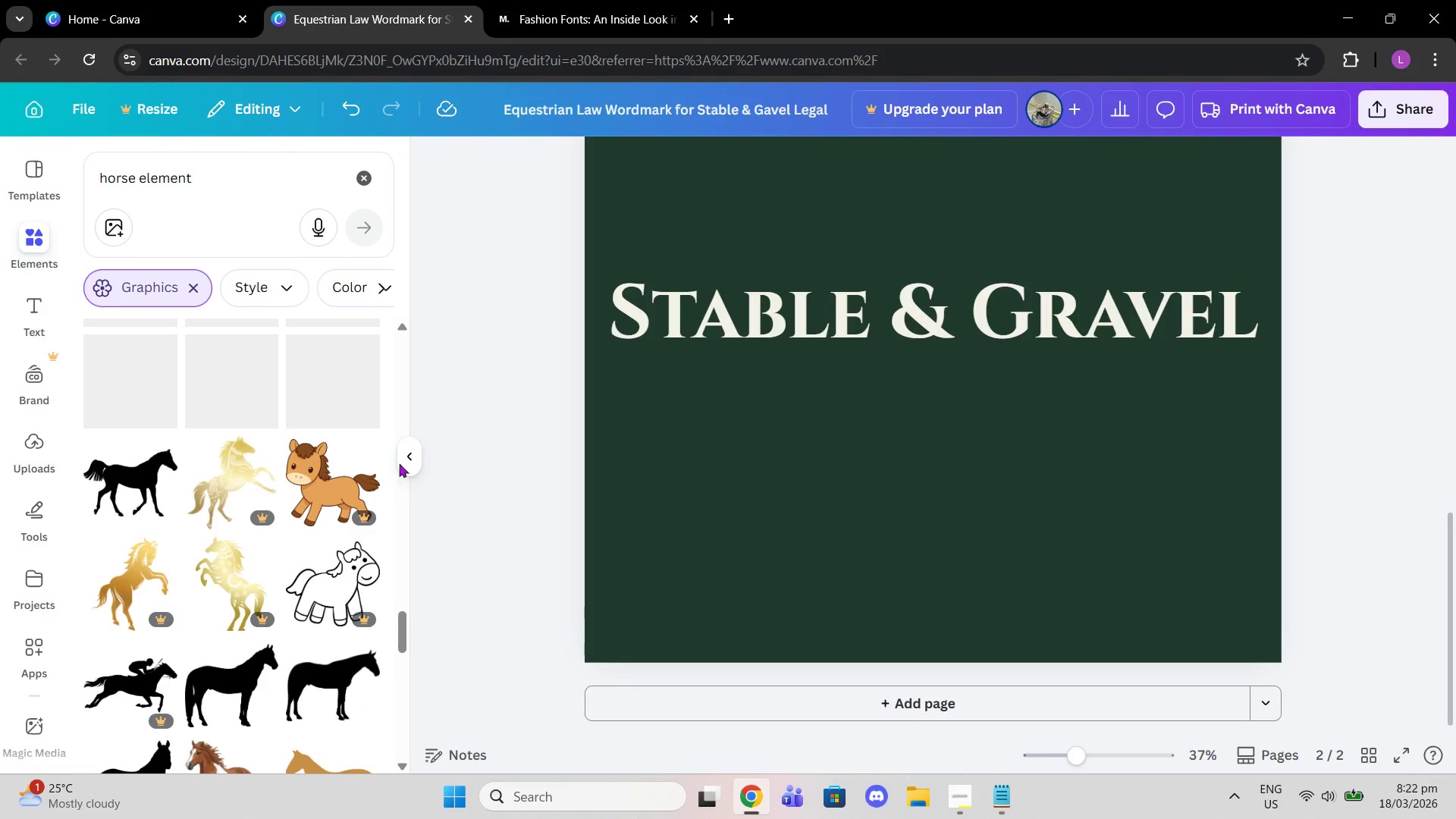 
left_click([406, 457])
 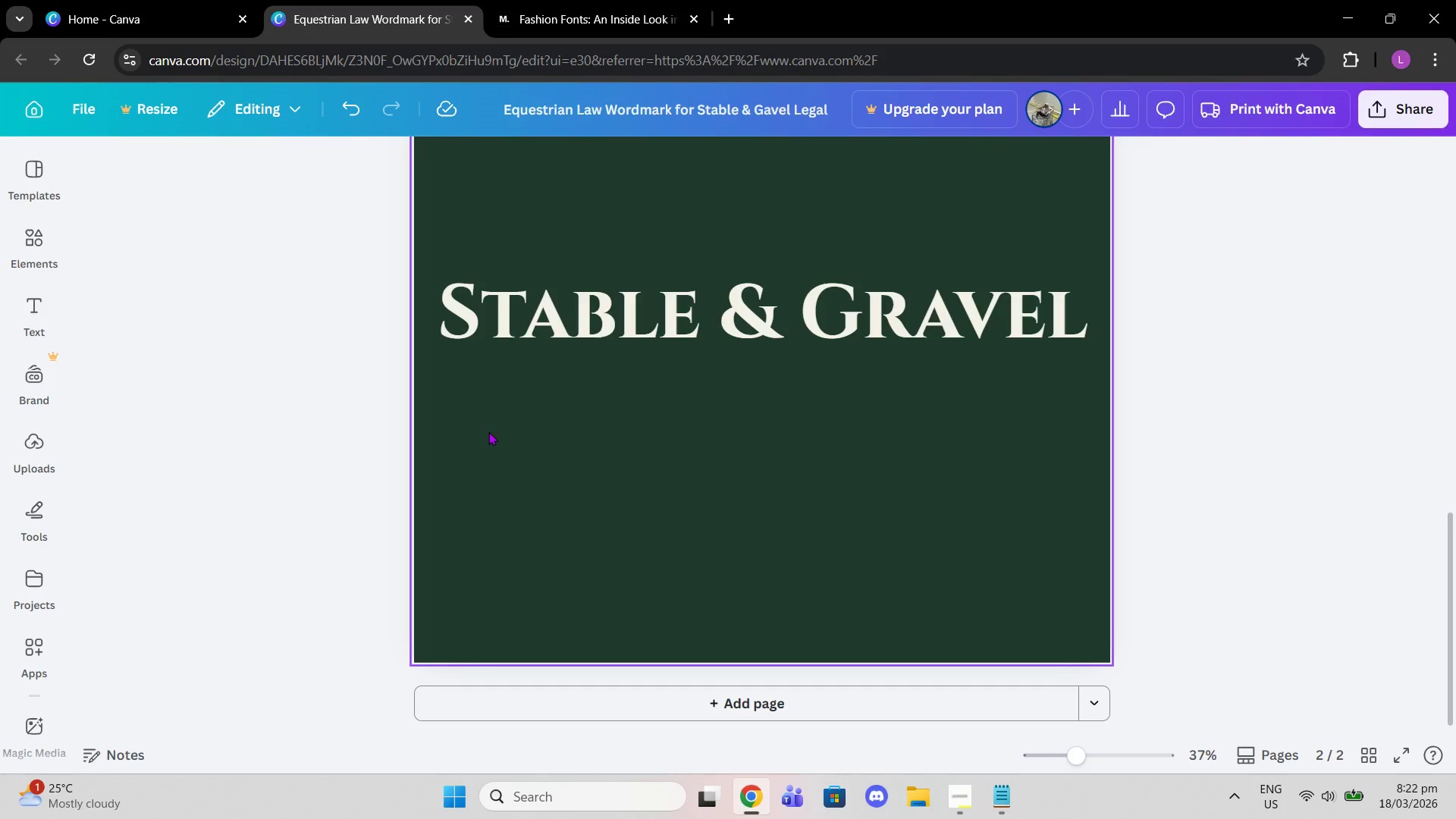 
scroll: coordinate [929, 574], scroll_direction: up, amount: 1.0
 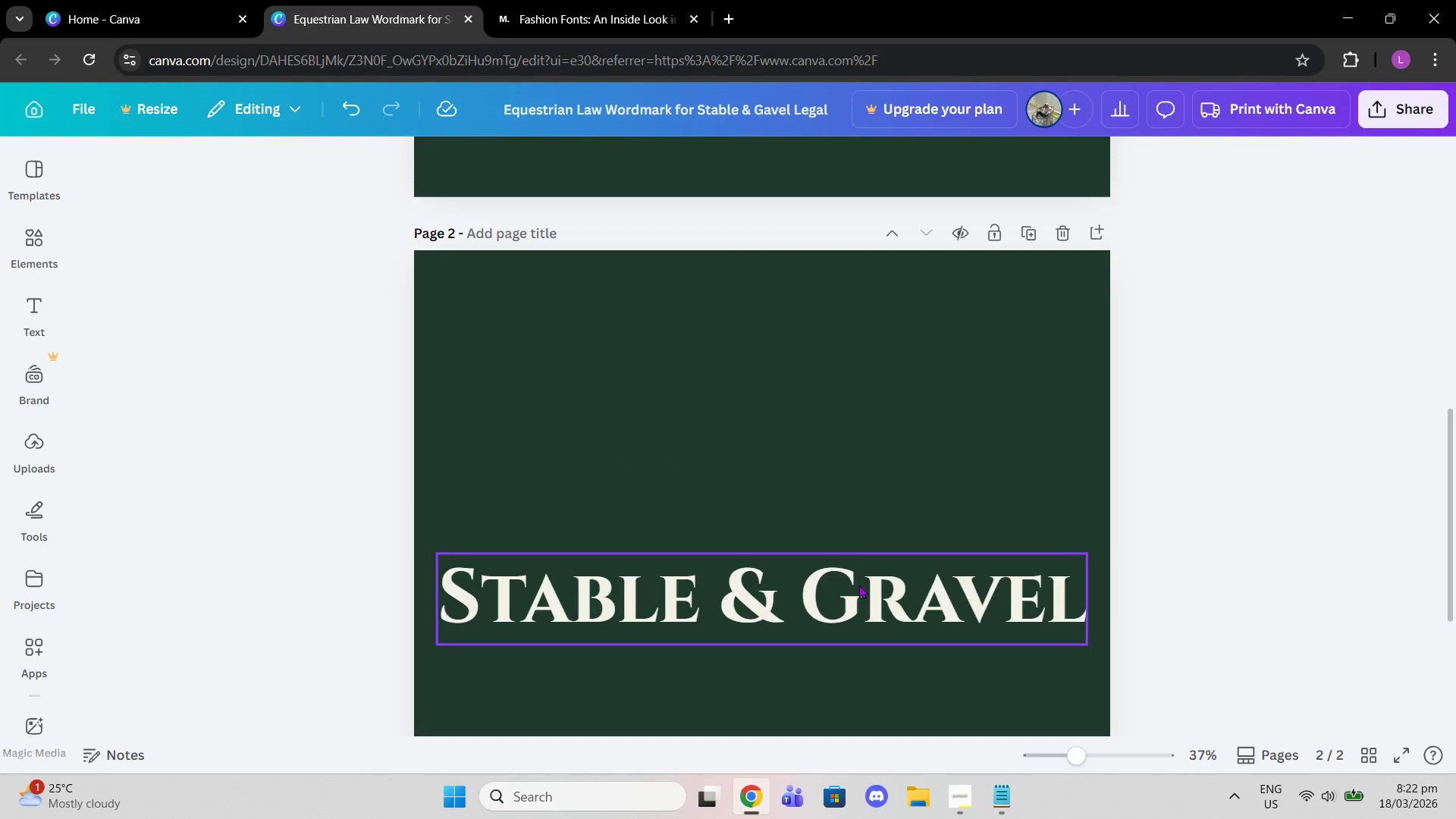 
left_click([859, 586])
 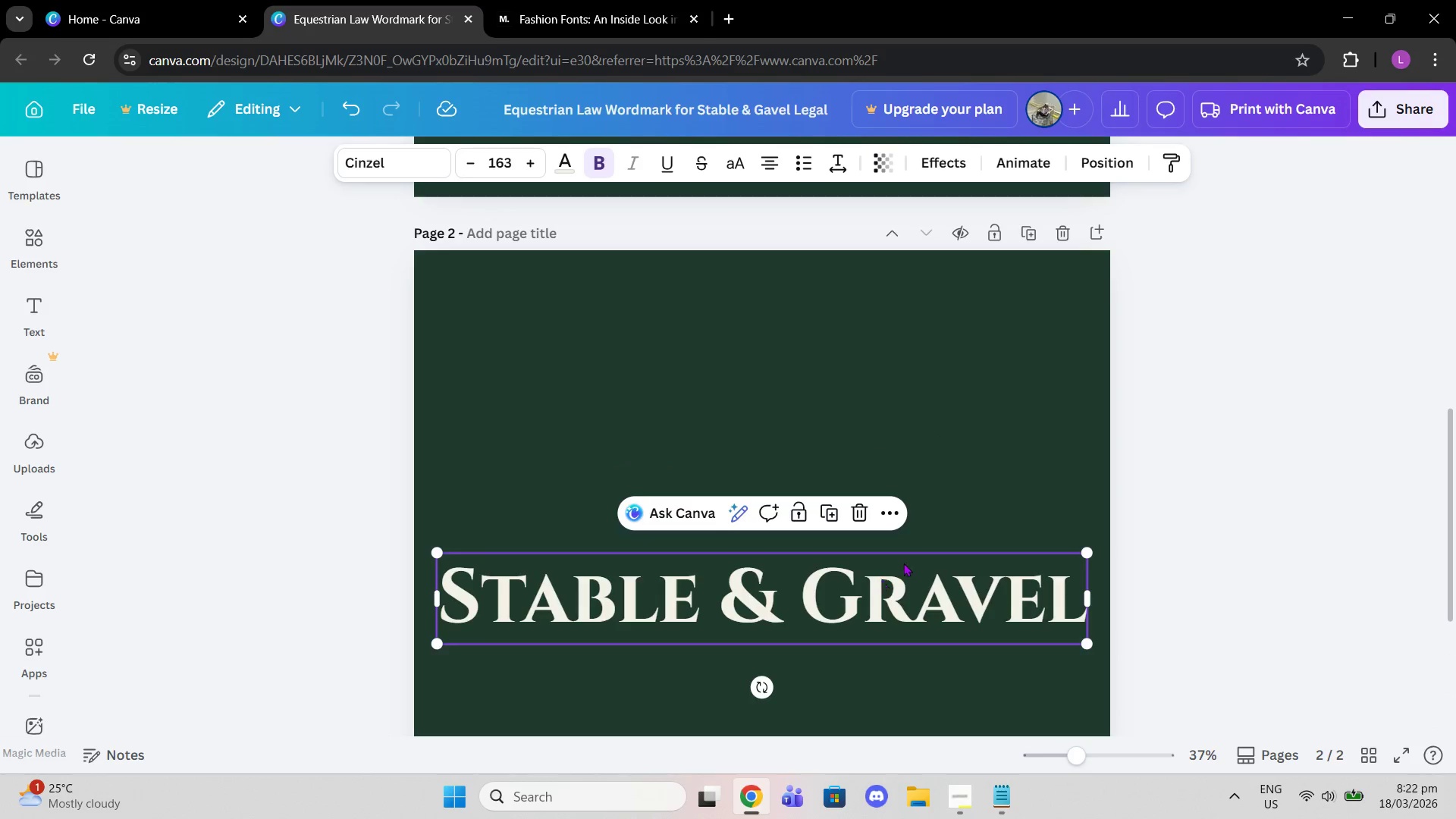 
scroll: coordinate [901, 556], scroll_direction: up, amount: 6.0
 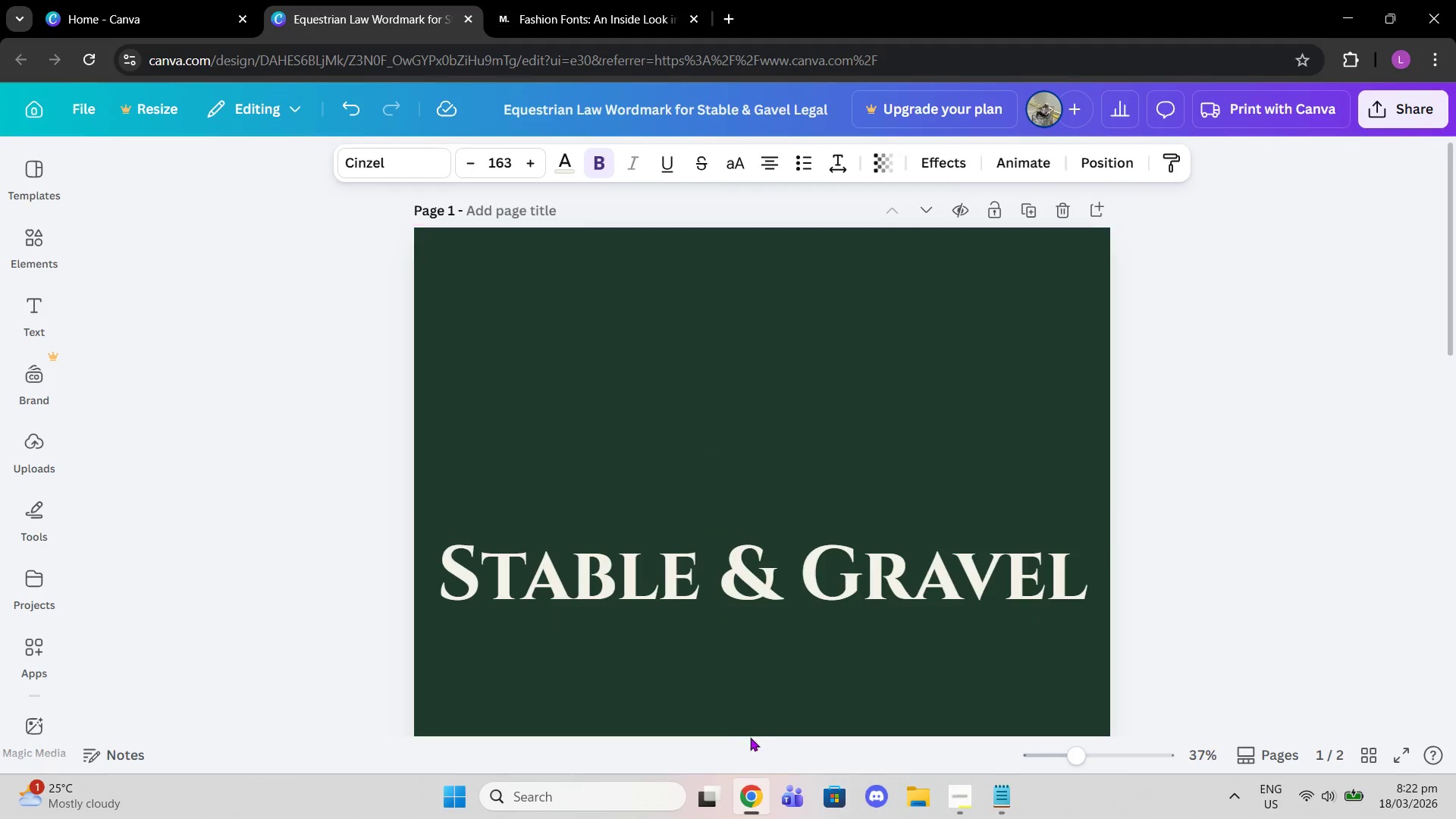 
scroll: coordinate [831, 717], scroll_direction: down, amount: 7.0
 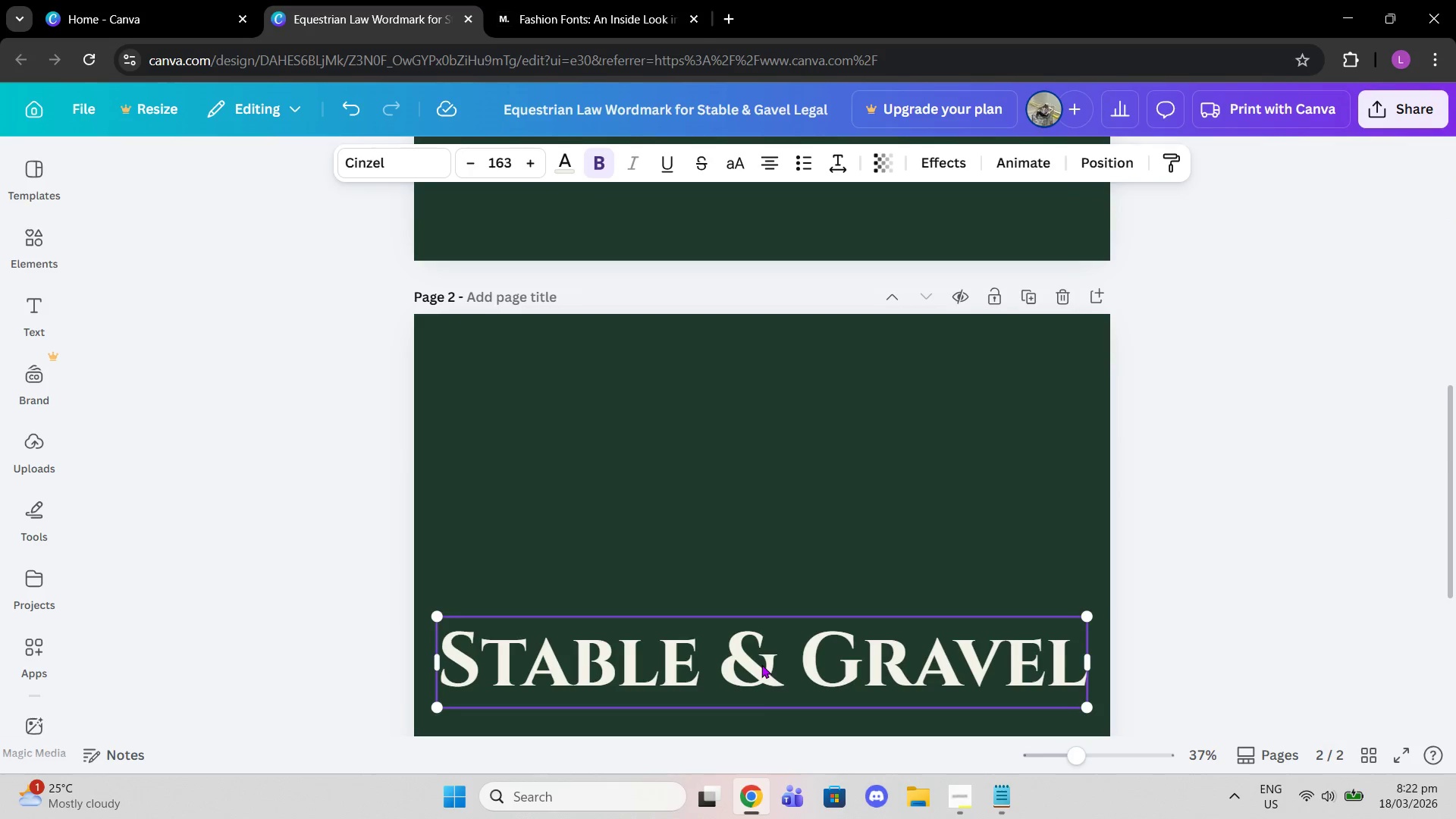 
left_click([761, 664])
 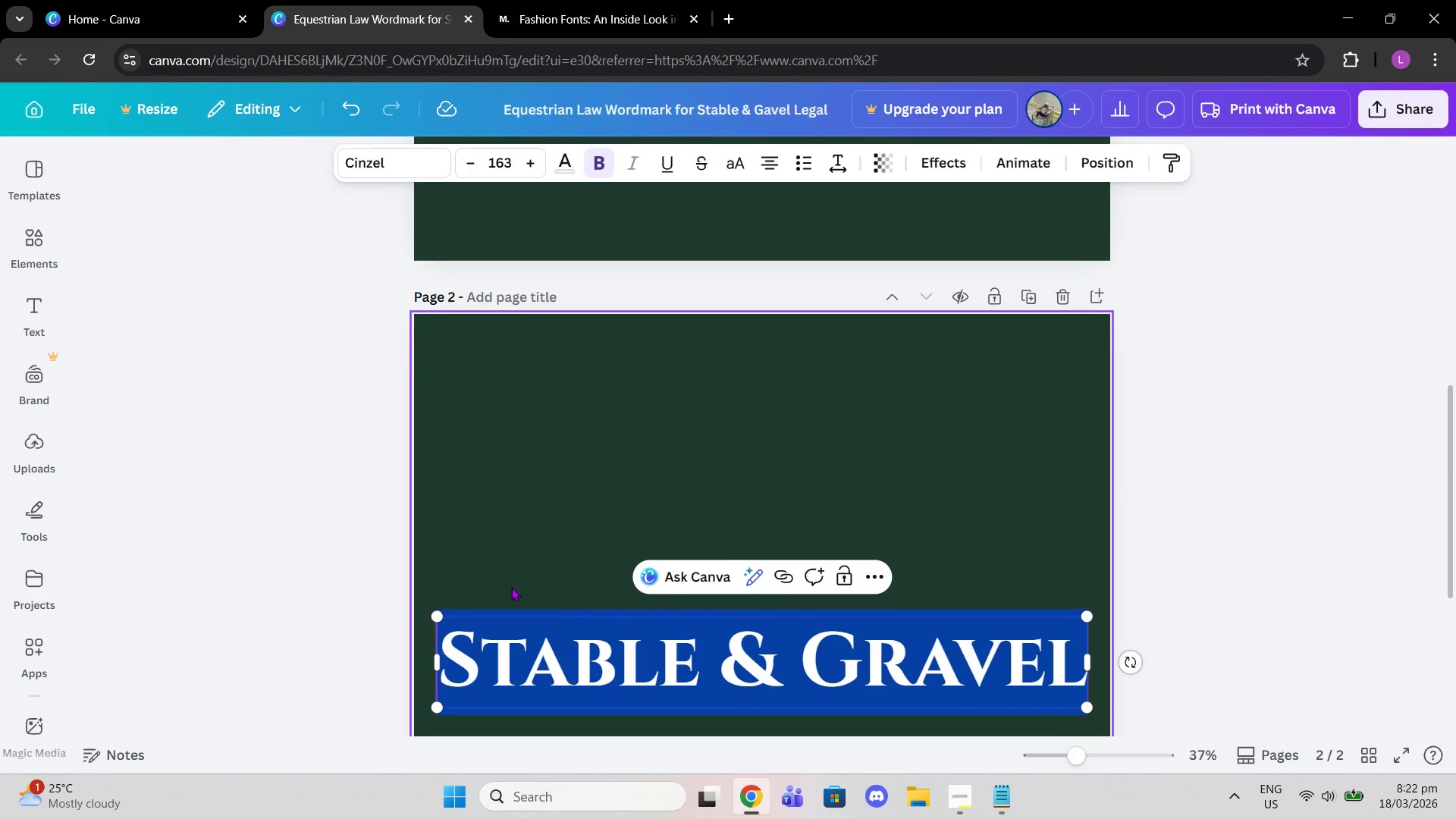 
left_click_drag(start_coordinate=[438, 617], to_coordinate=[513, 649])
 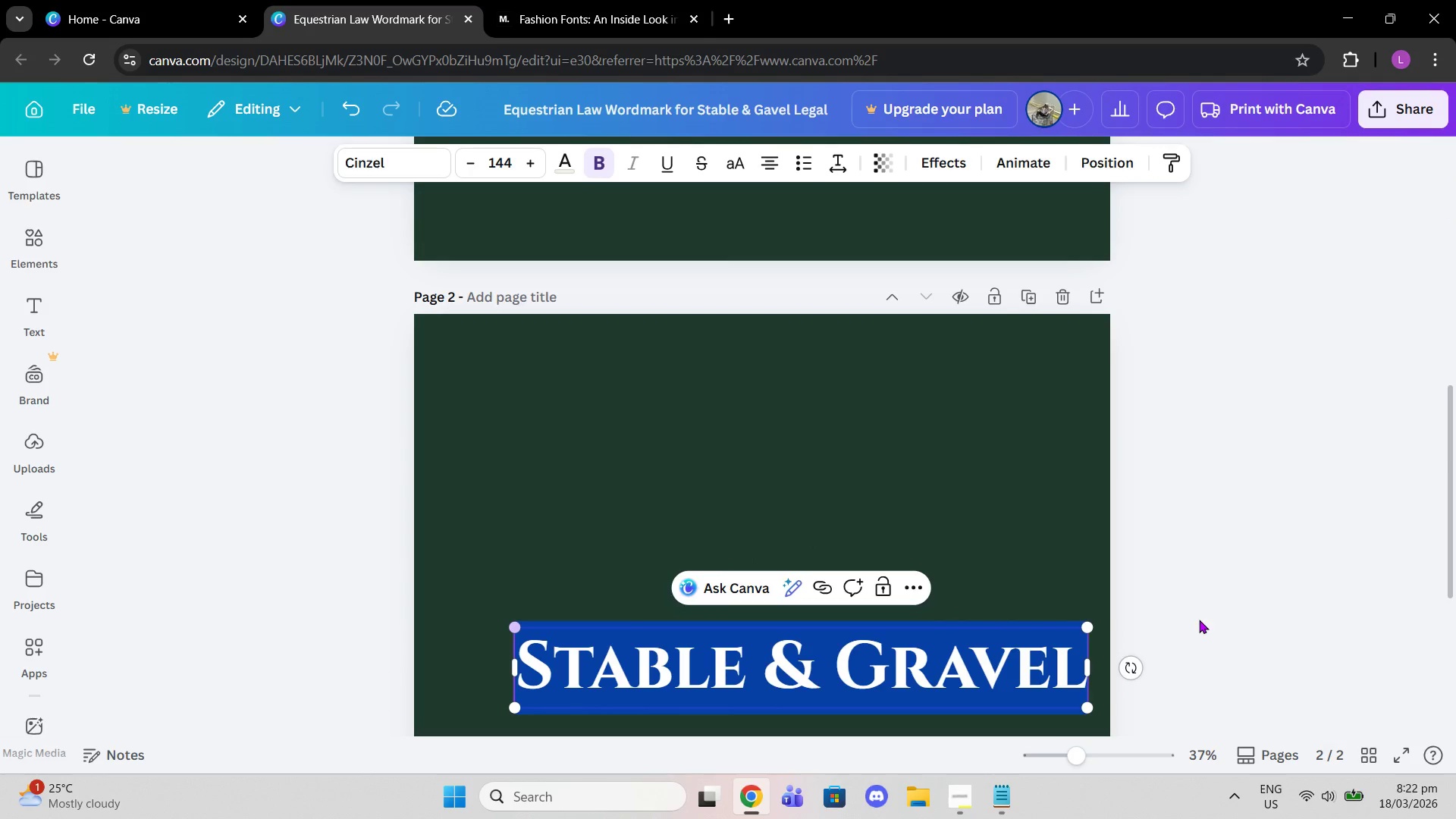 
left_click([1222, 606])
 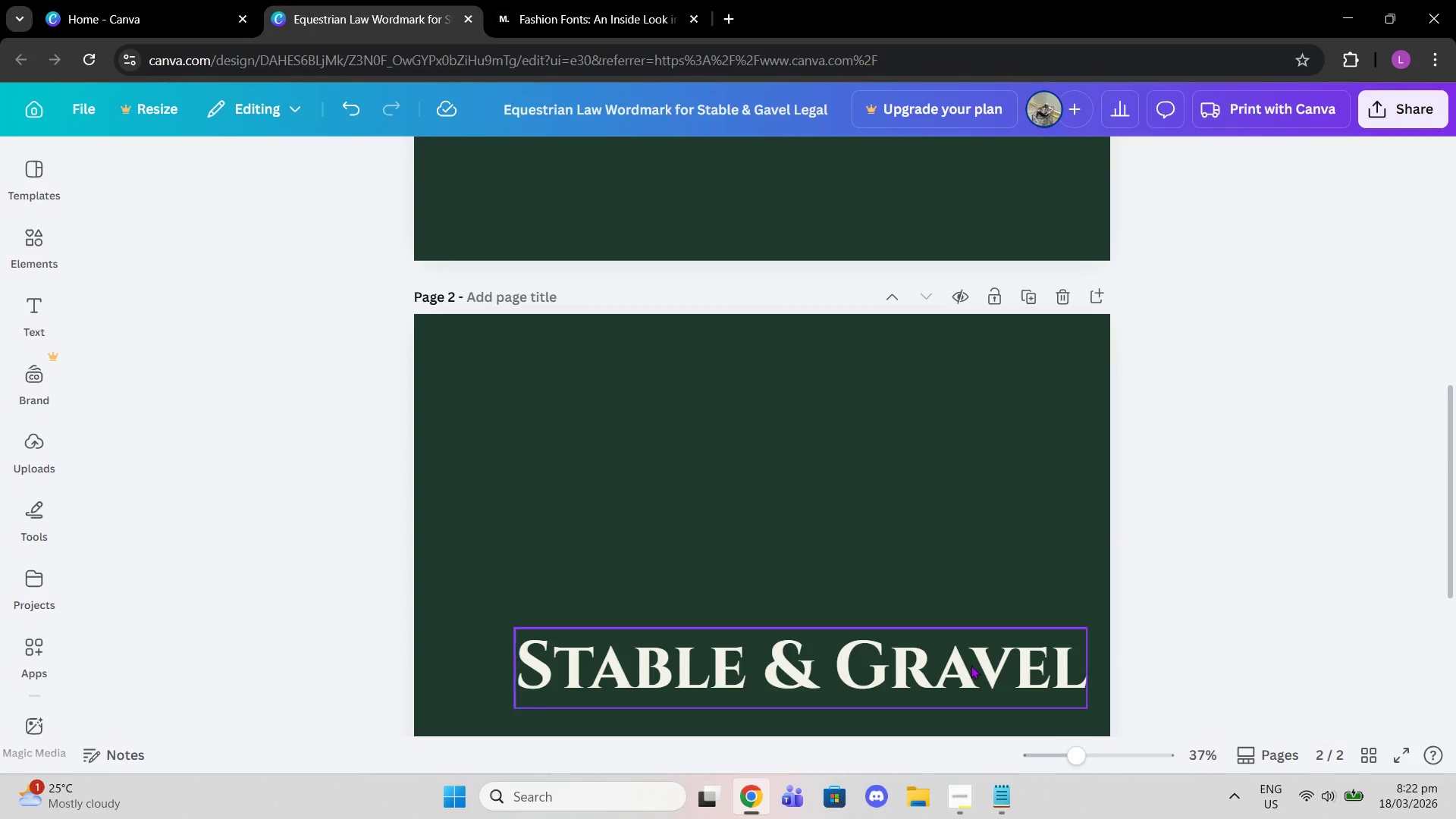 
left_click_drag(start_coordinate=[971, 665], to_coordinate=[926, 452])
 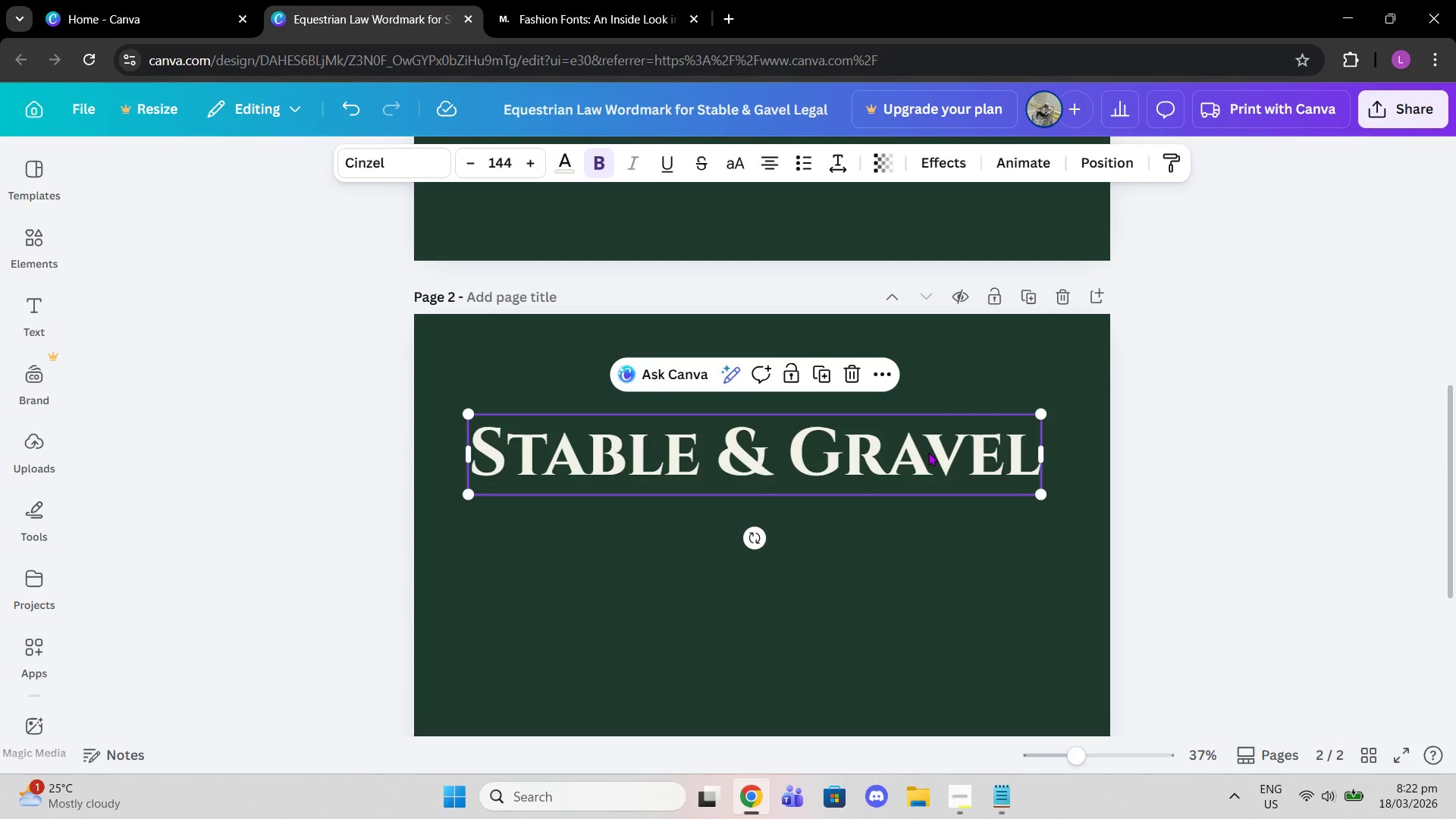 
left_click_drag(start_coordinate=[928, 452], to_coordinate=[936, 451])
 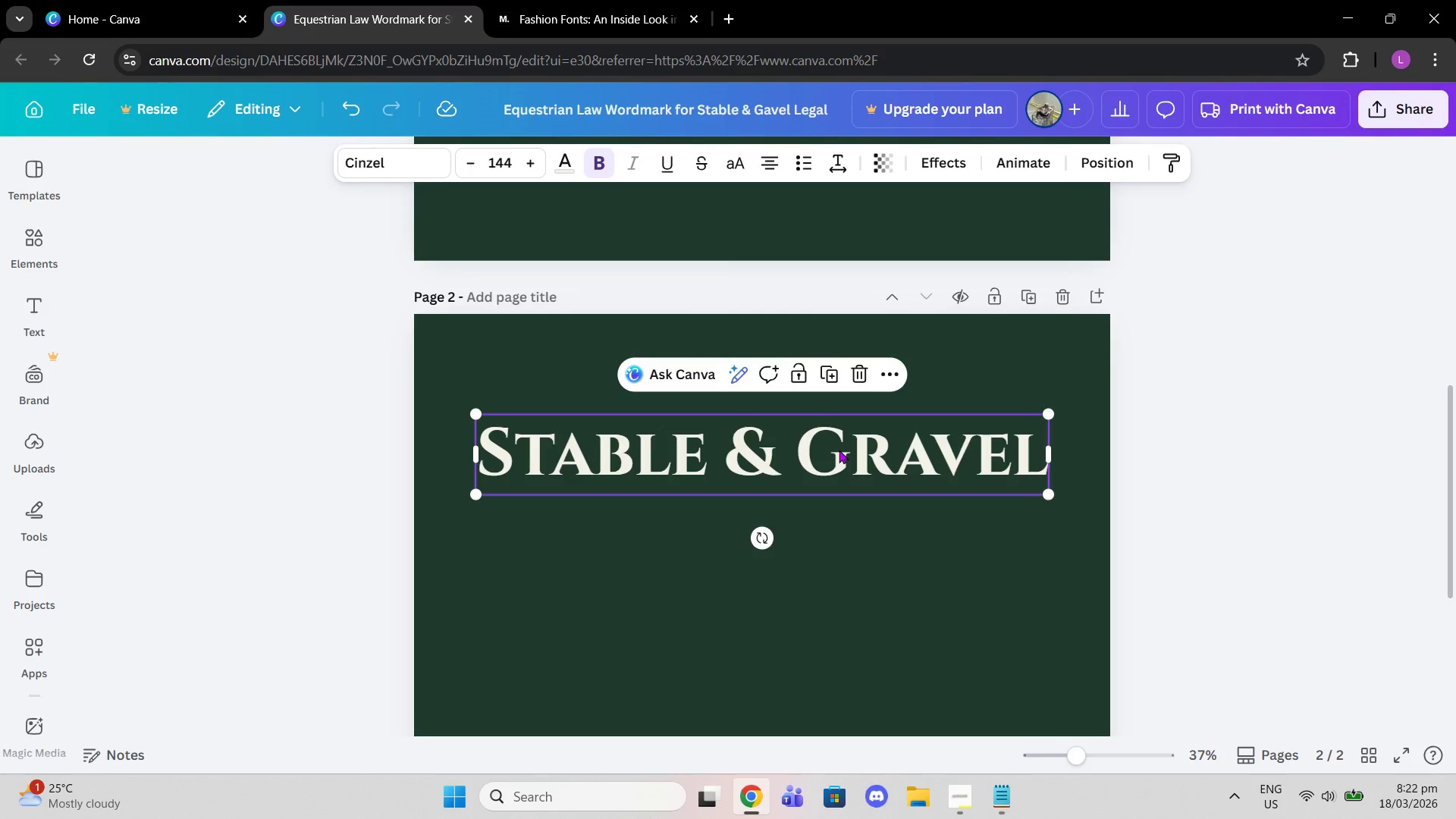 
wait(12.66)
 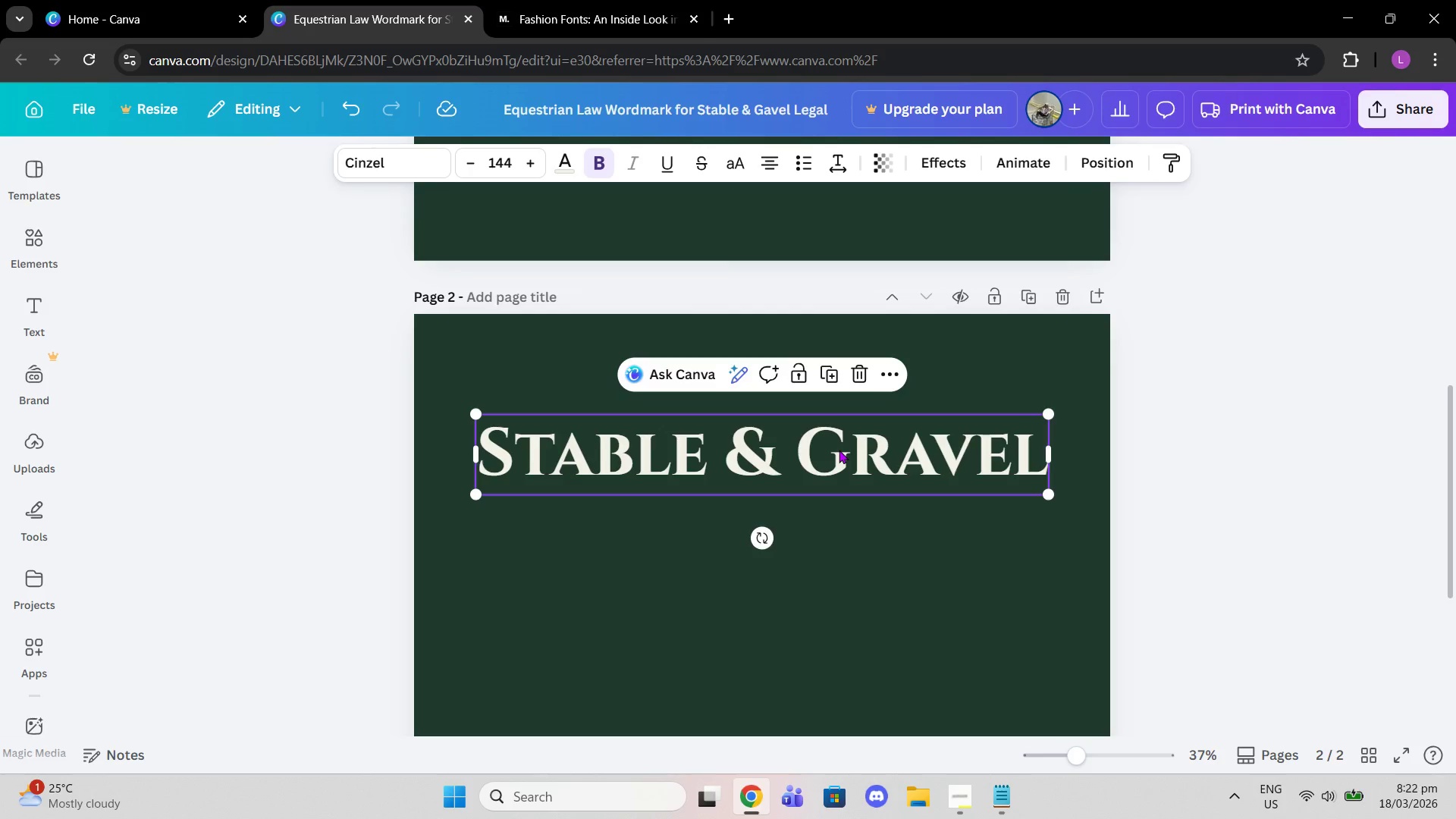 
scroll: coordinate [838, 450], scroll_direction: down, amount: 2.0
 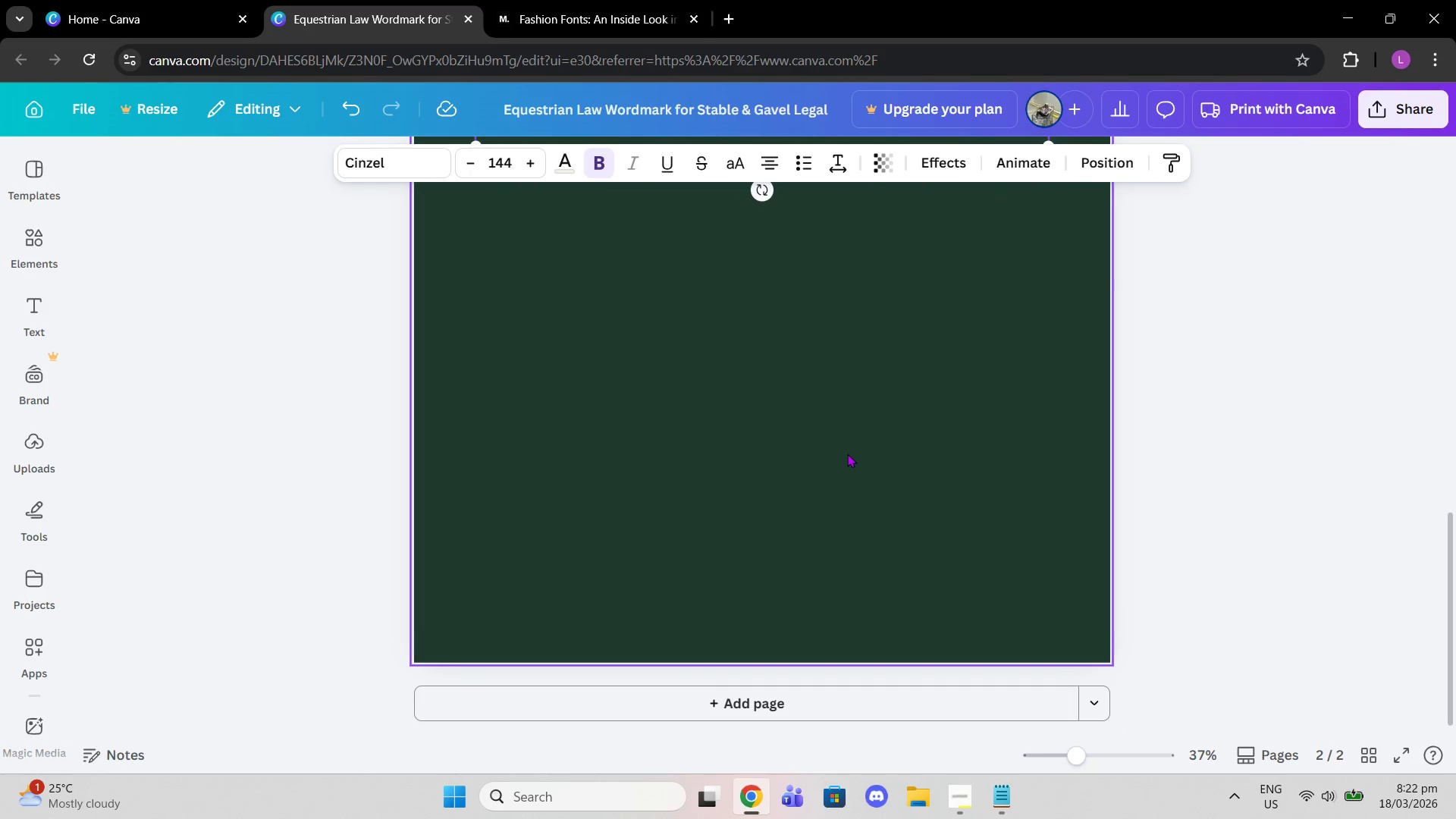 
scroll: coordinate [847, 453], scroll_direction: up, amount: 1.0
 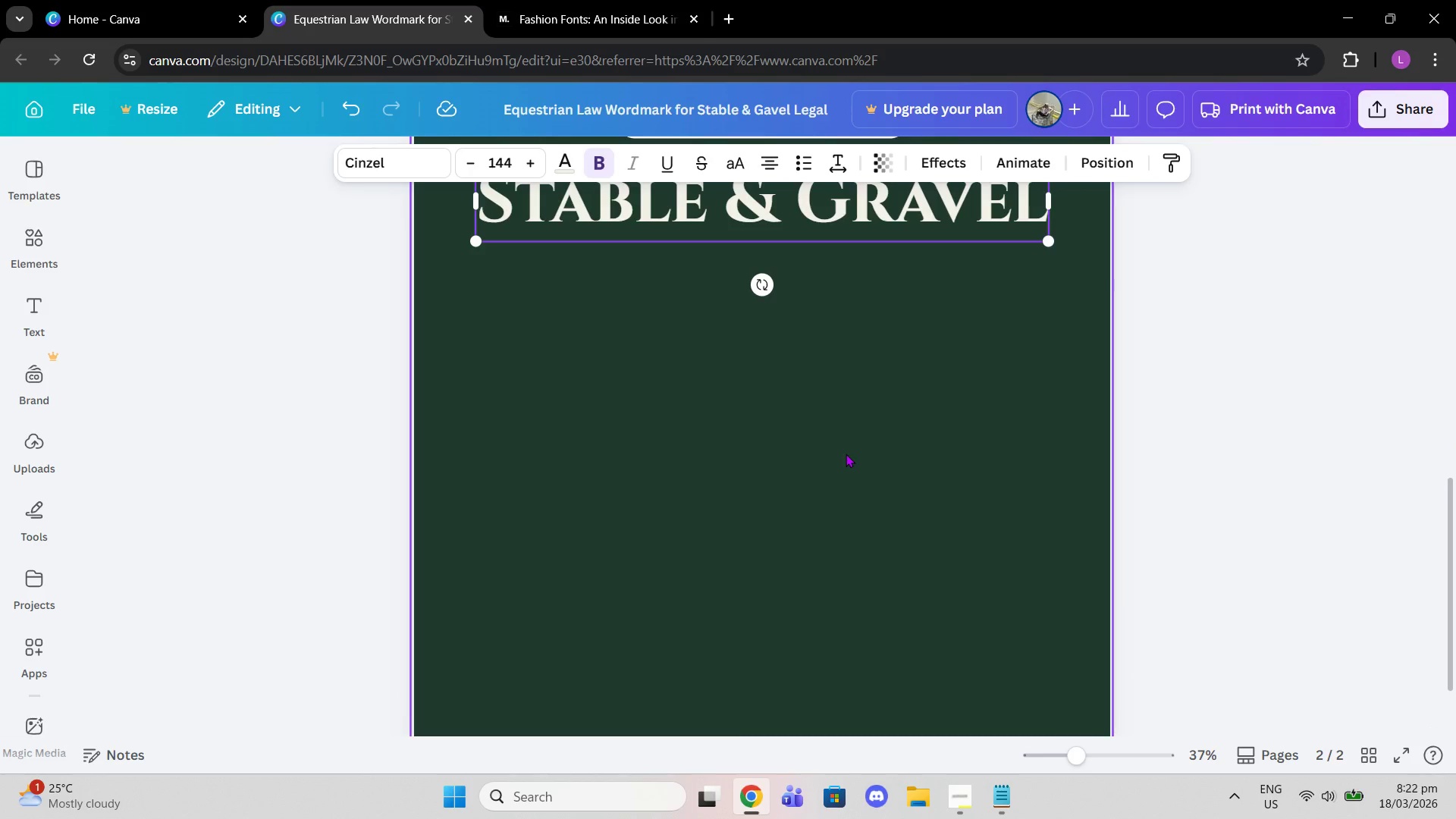 
wait(8.01)
 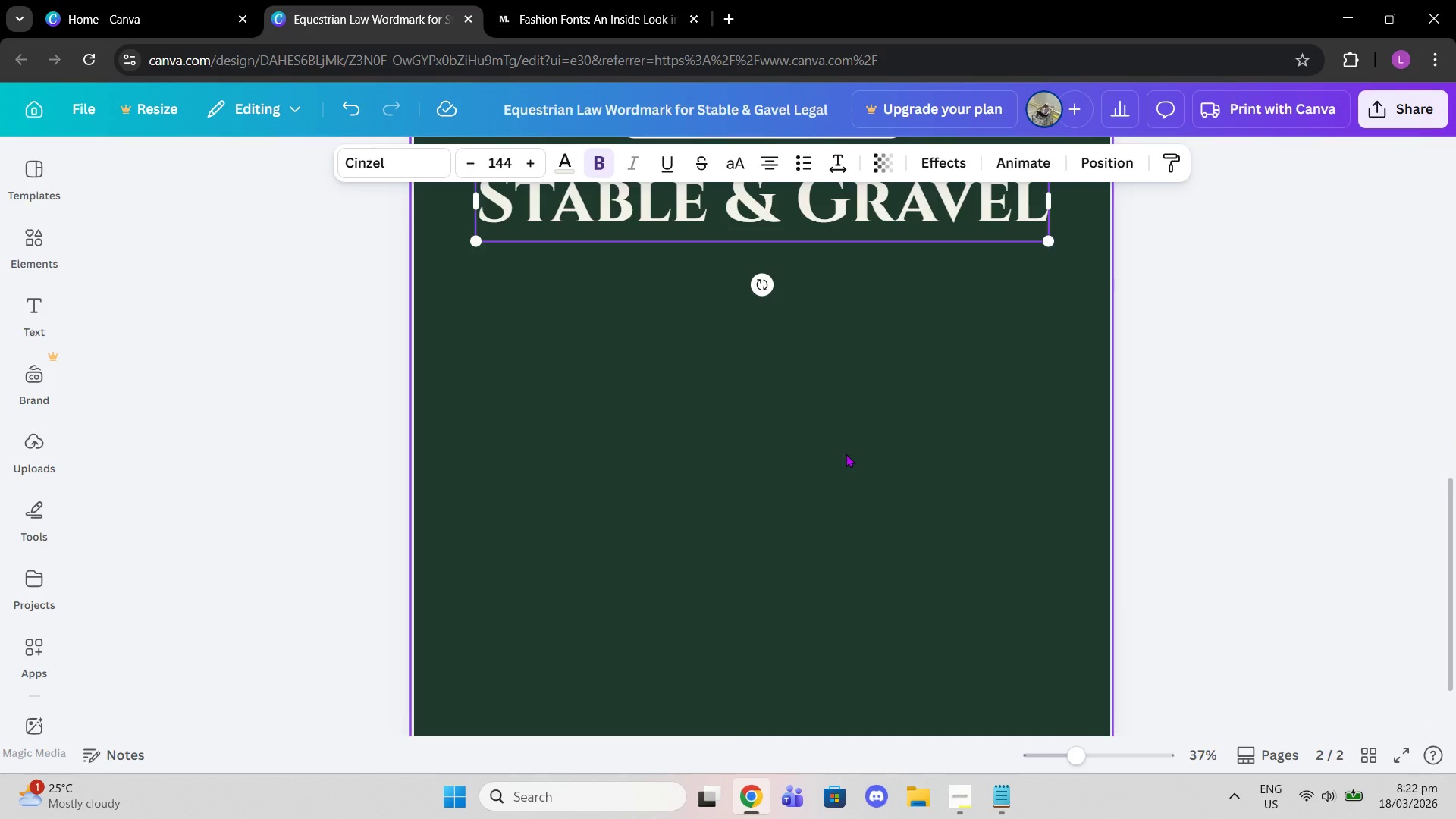 
scroll: coordinate [826, 296], scroll_direction: up, amount: 1.0
 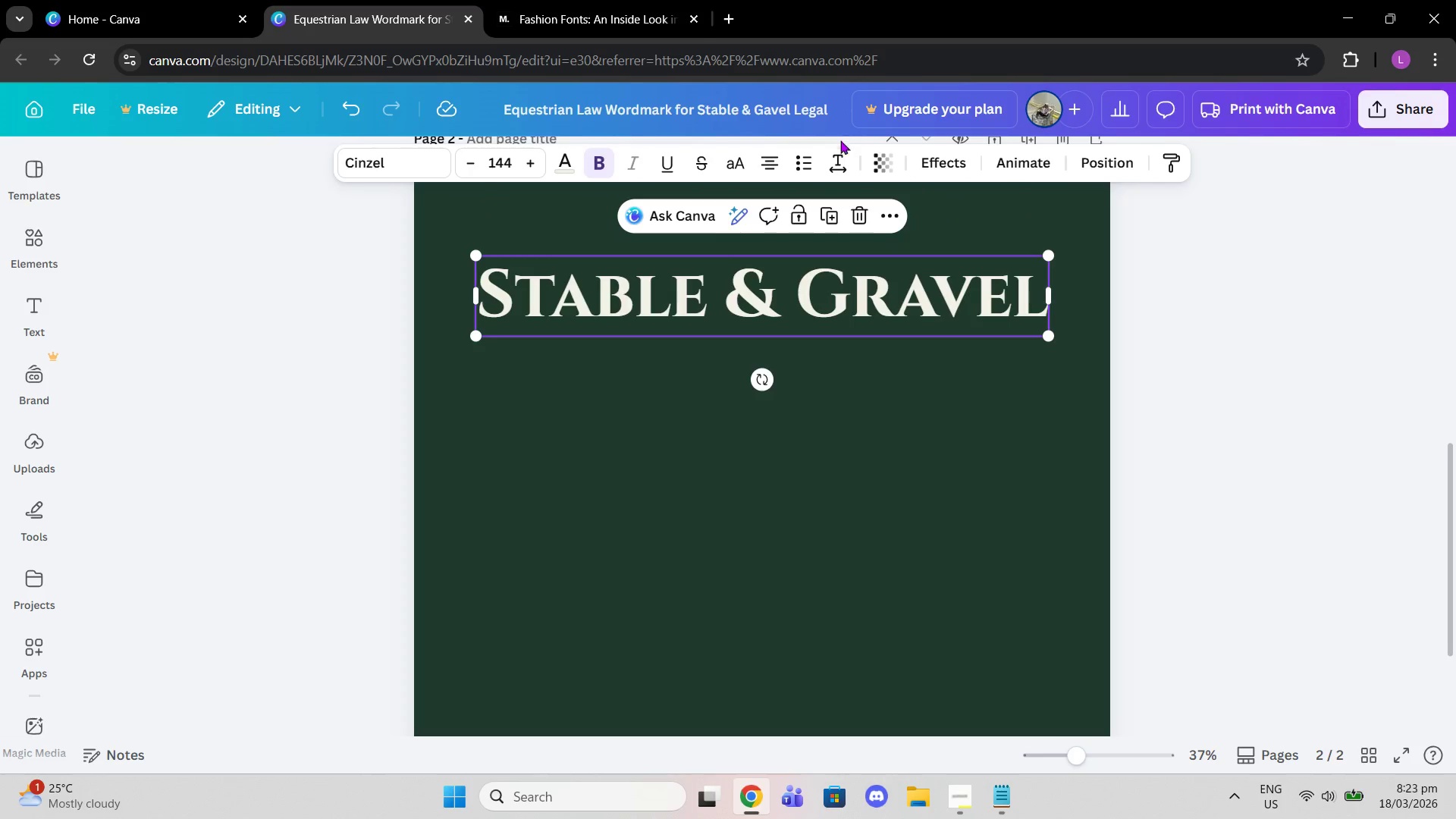 
left_click([839, 155])
 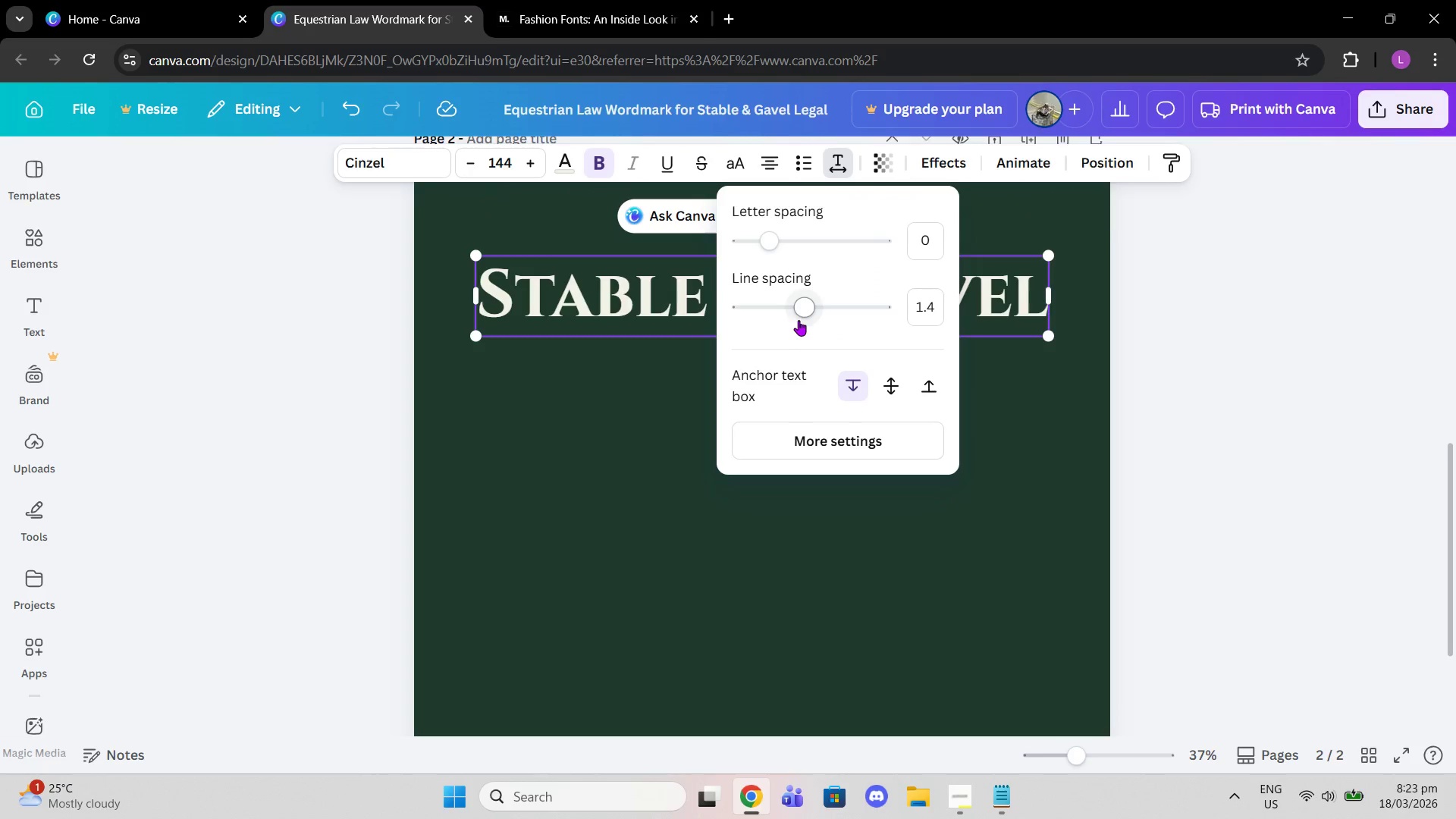 
left_click_drag(start_coordinate=[805, 318], to_coordinate=[808, 315])
 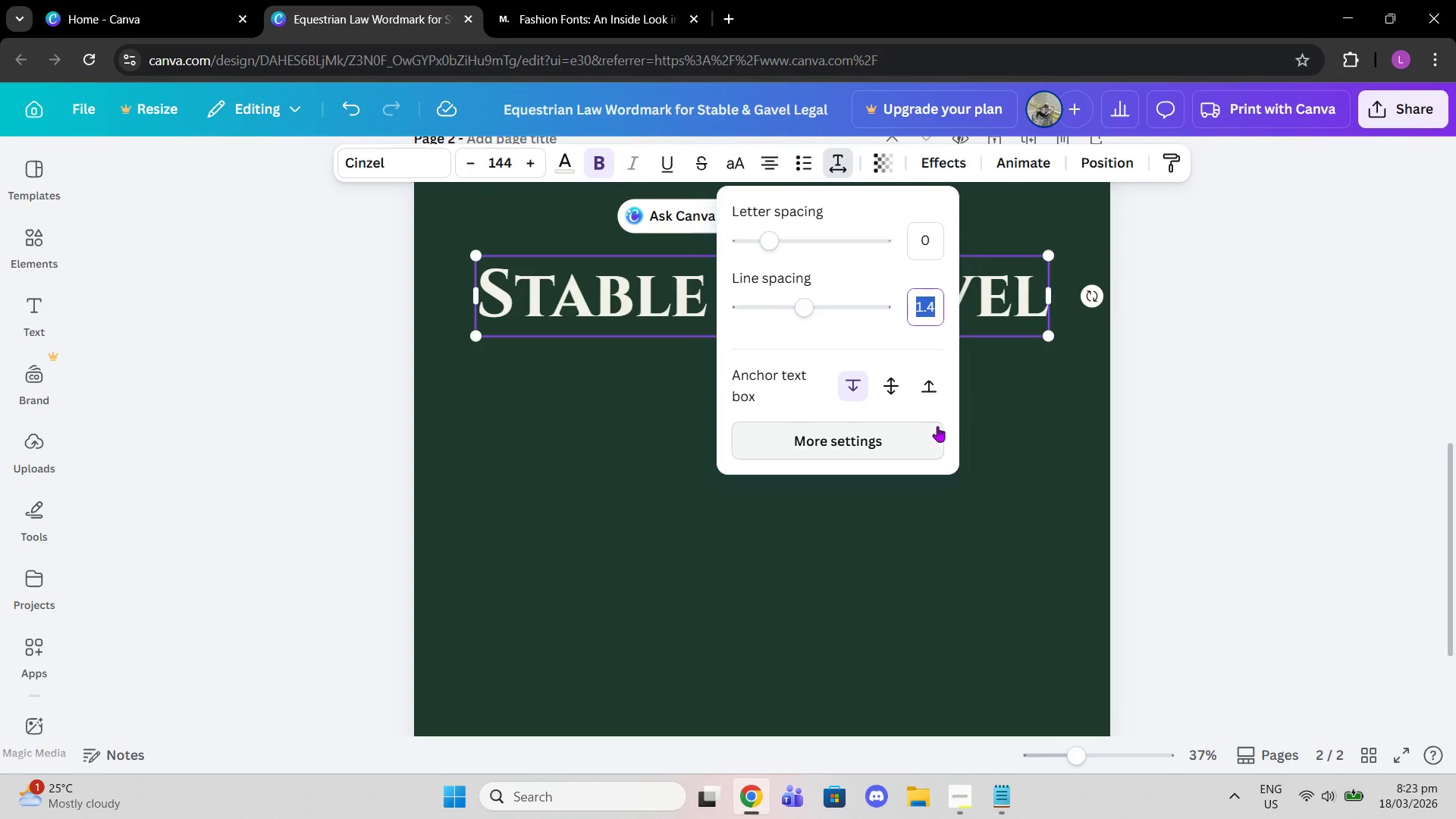 
key(0)
 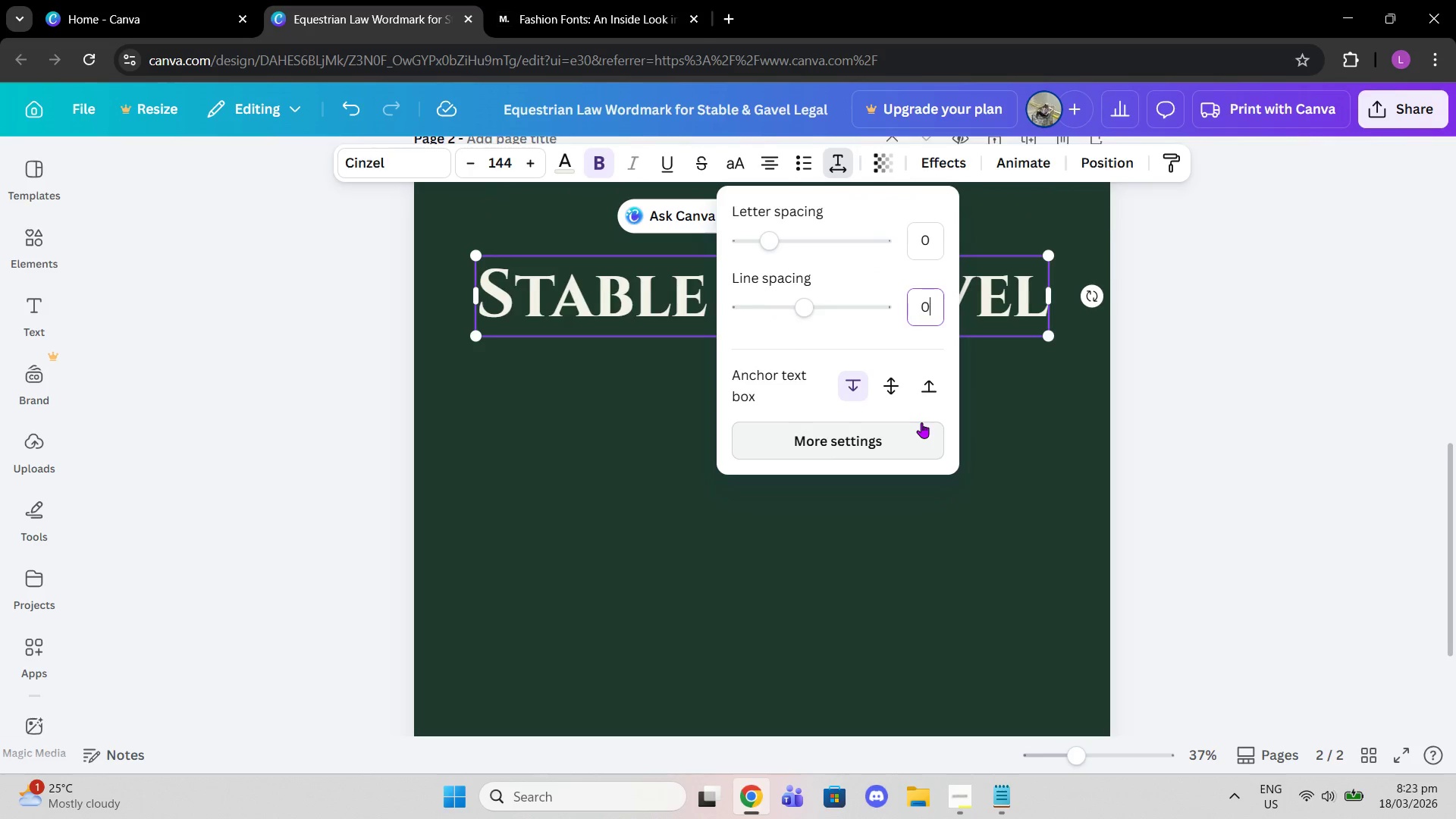 
key(Enter)
 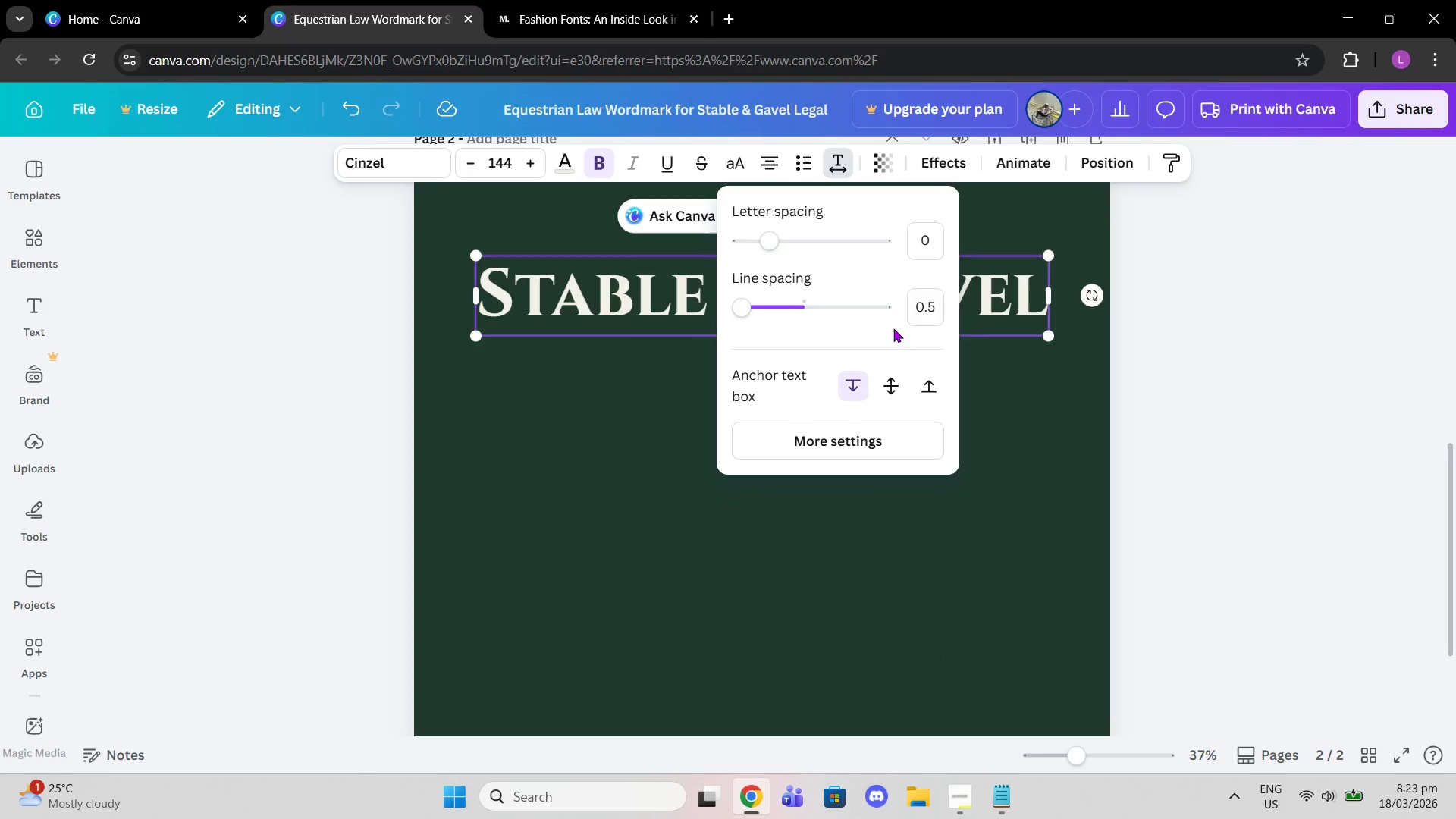 
left_click([920, 322])
 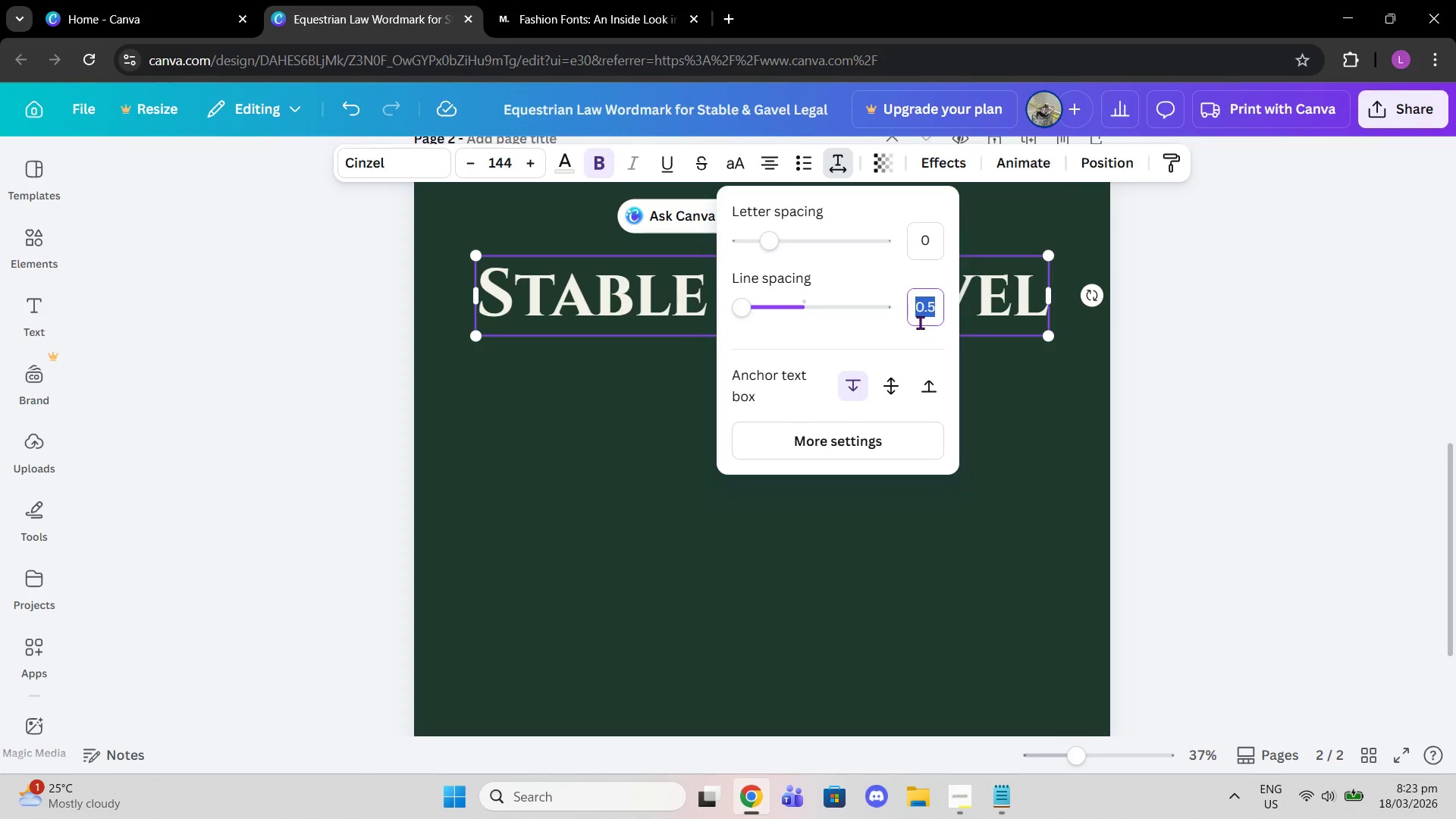 
key(0)
 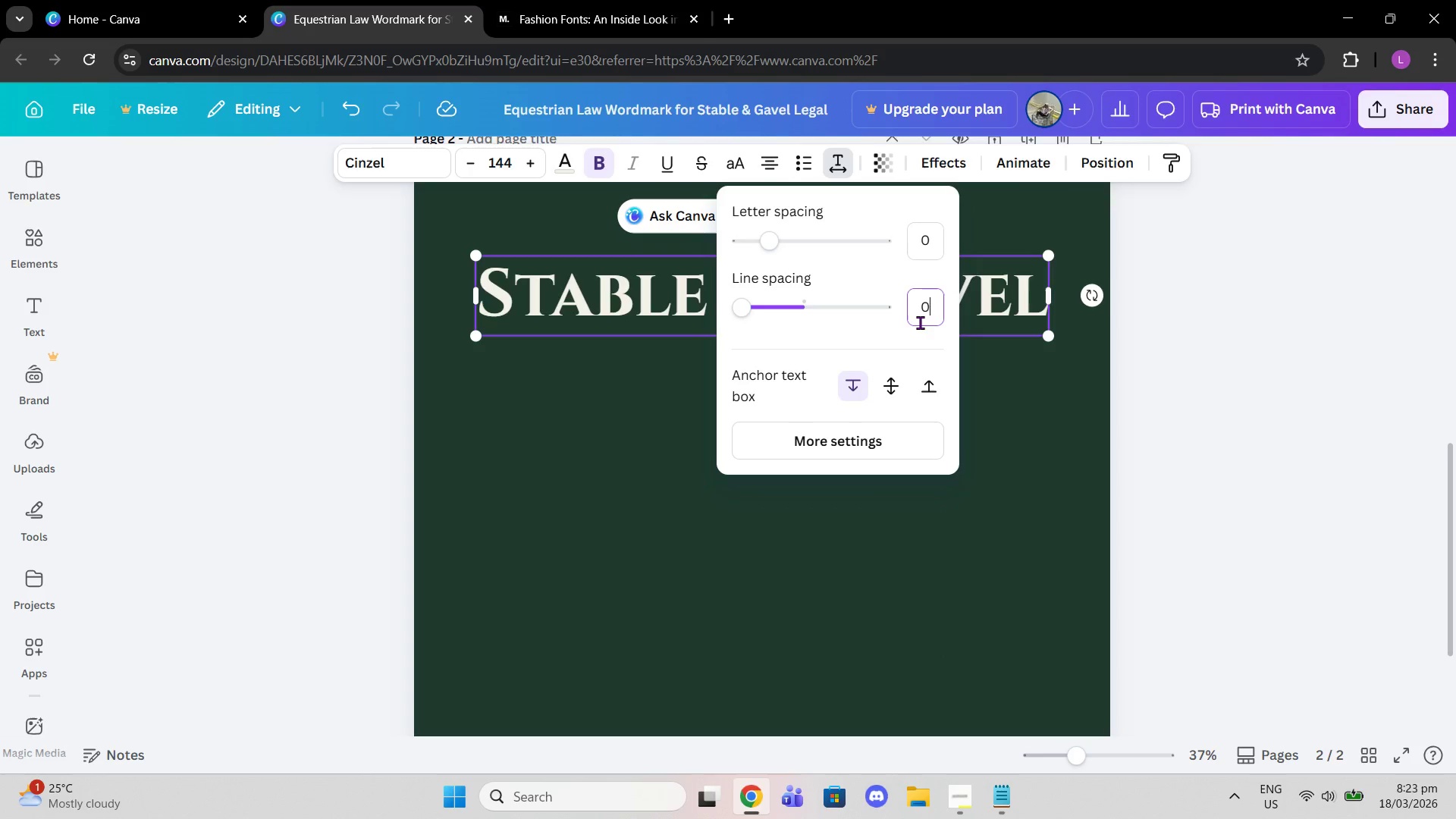 
key(Enter)
 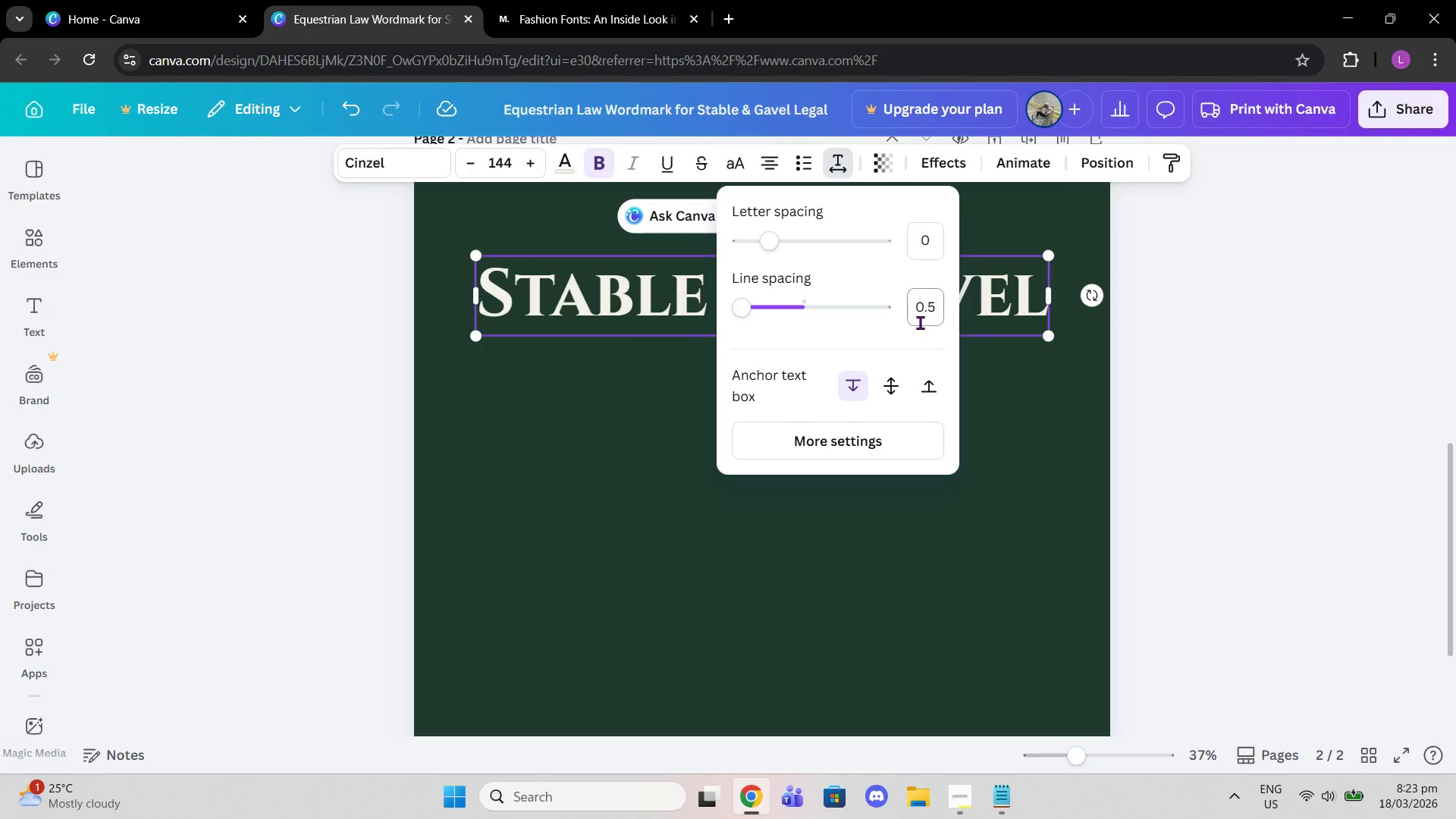 
key(Backspace)
 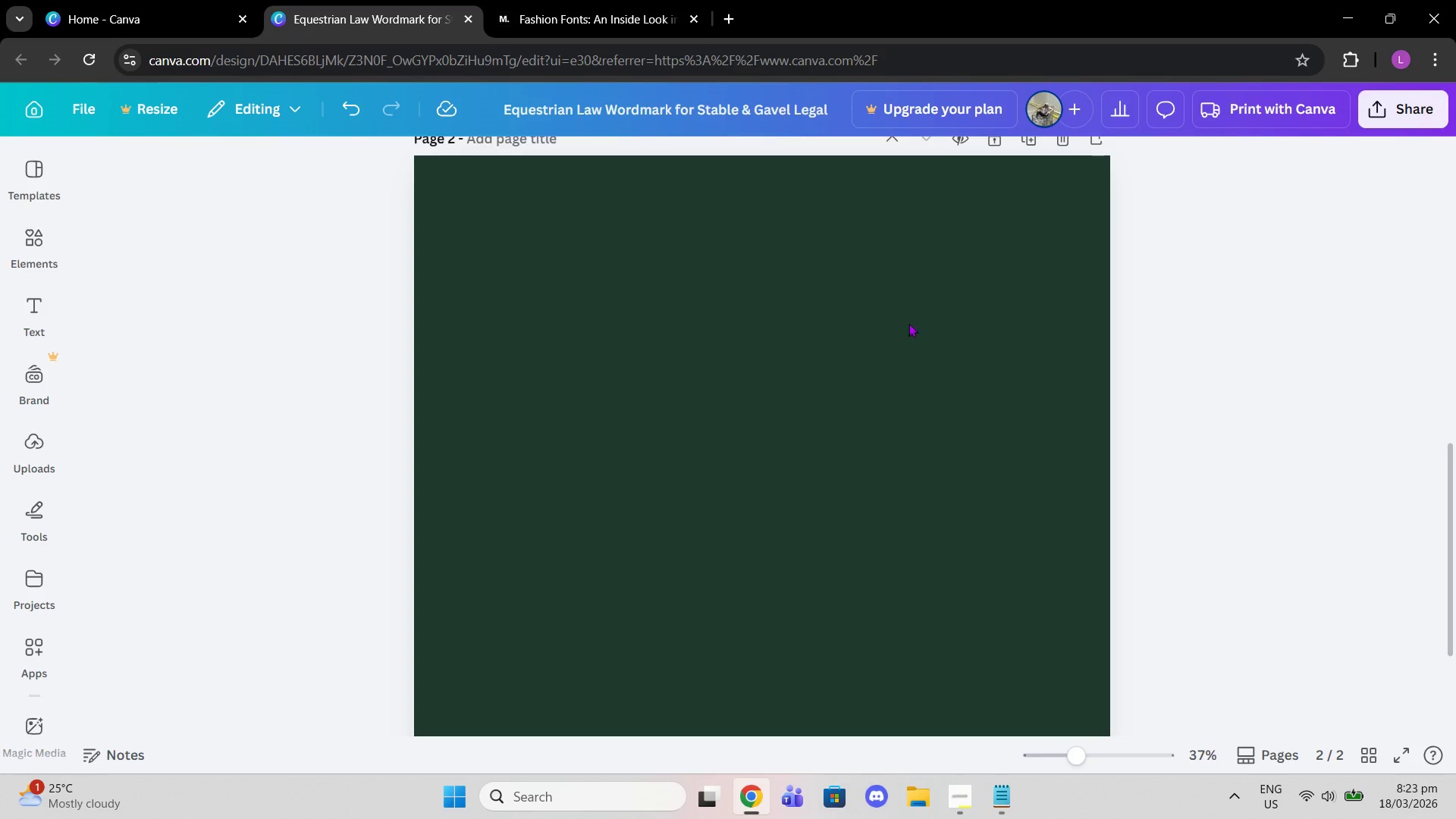 
scroll: coordinate [884, 327], scroll_direction: up, amount: 9.0
 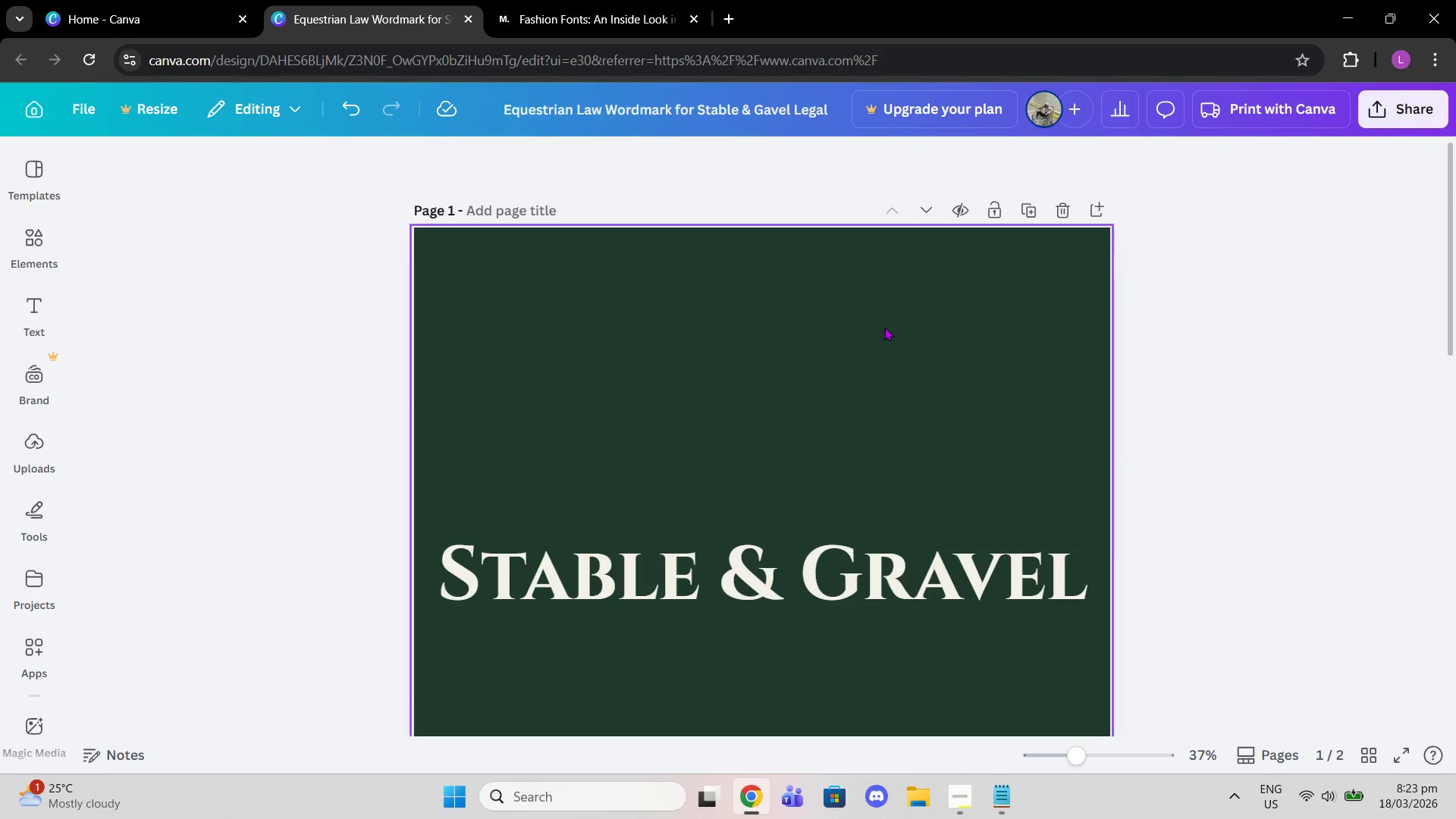 
key(Control+Z)
 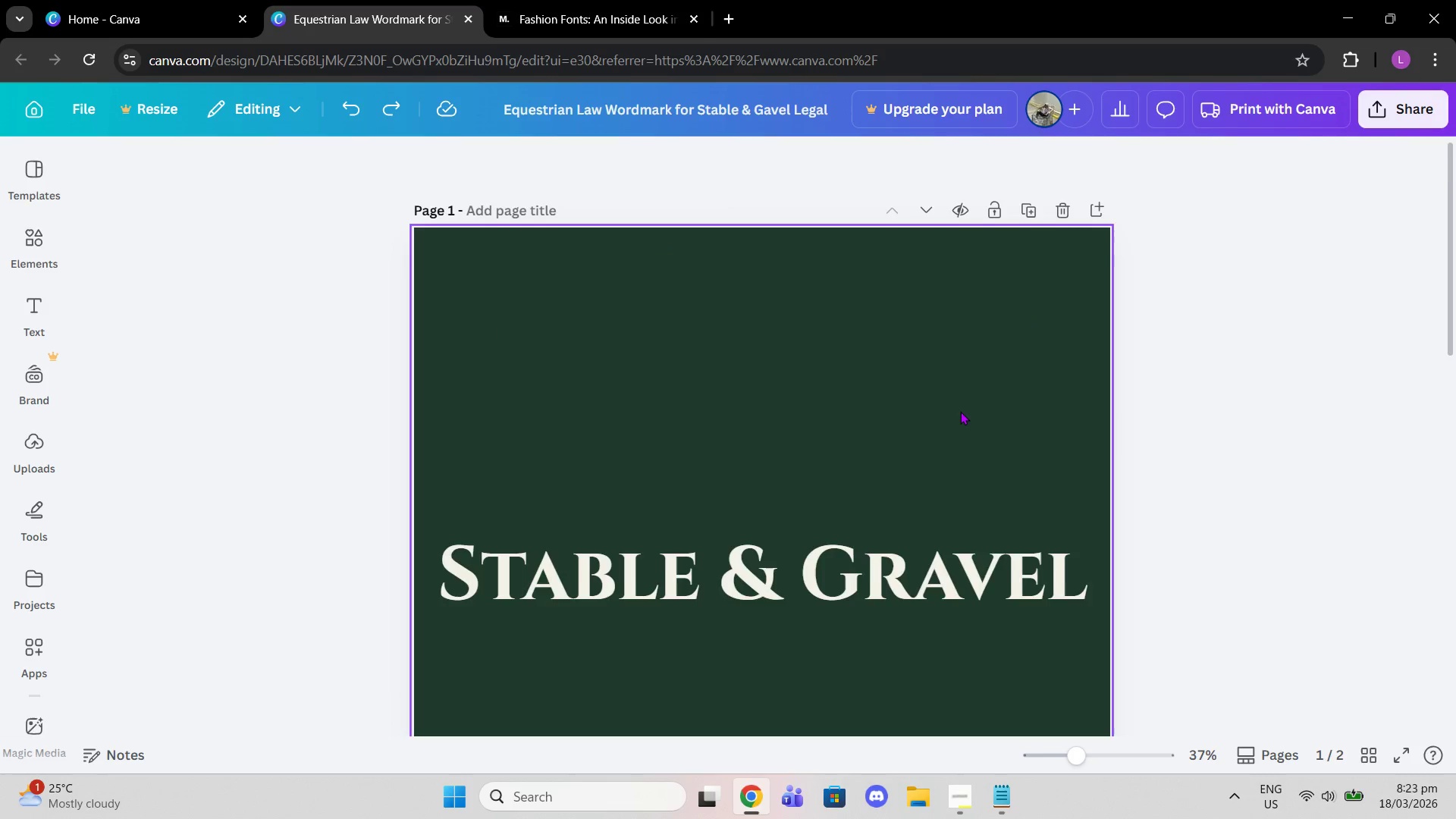 
scroll: coordinate [960, 413], scroll_direction: down, amount: 6.0
 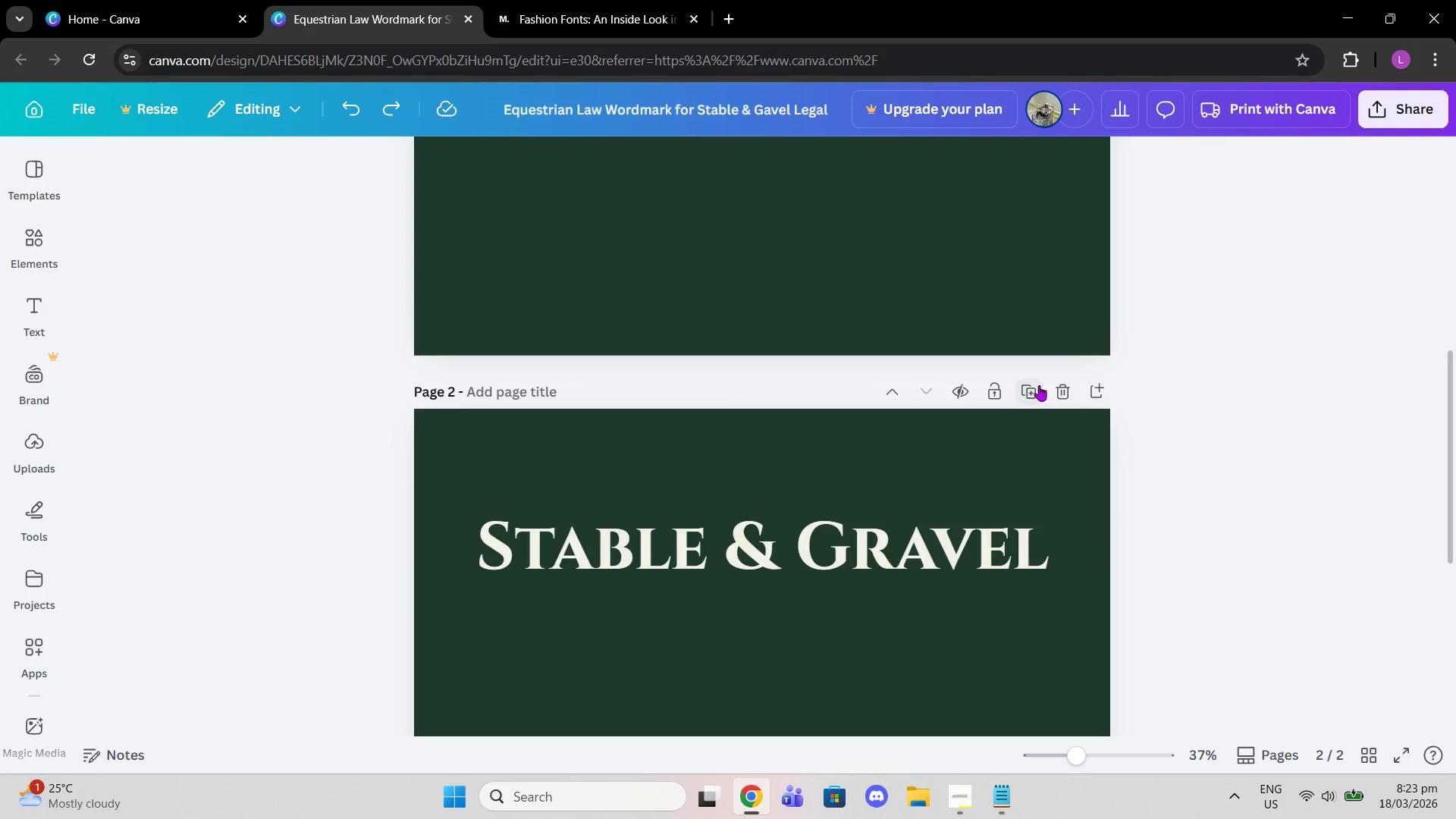 
left_click([1056, 384])
 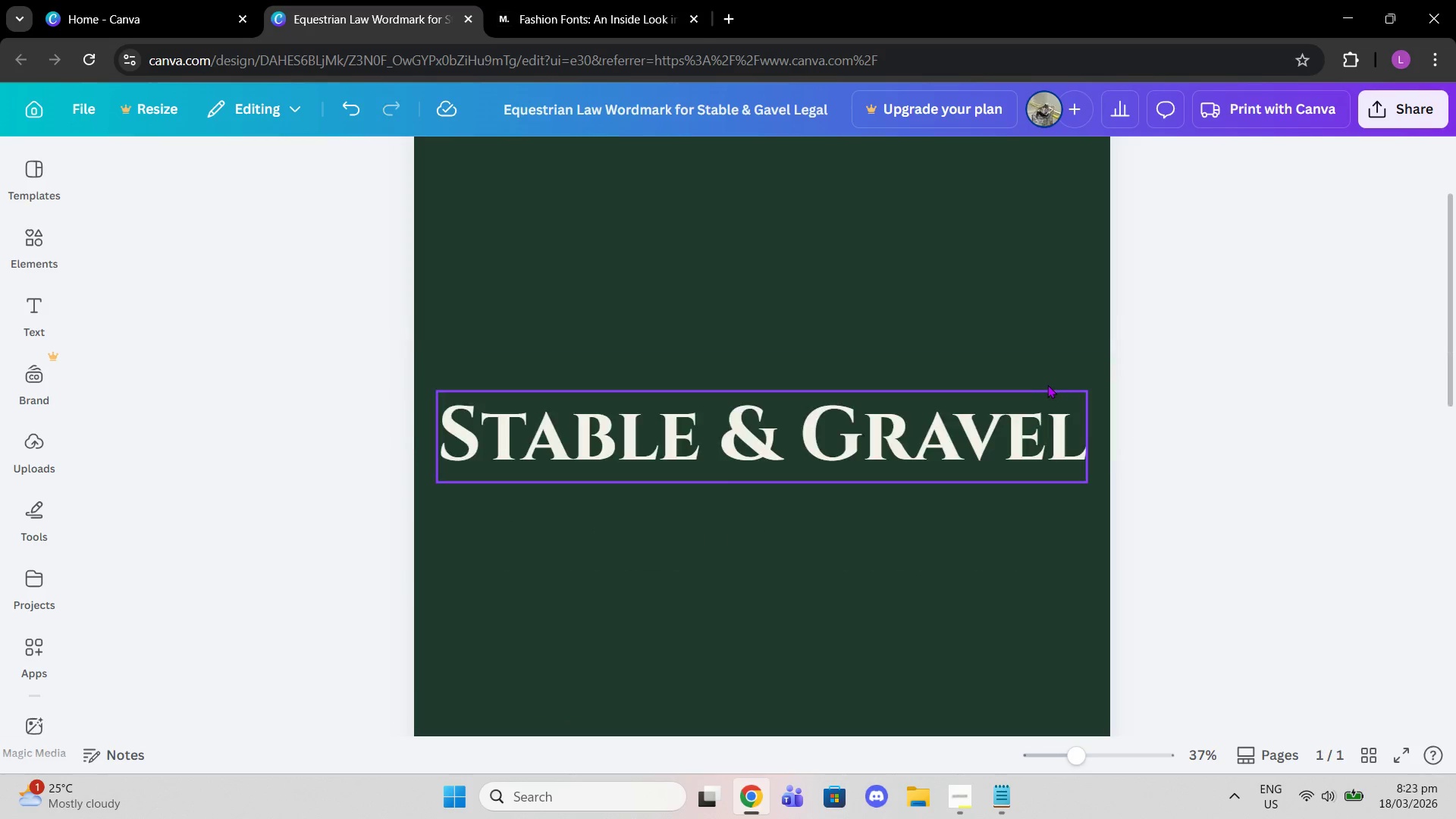 
scroll: coordinate [1074, 235], scroll_direction: up, amount: 3.0
 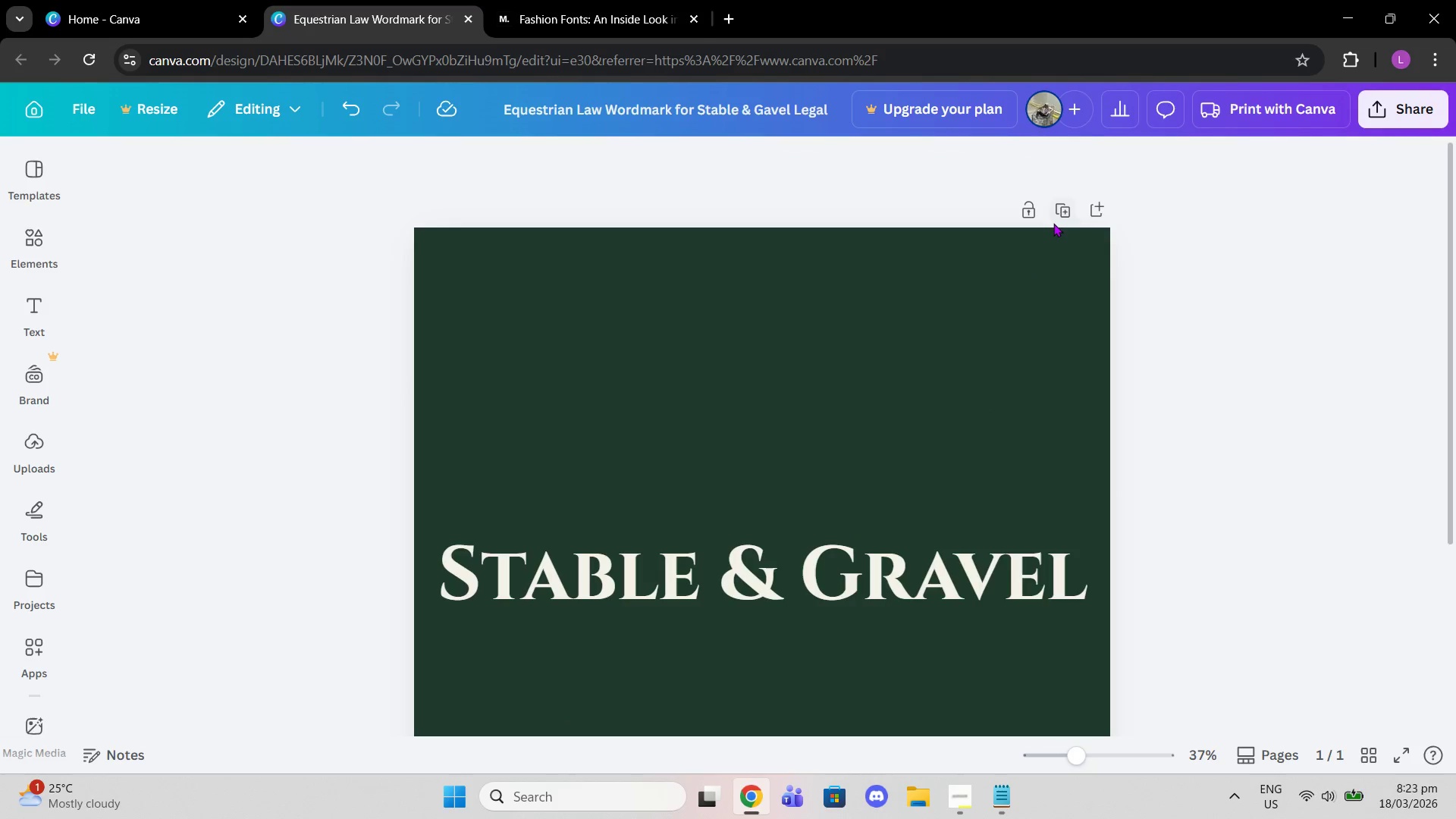 
left_click([1057, 217])
 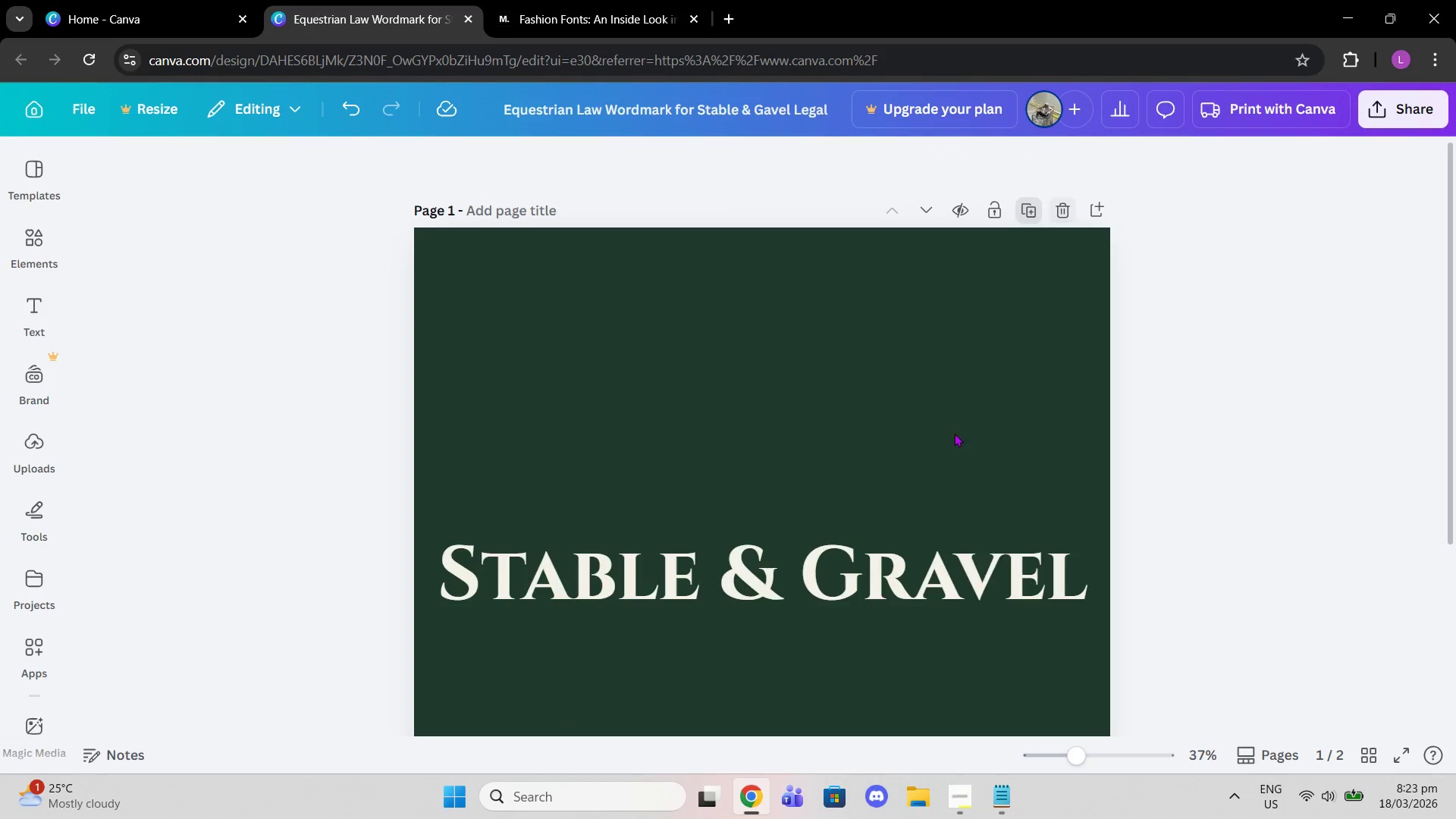 
scroll: coordinate [946, 449], scroll_direction: down, amount: 4.0
 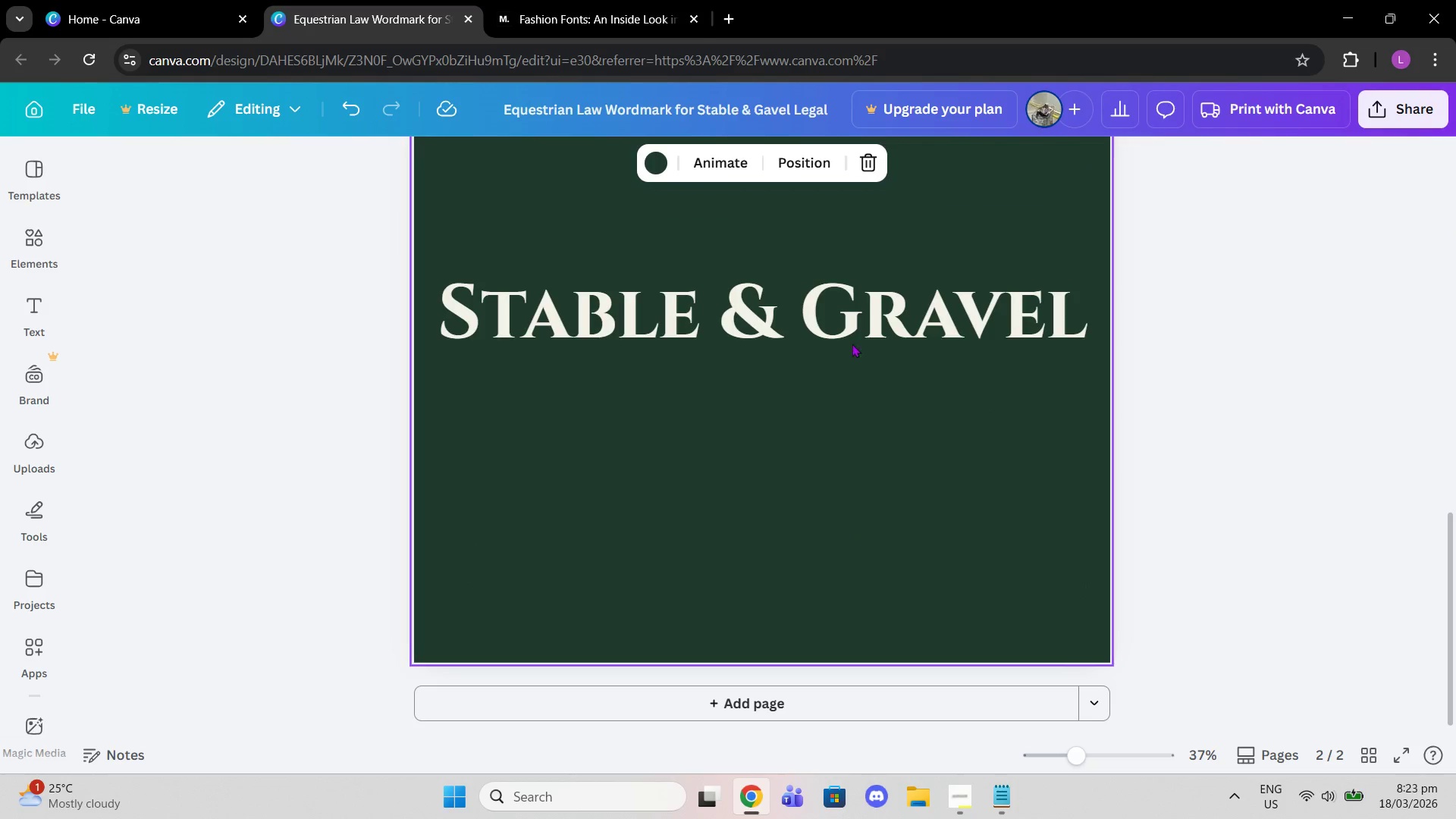 
left_click([849, 337])
 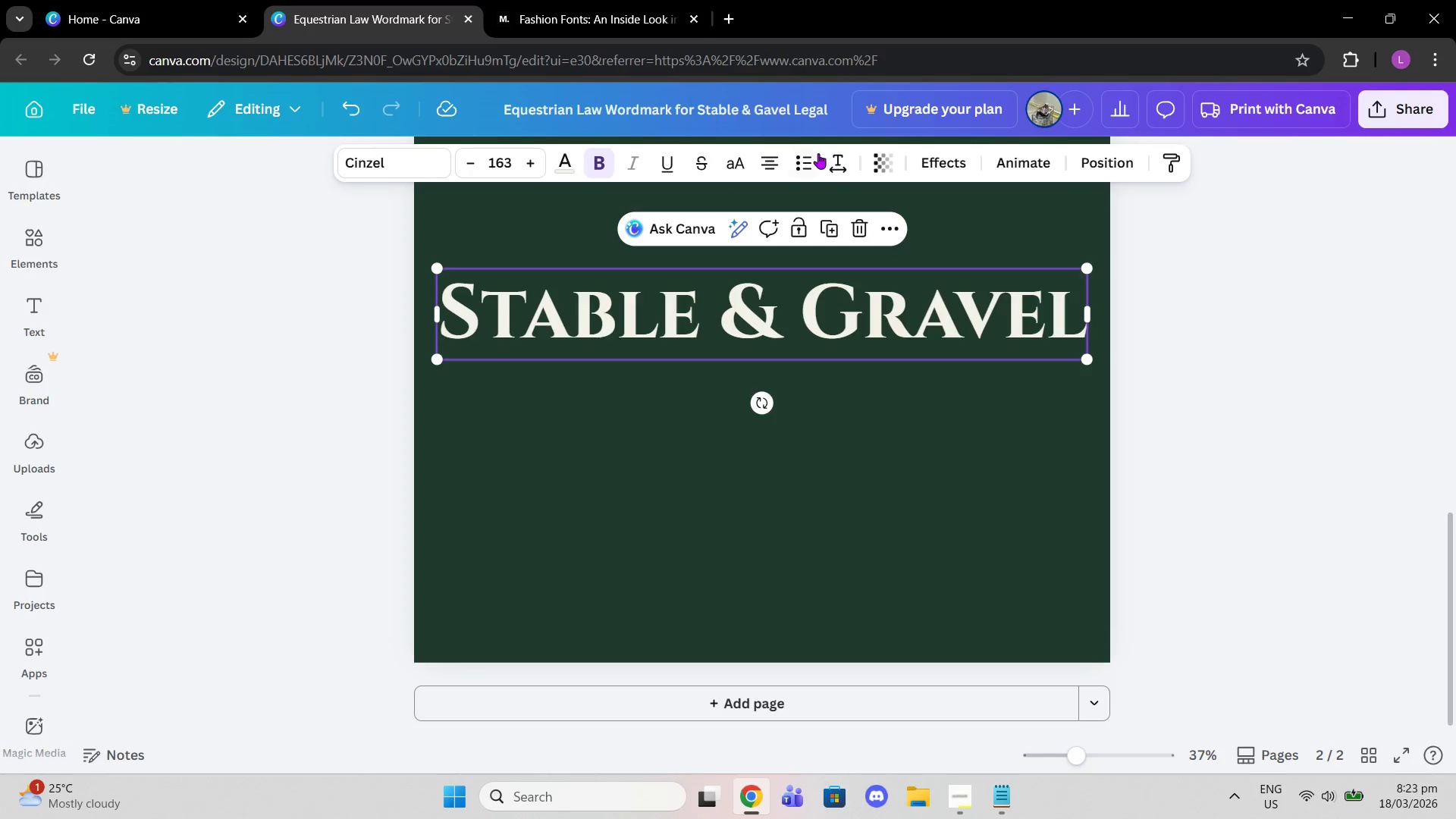 
left_click([845, 165])
 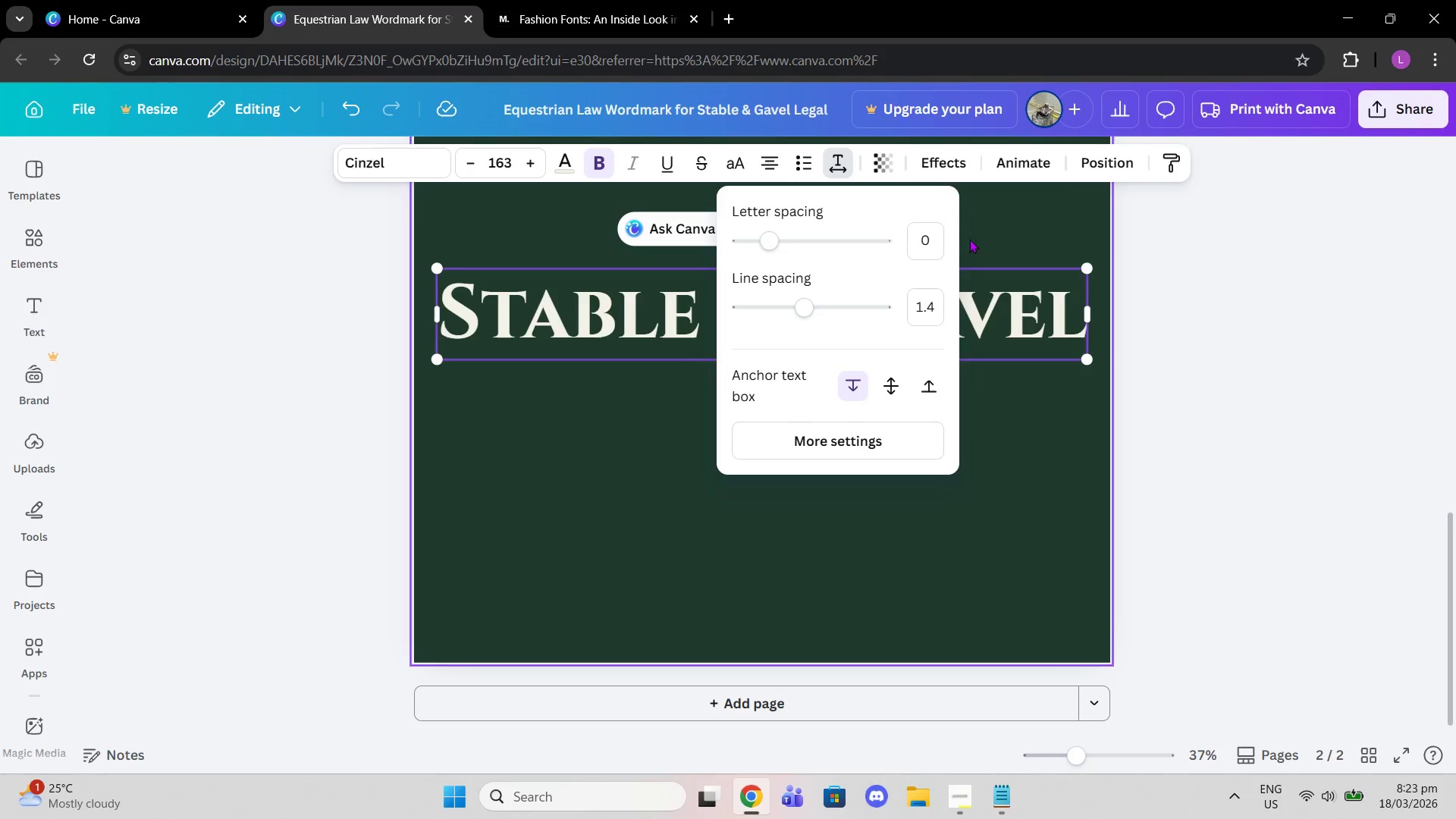 
left_click_drag(start_coordinate=[774, 246], to_coordinate=[778, 244])
 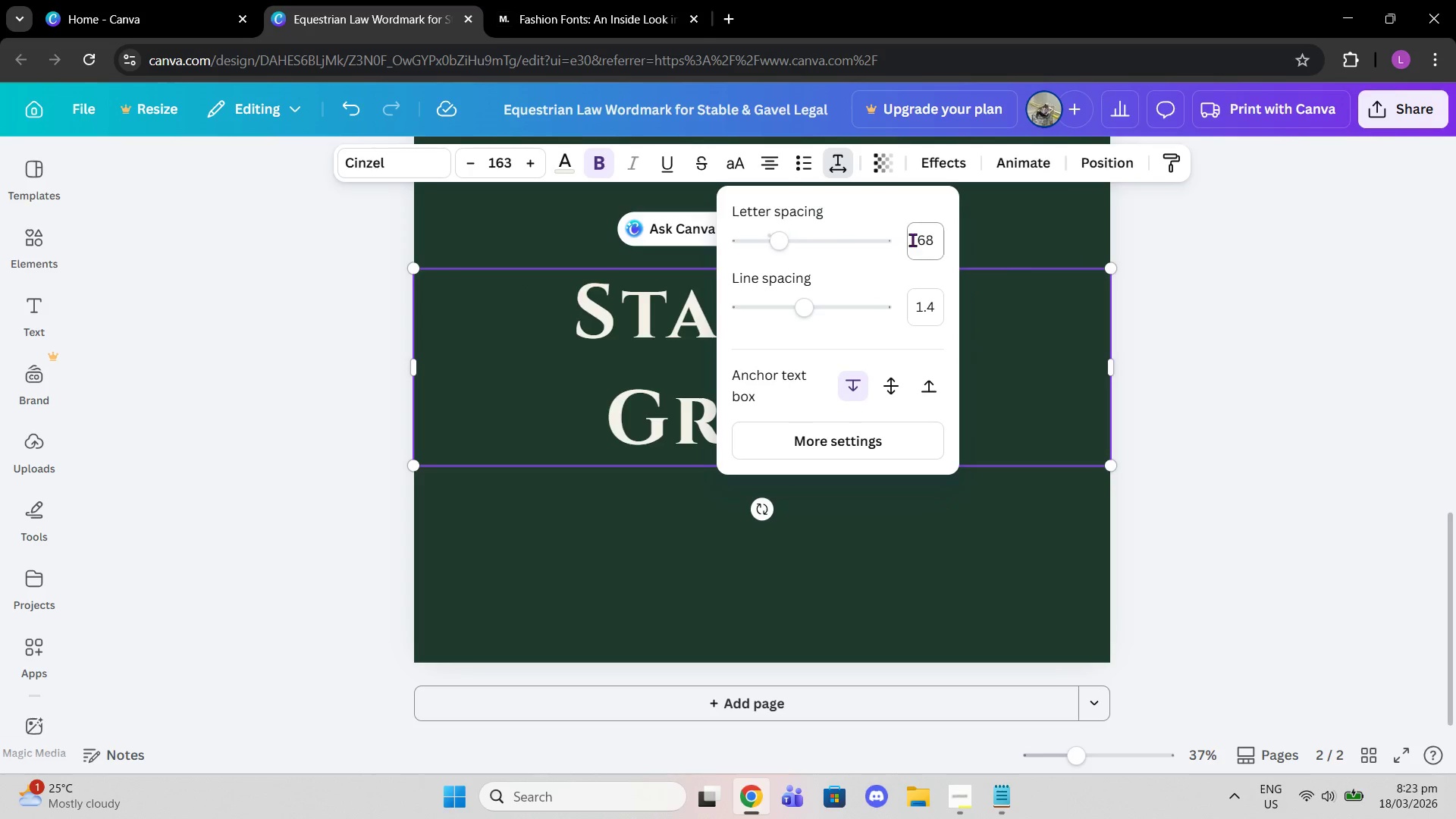 
left_click([912, 240])
 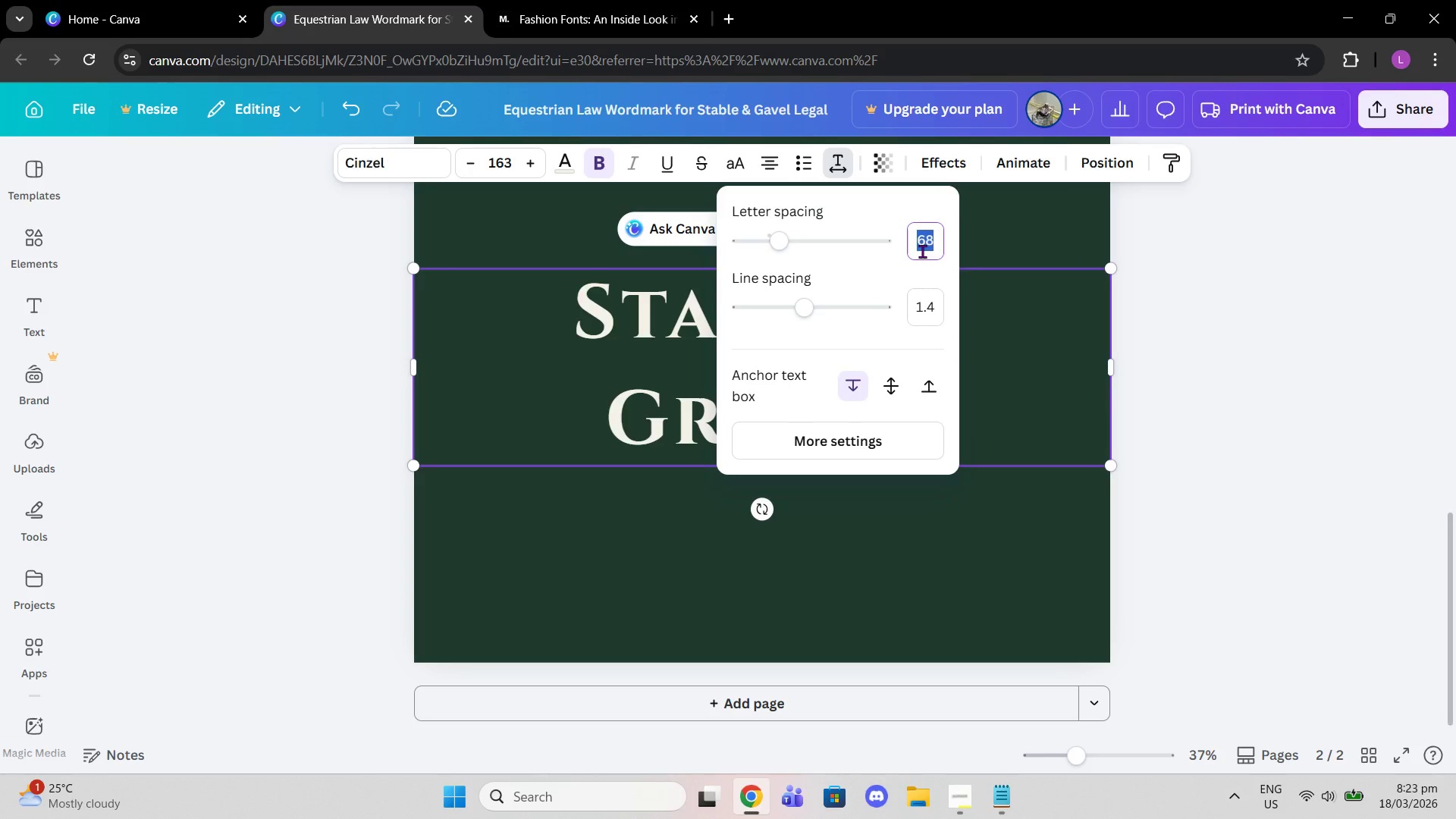 
type(80)
 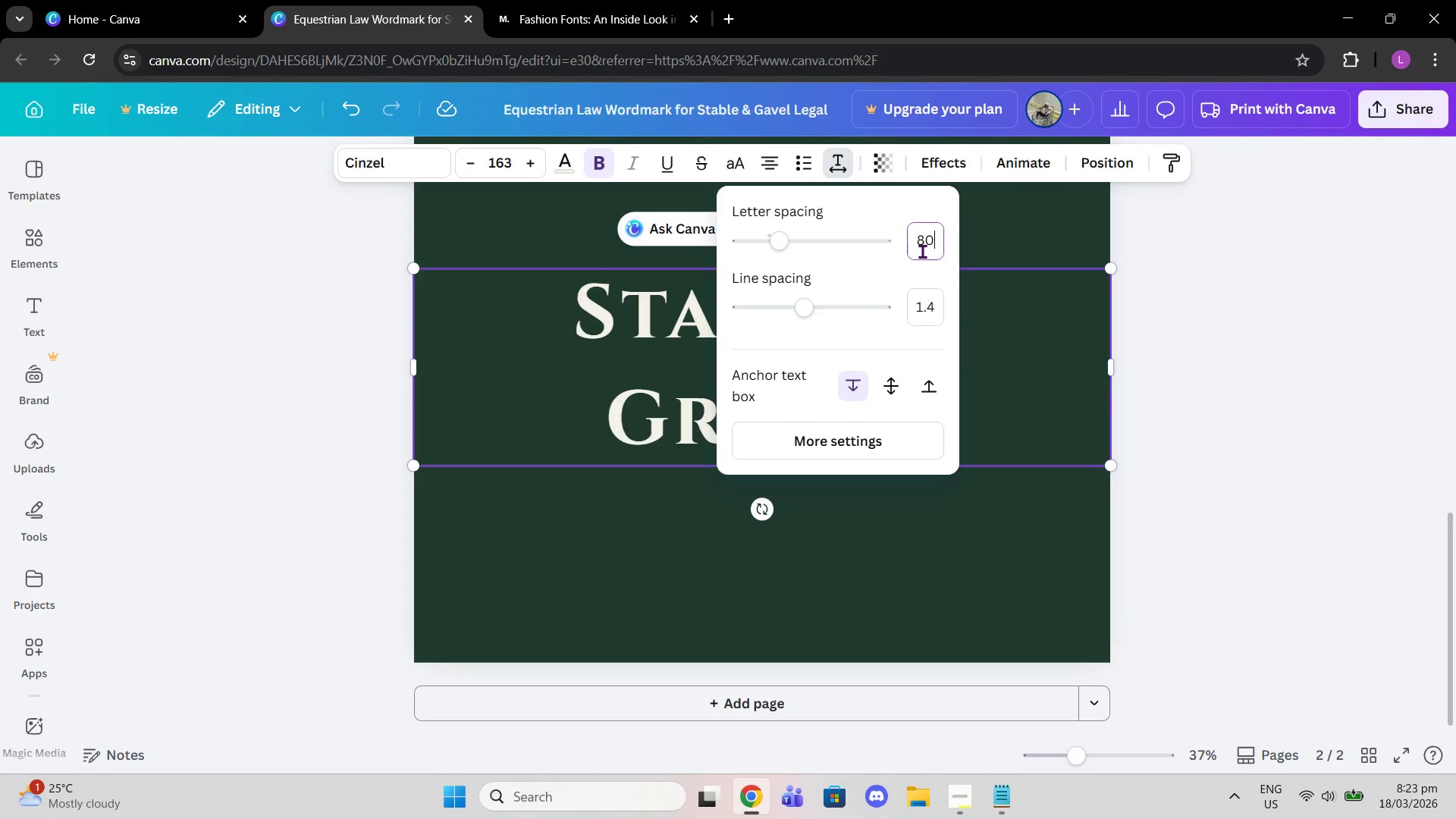 
key(Enter)
 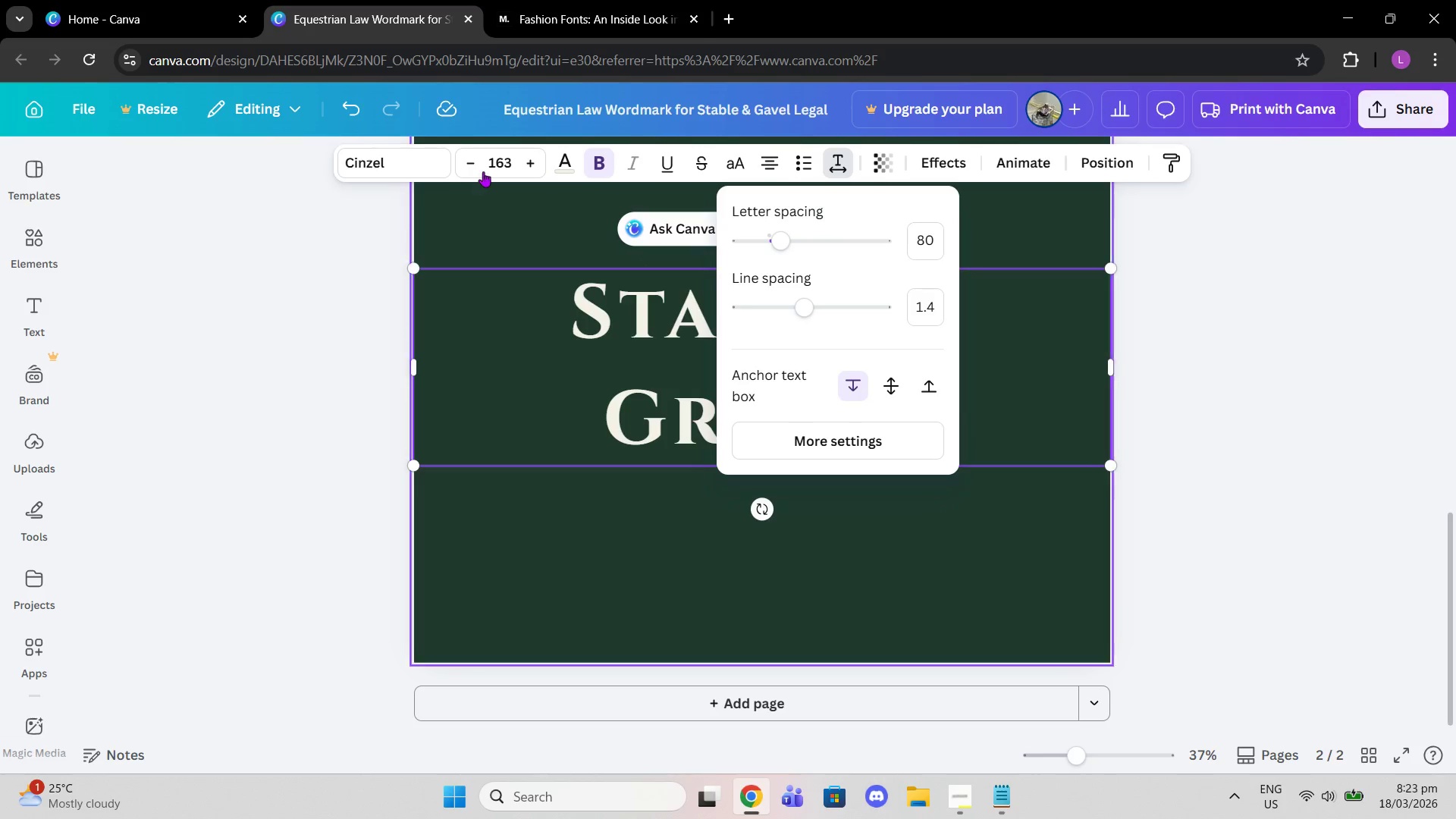 
double_click([467, 160])
 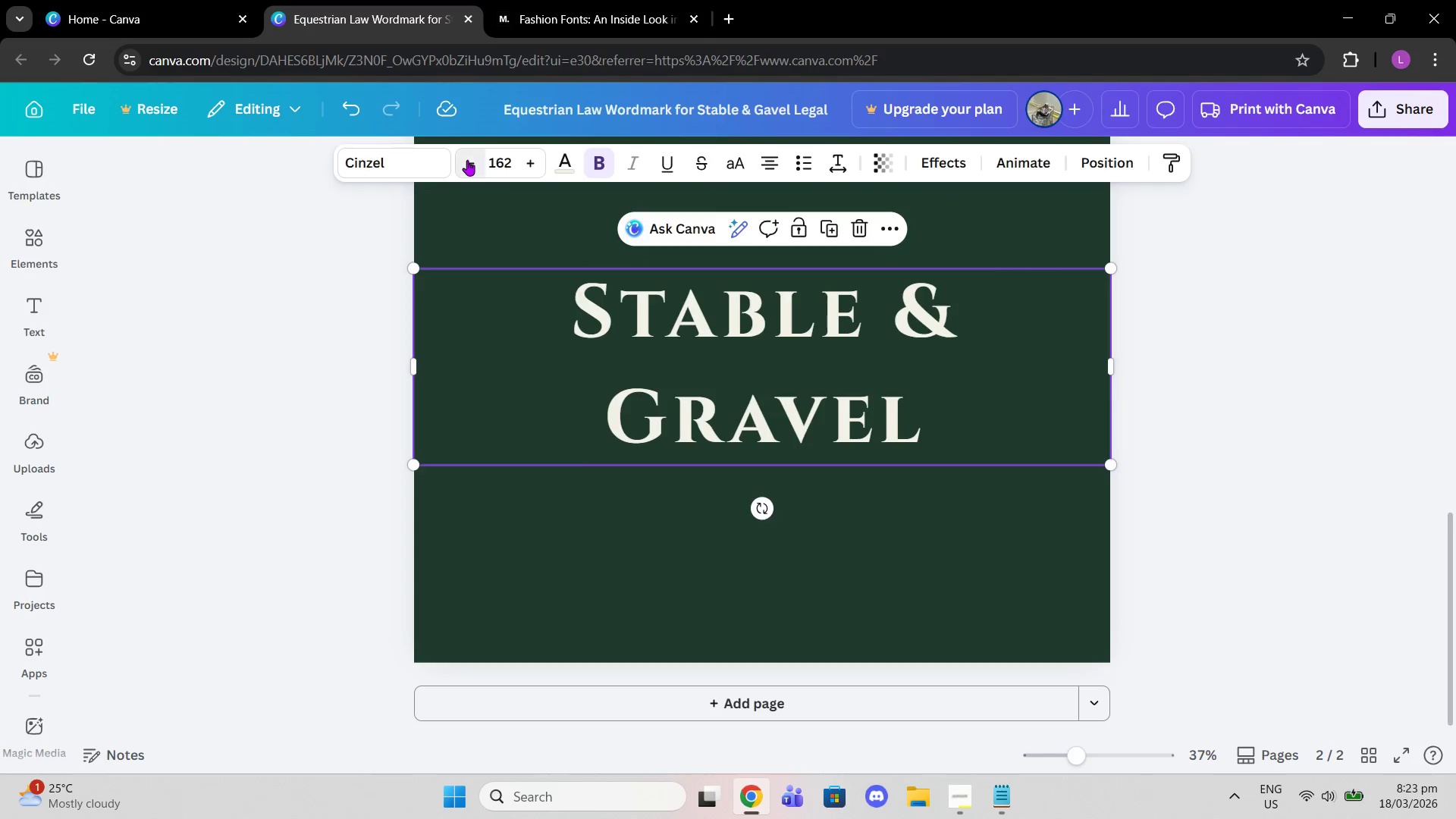 
triple_click([467, 160])
 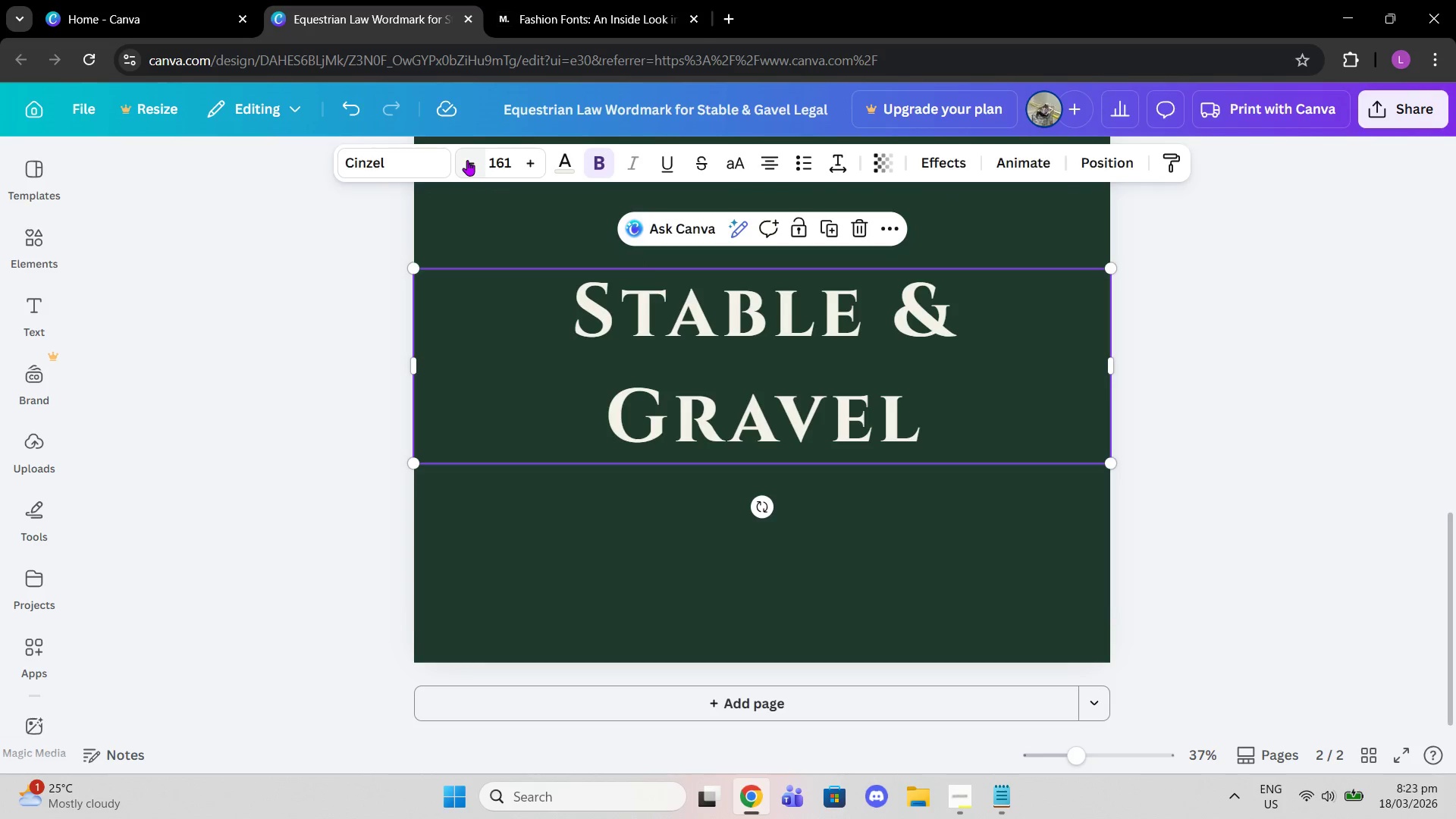 
triple_click([467, 160])
 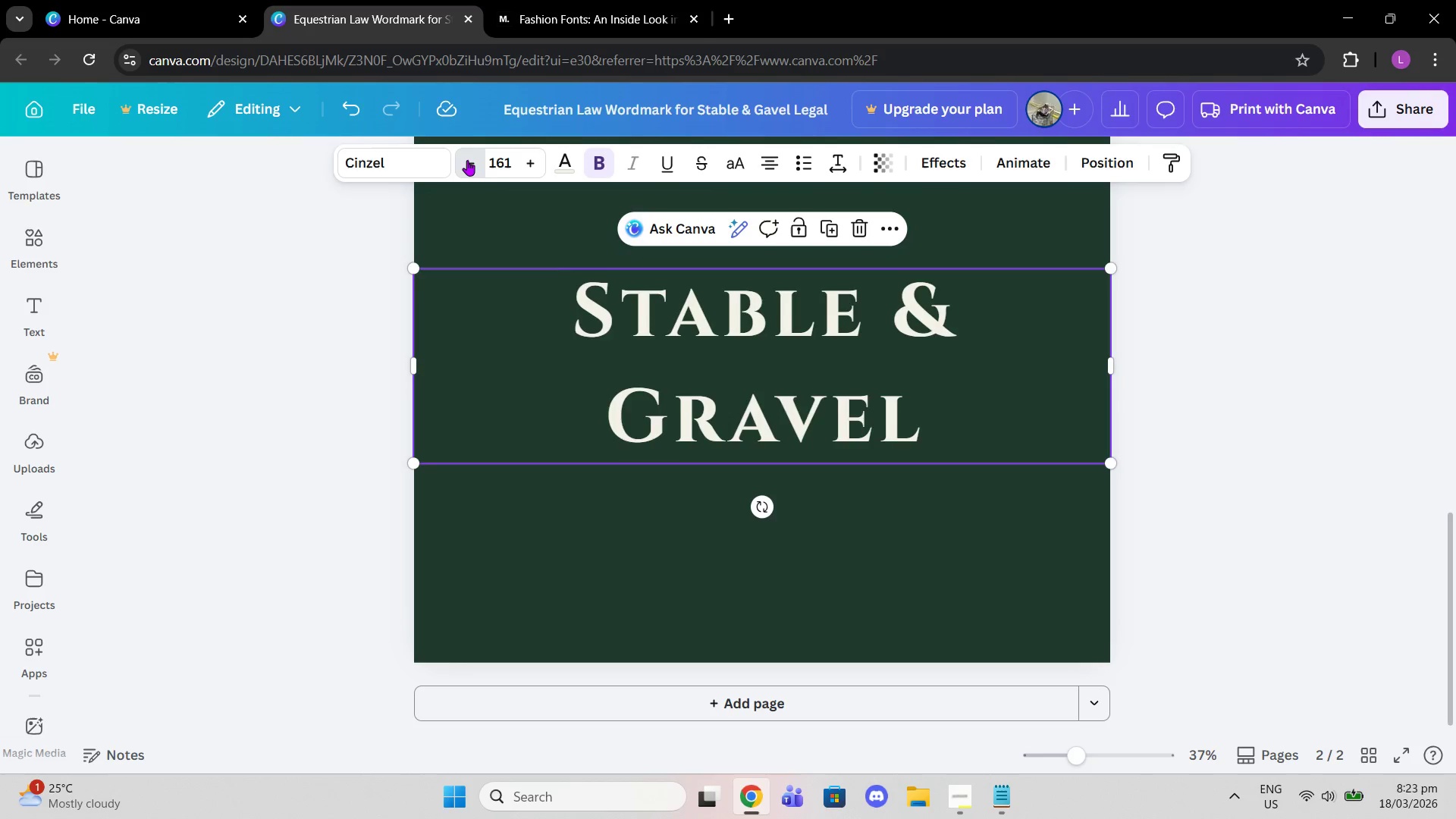 
triple_click([467, 160])
 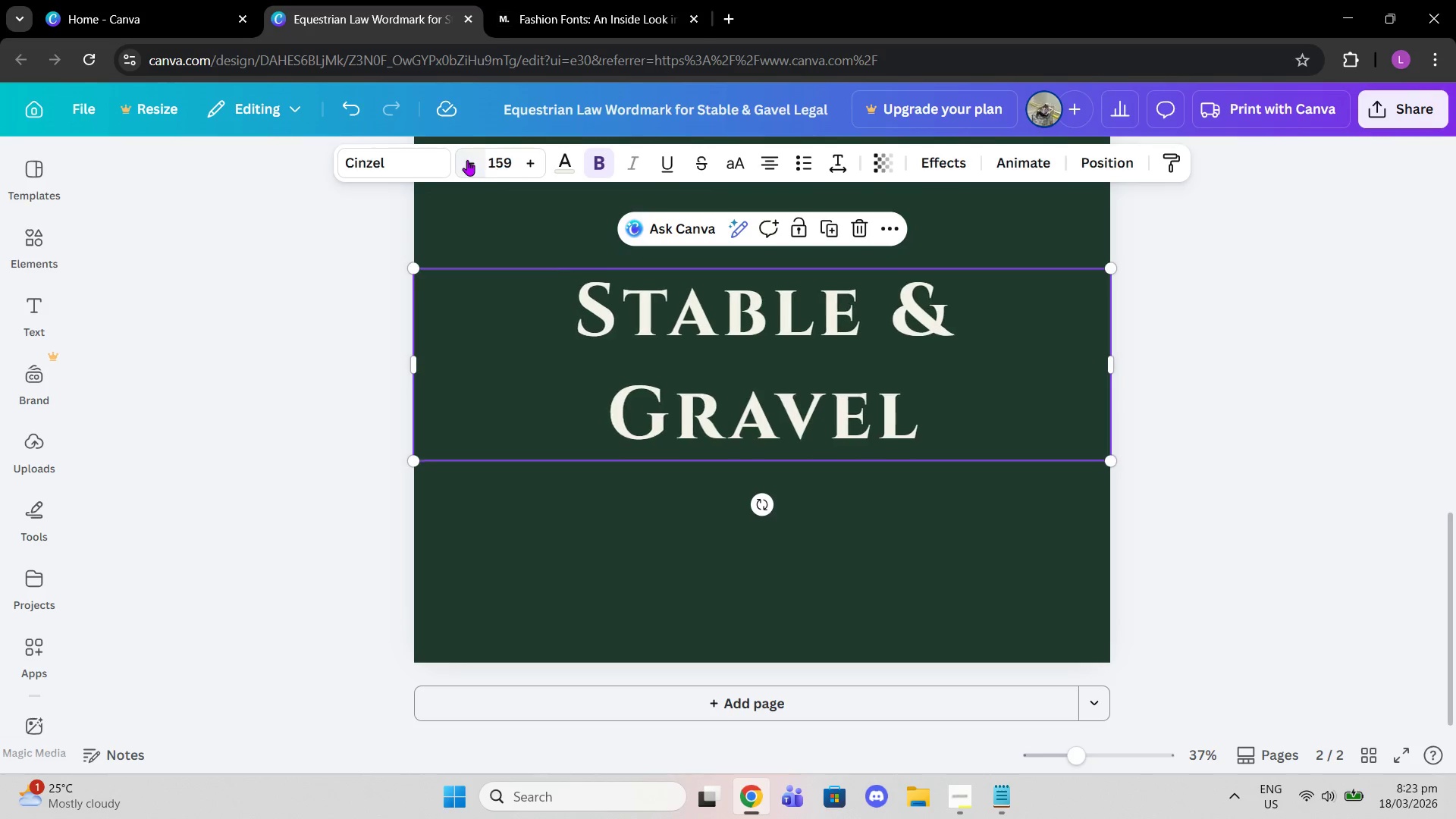 
triple_click([467, 160])
 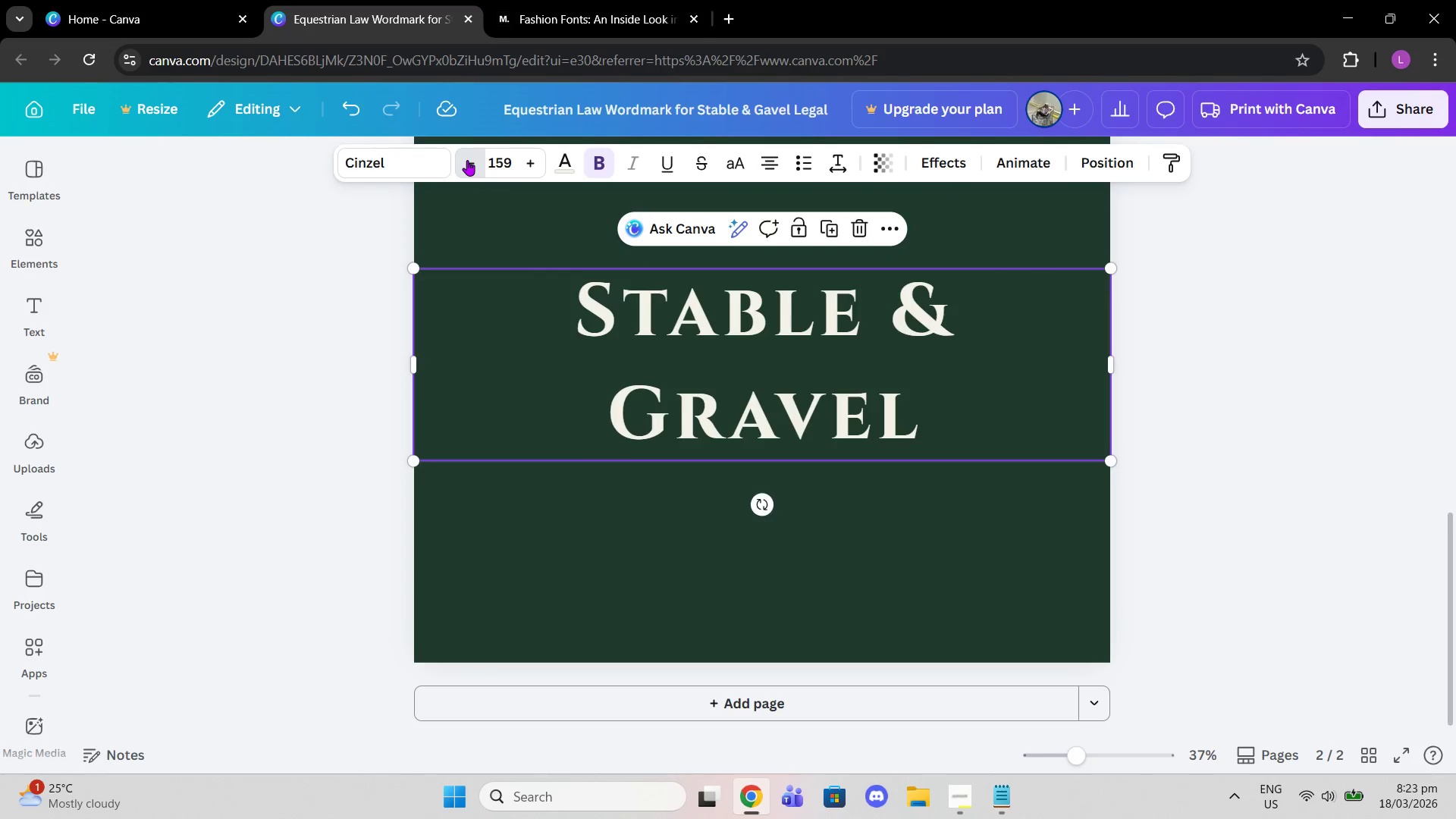 
triple_click([467, 160])
 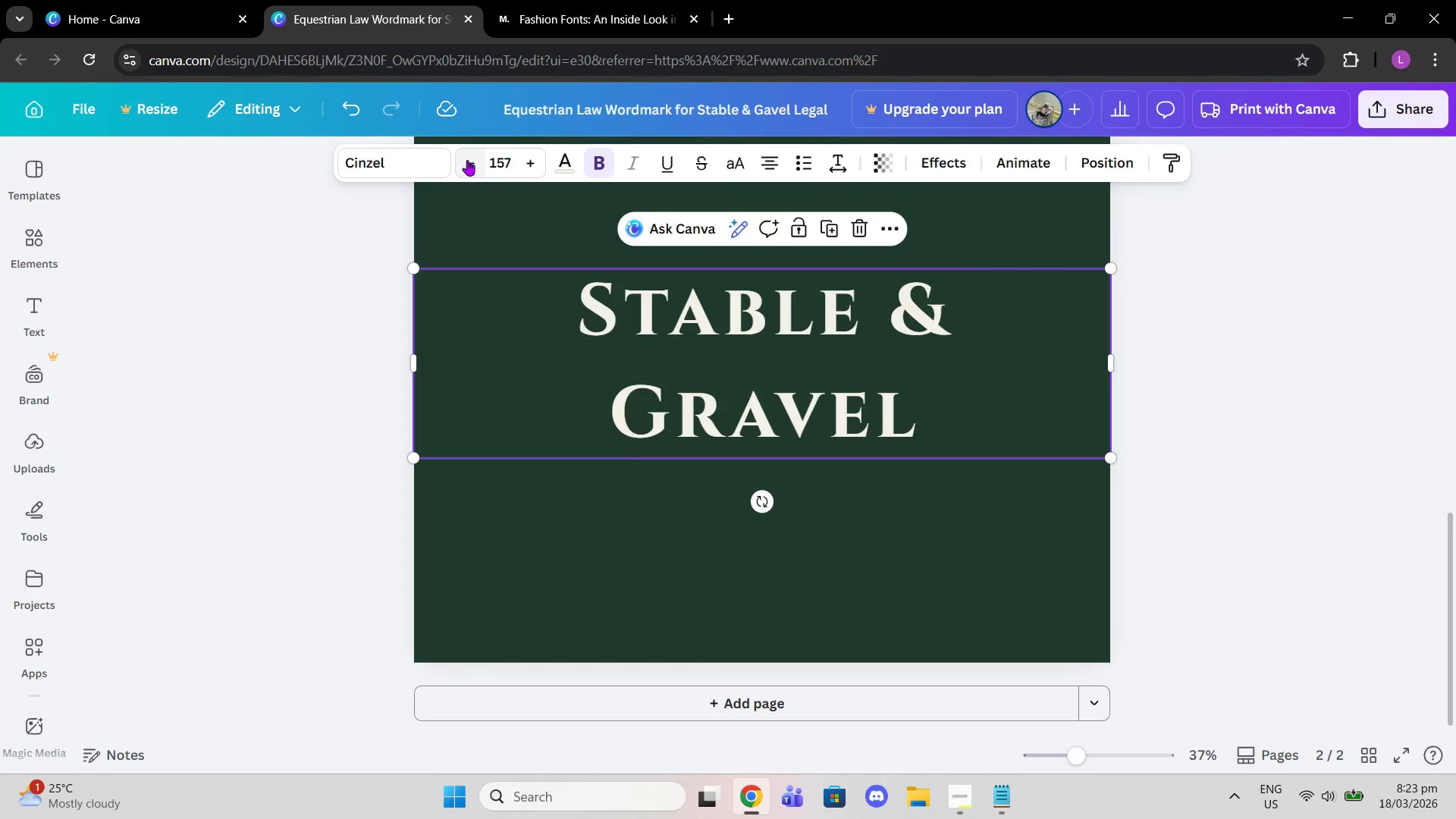 
triple_click([467, 160])
 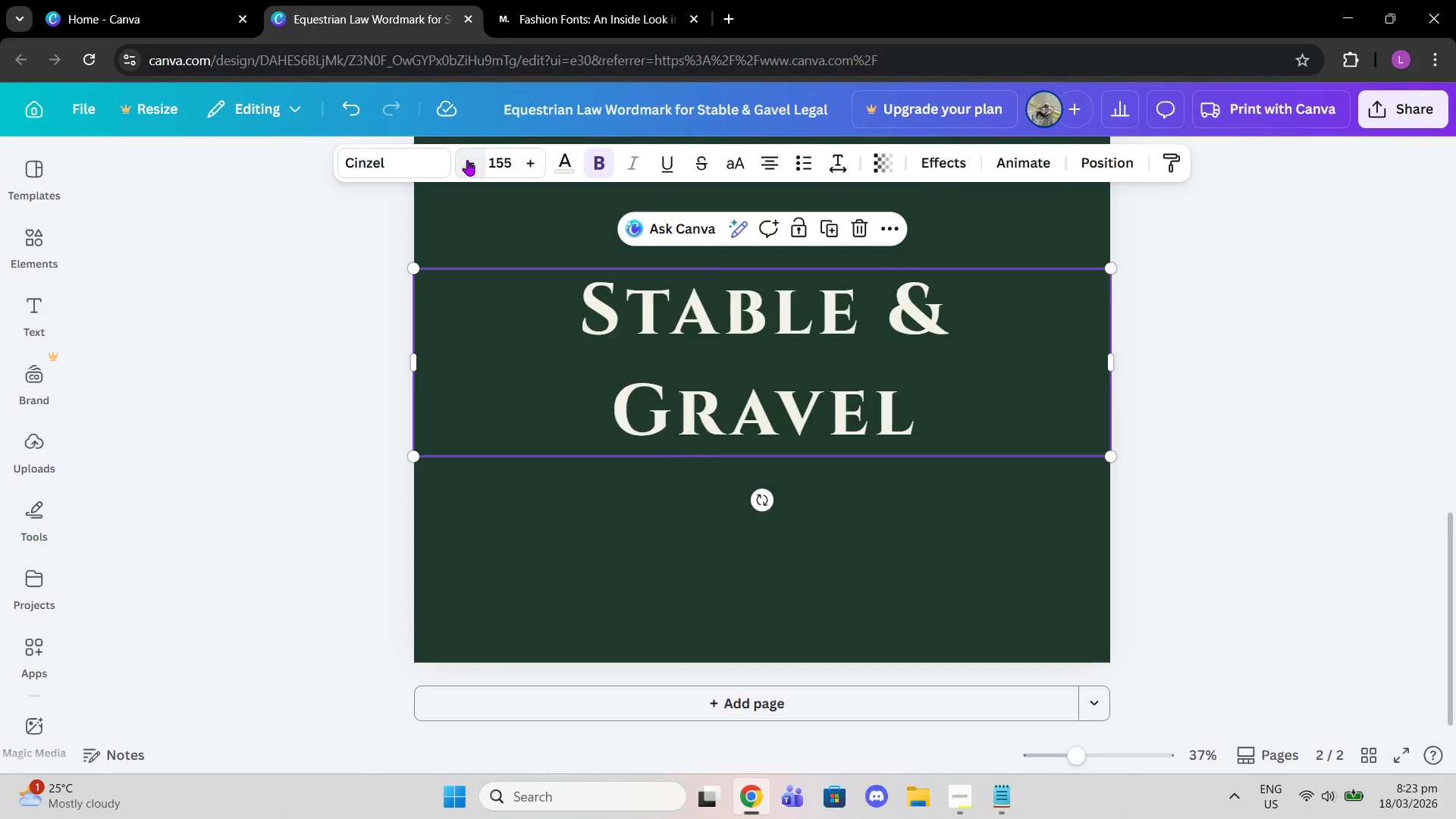 
triple_click([467, 160])
 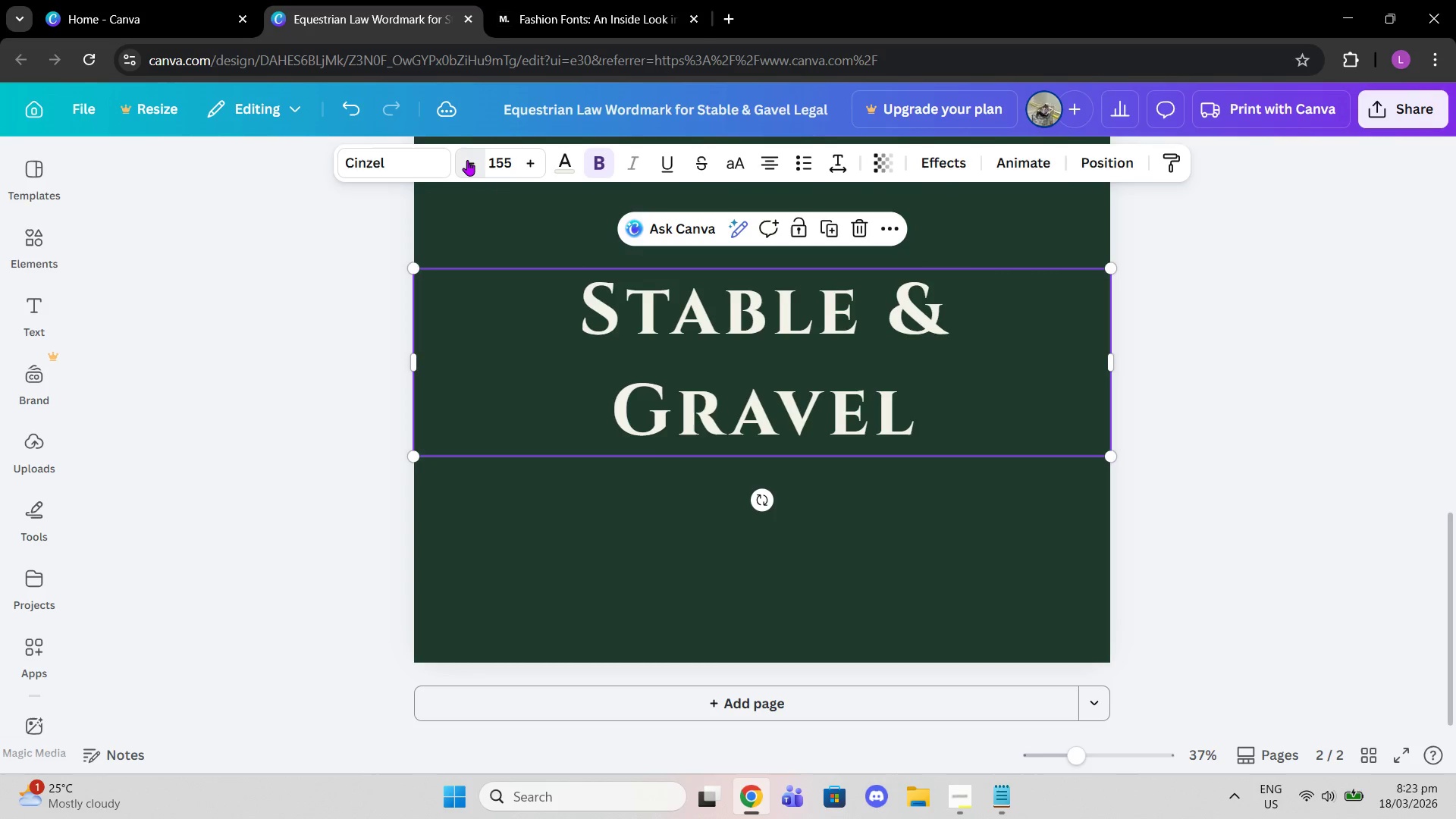 
triple_click([467, 160])
 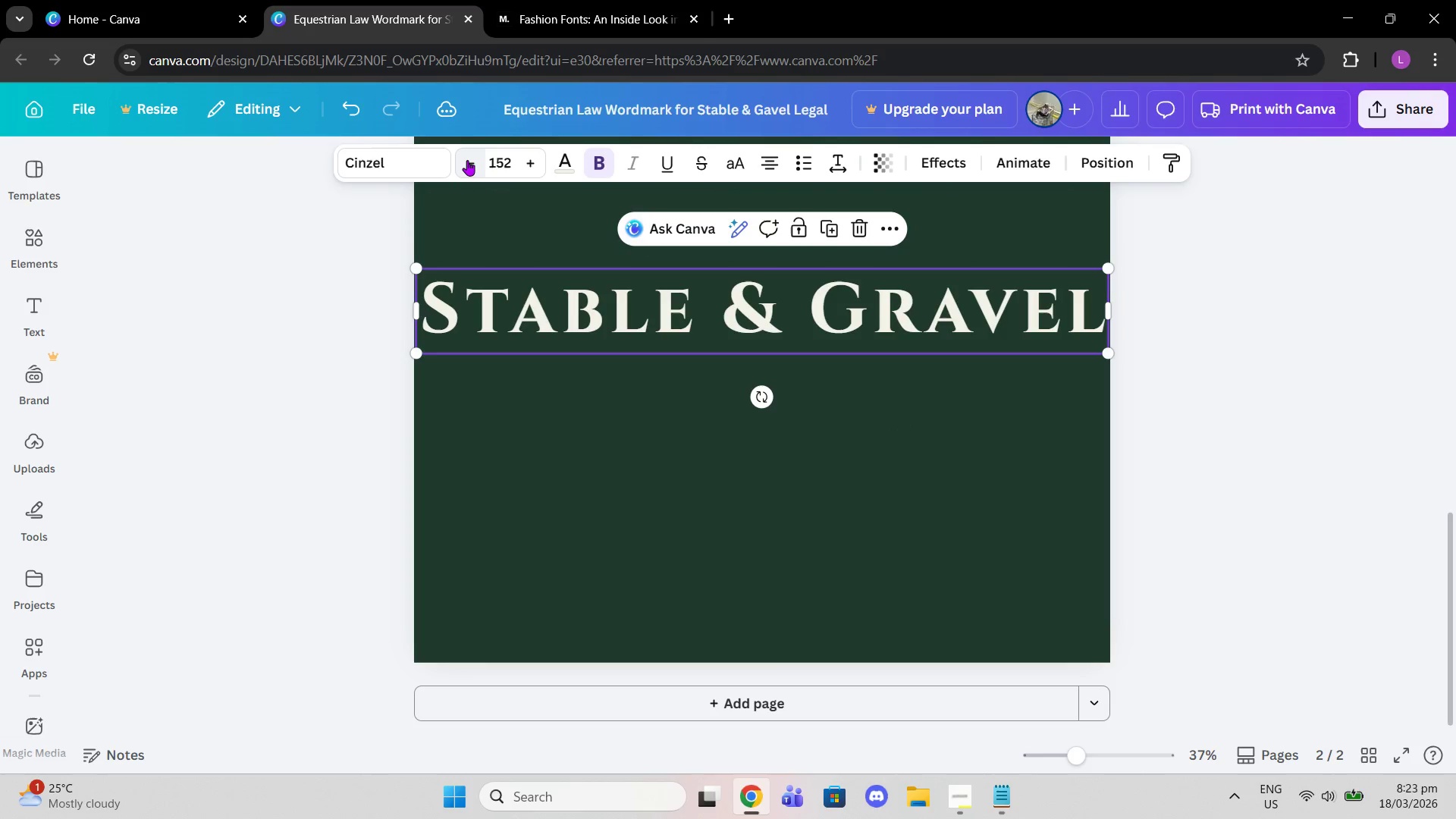 
double_click([467, 160])
 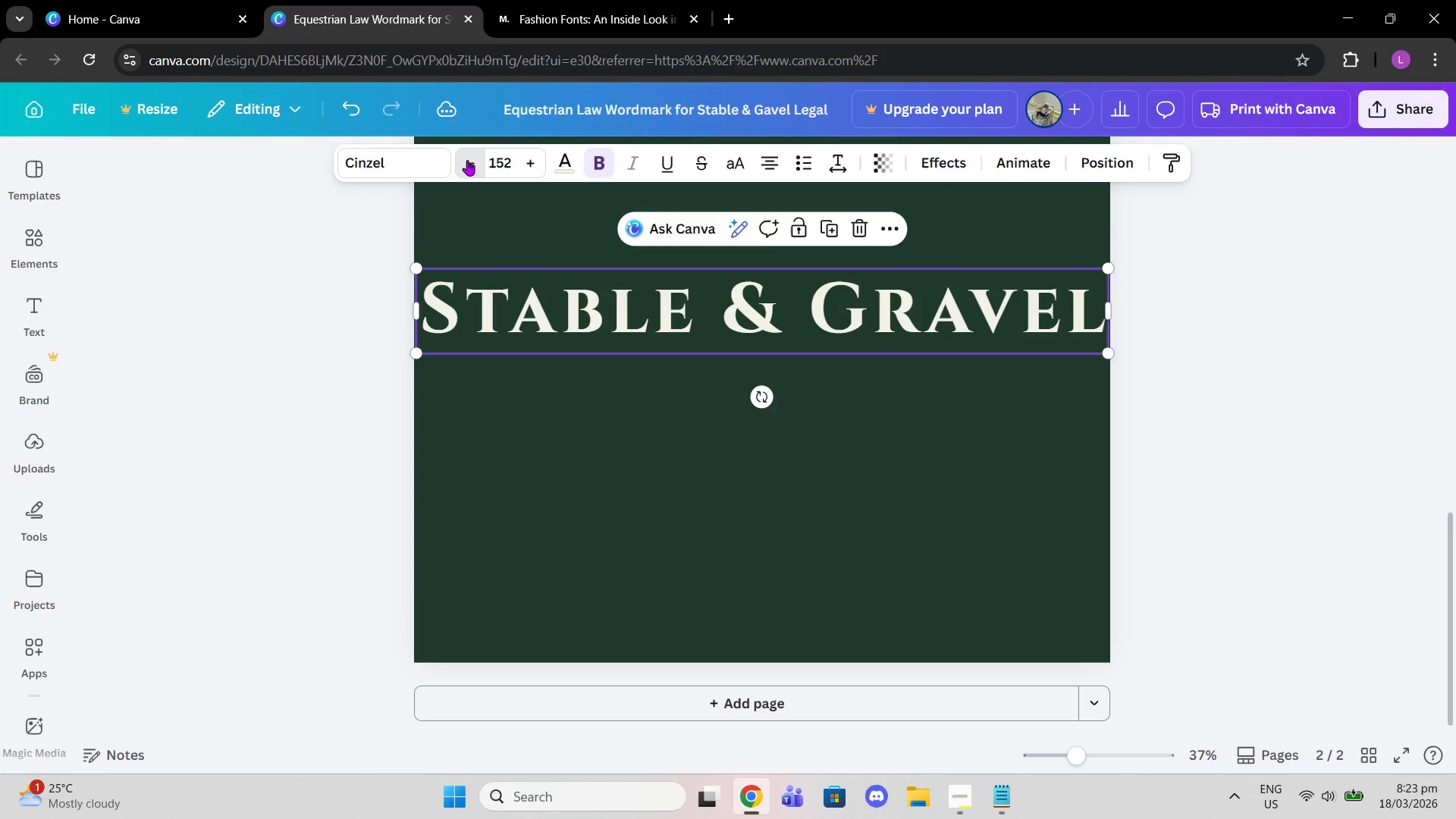 
triple_click([467, 160])
 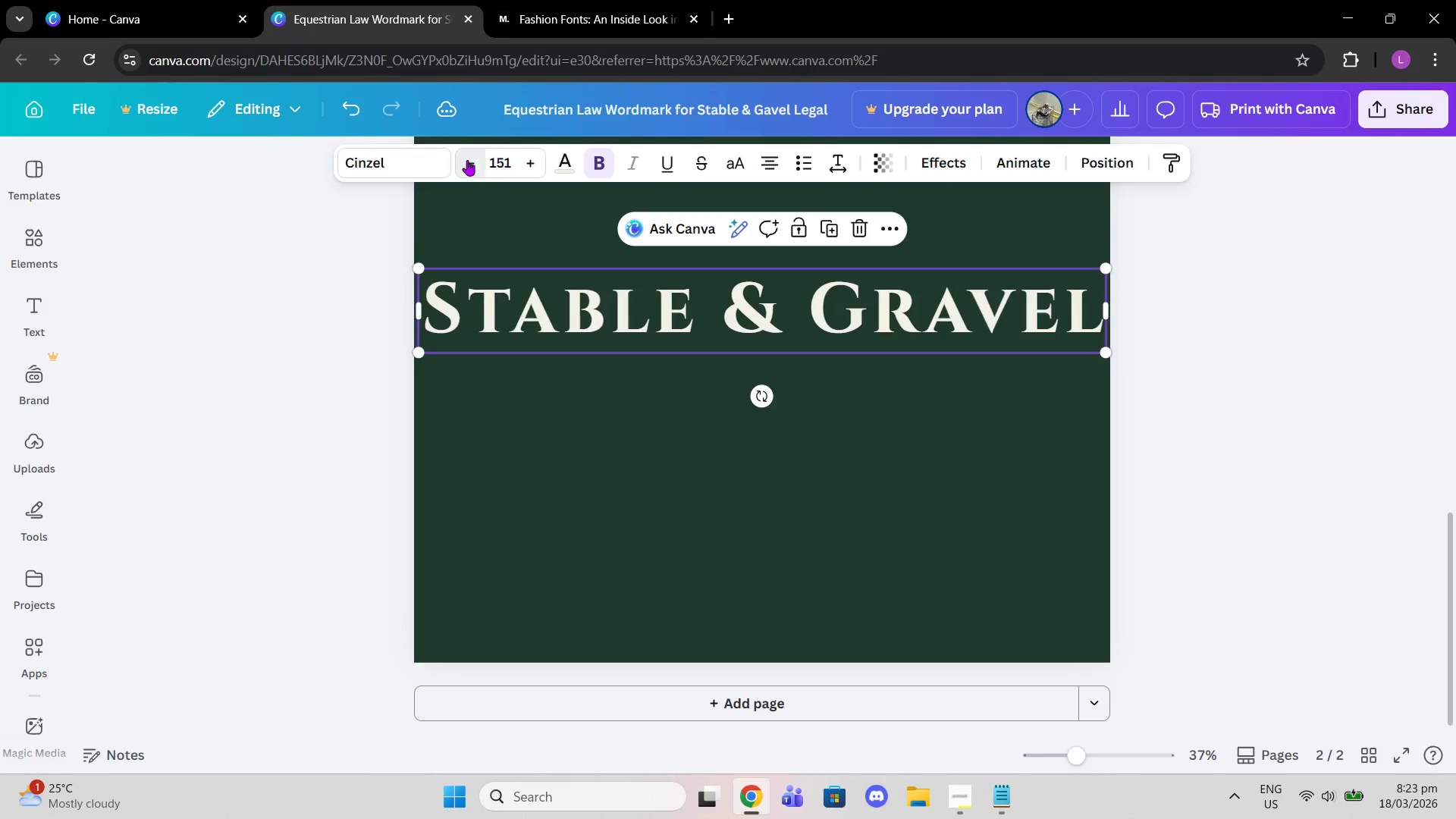 
triple_click([467, 160])
 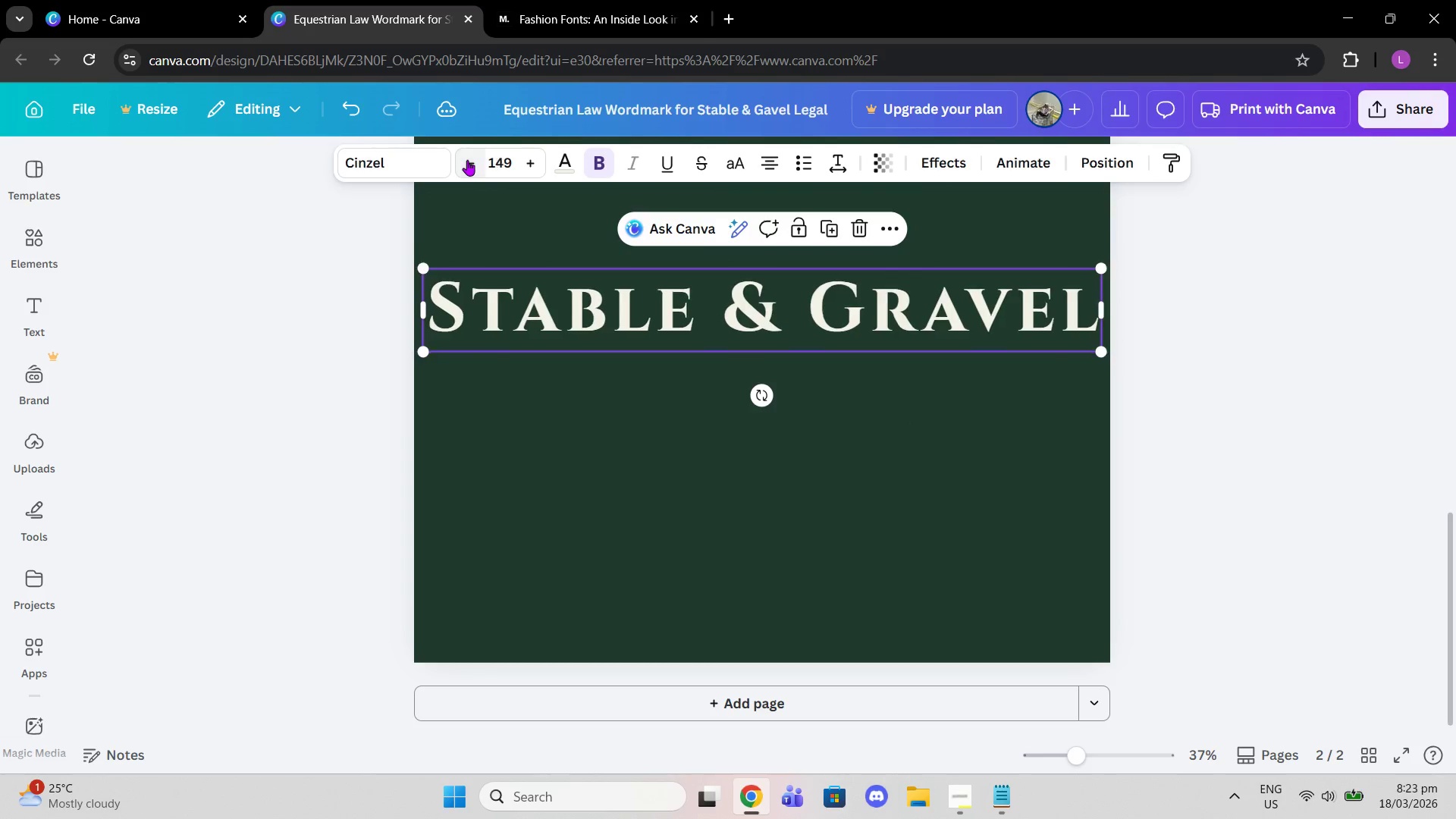 
triple_click([467, 160])
 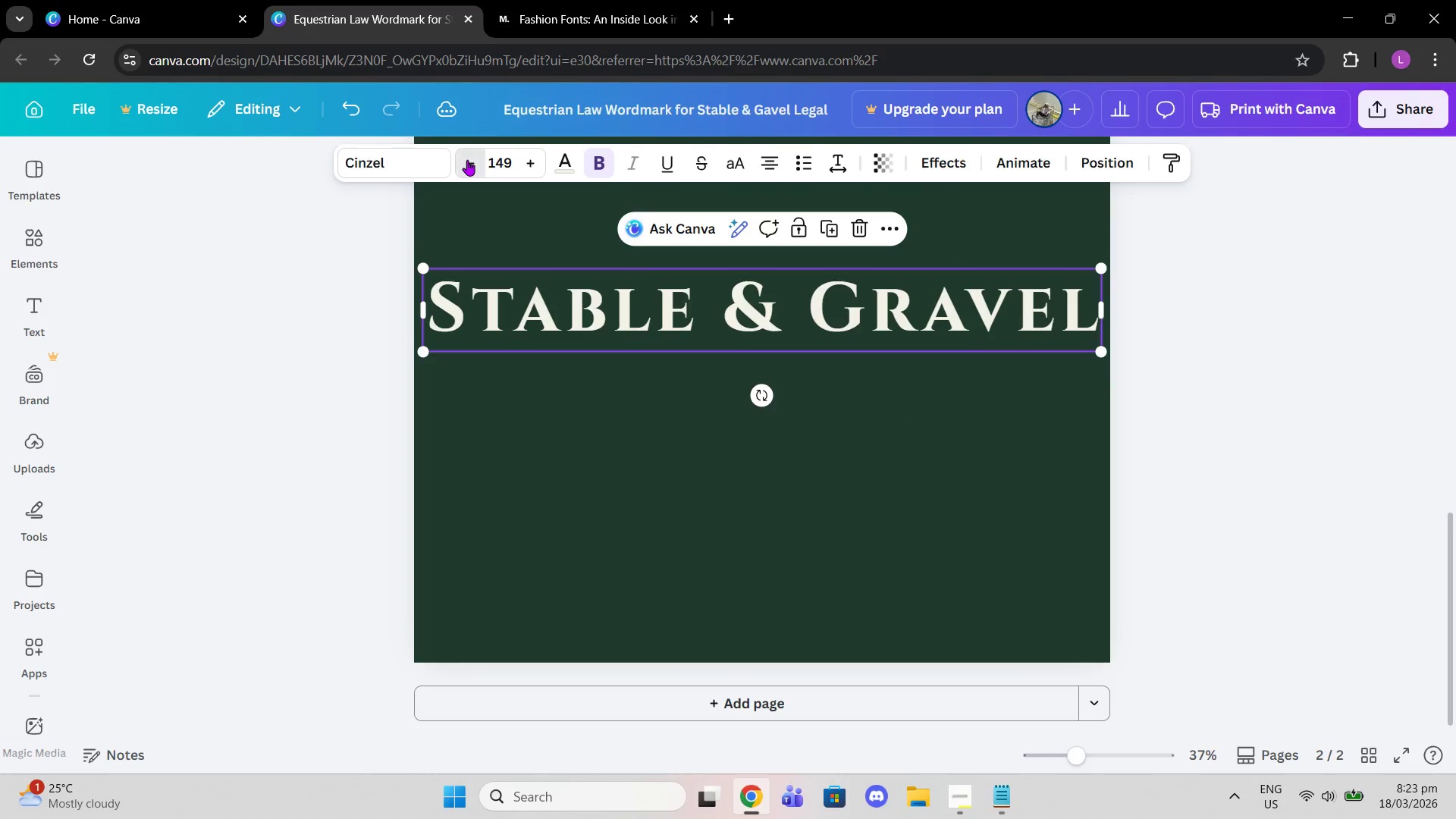 
triple_click([467, 160])
 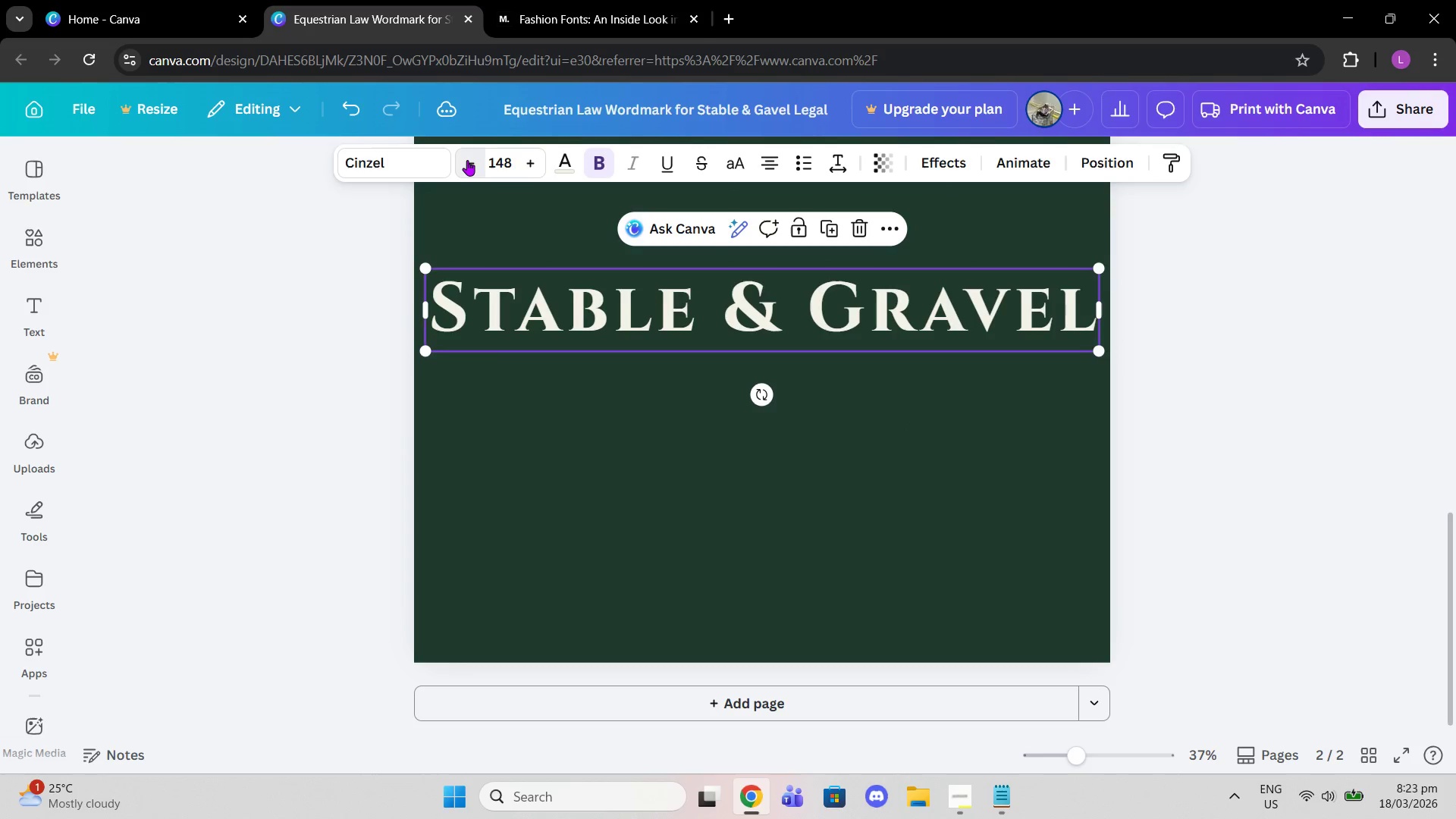 
triple_click([467, 160])
 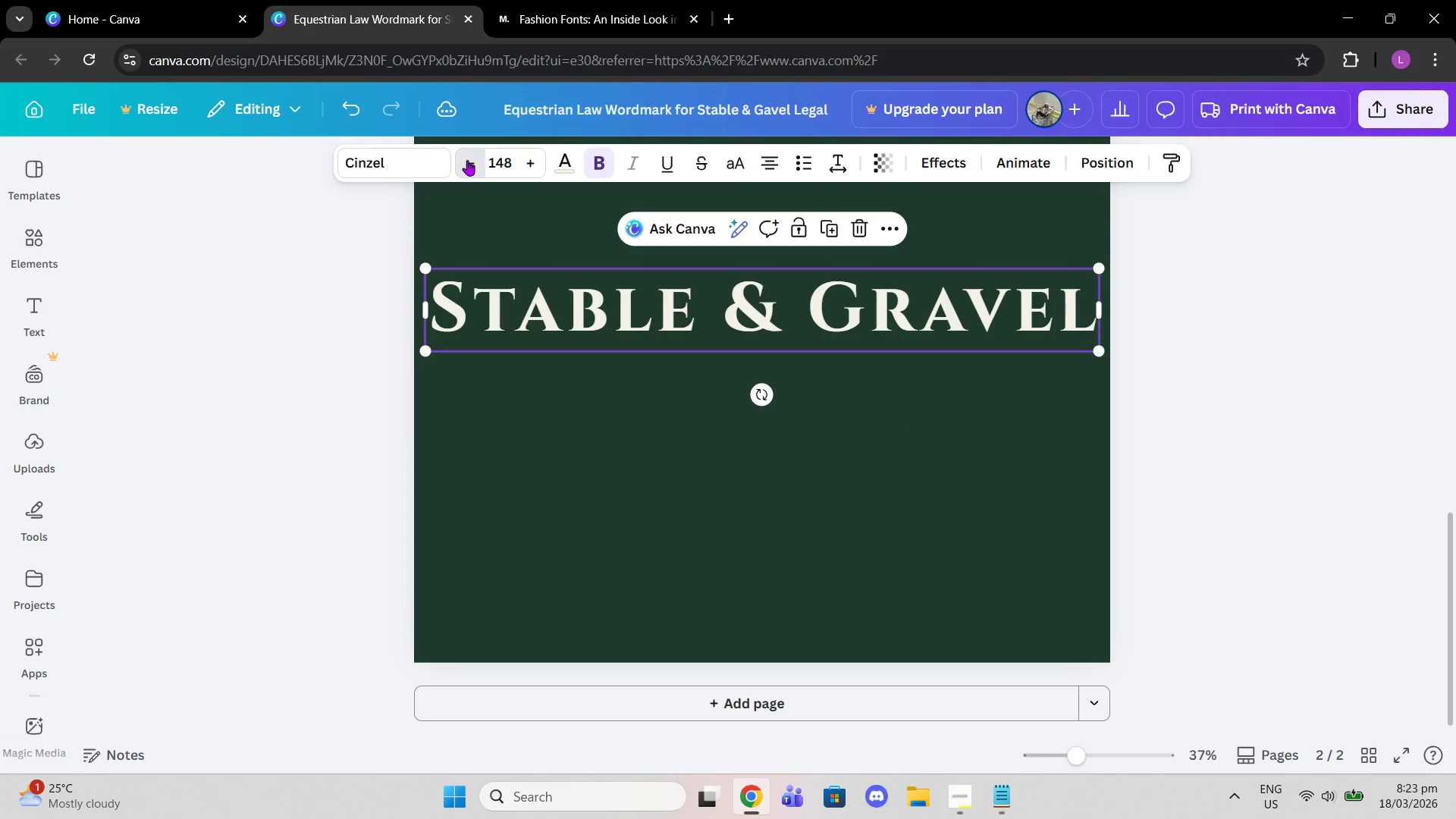 
triple_click([467, 160])
 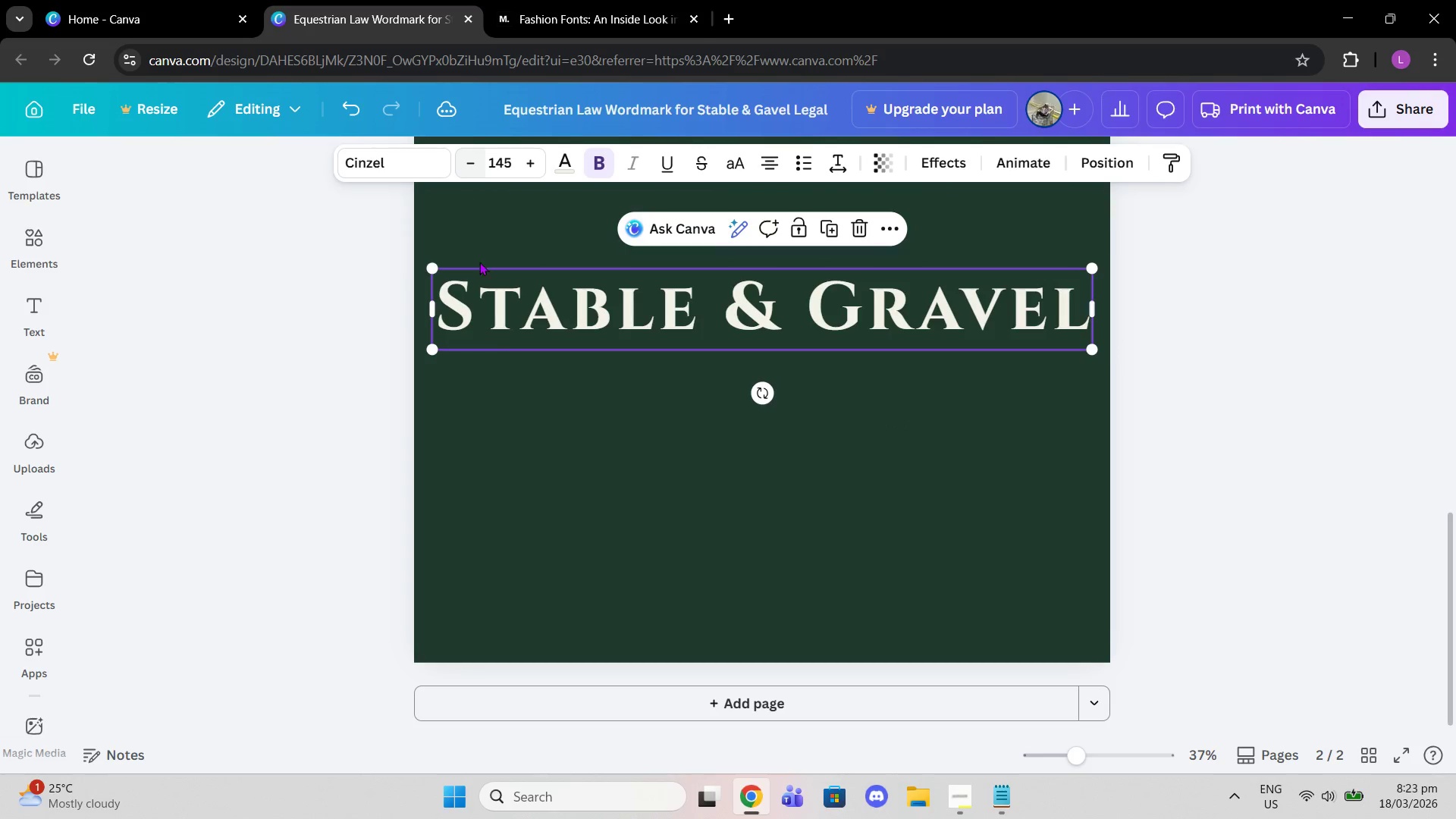 
left_click([517, 353])
 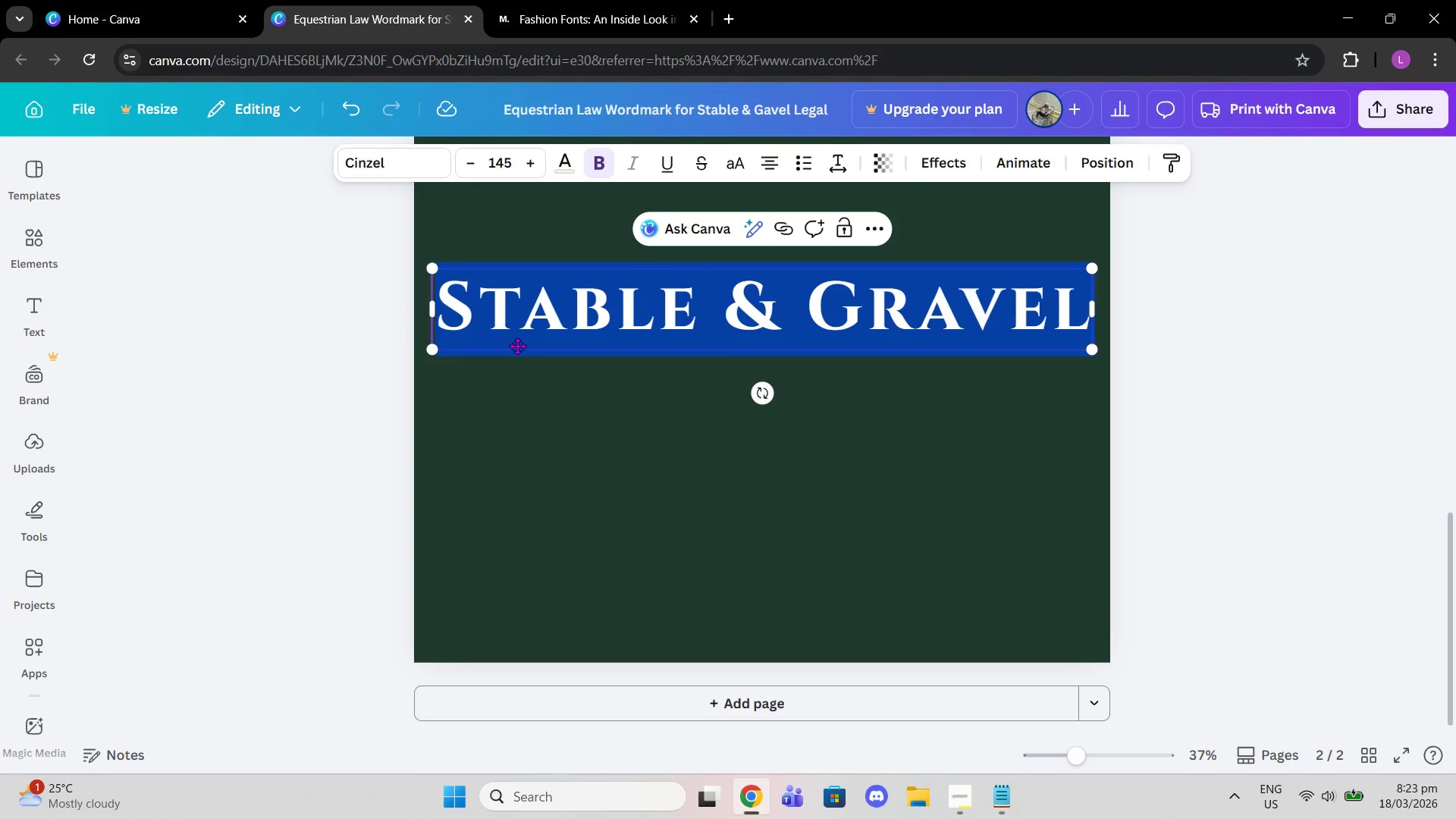 
left_click([532, 293])
 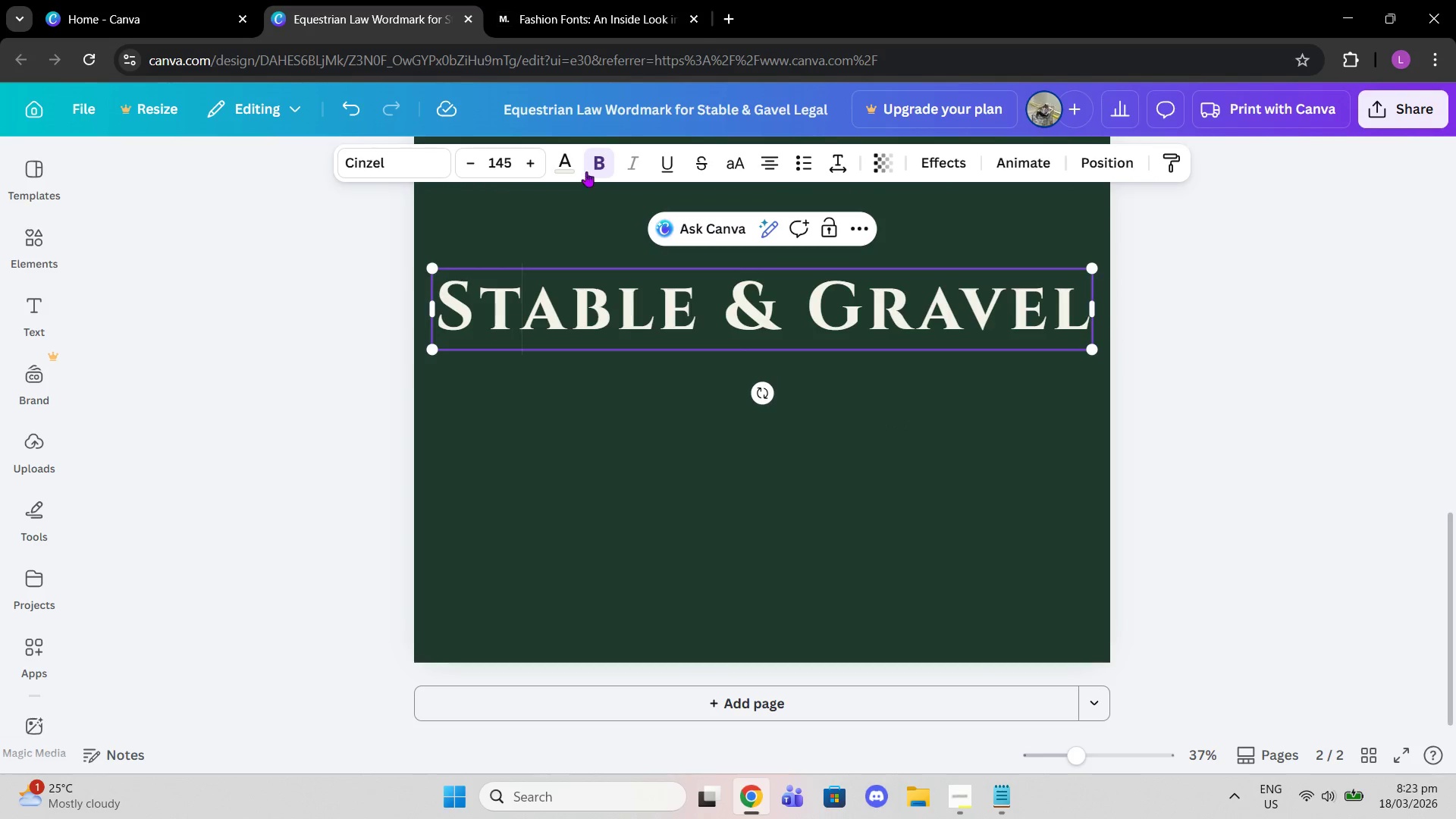 
left_click([597, 161])
 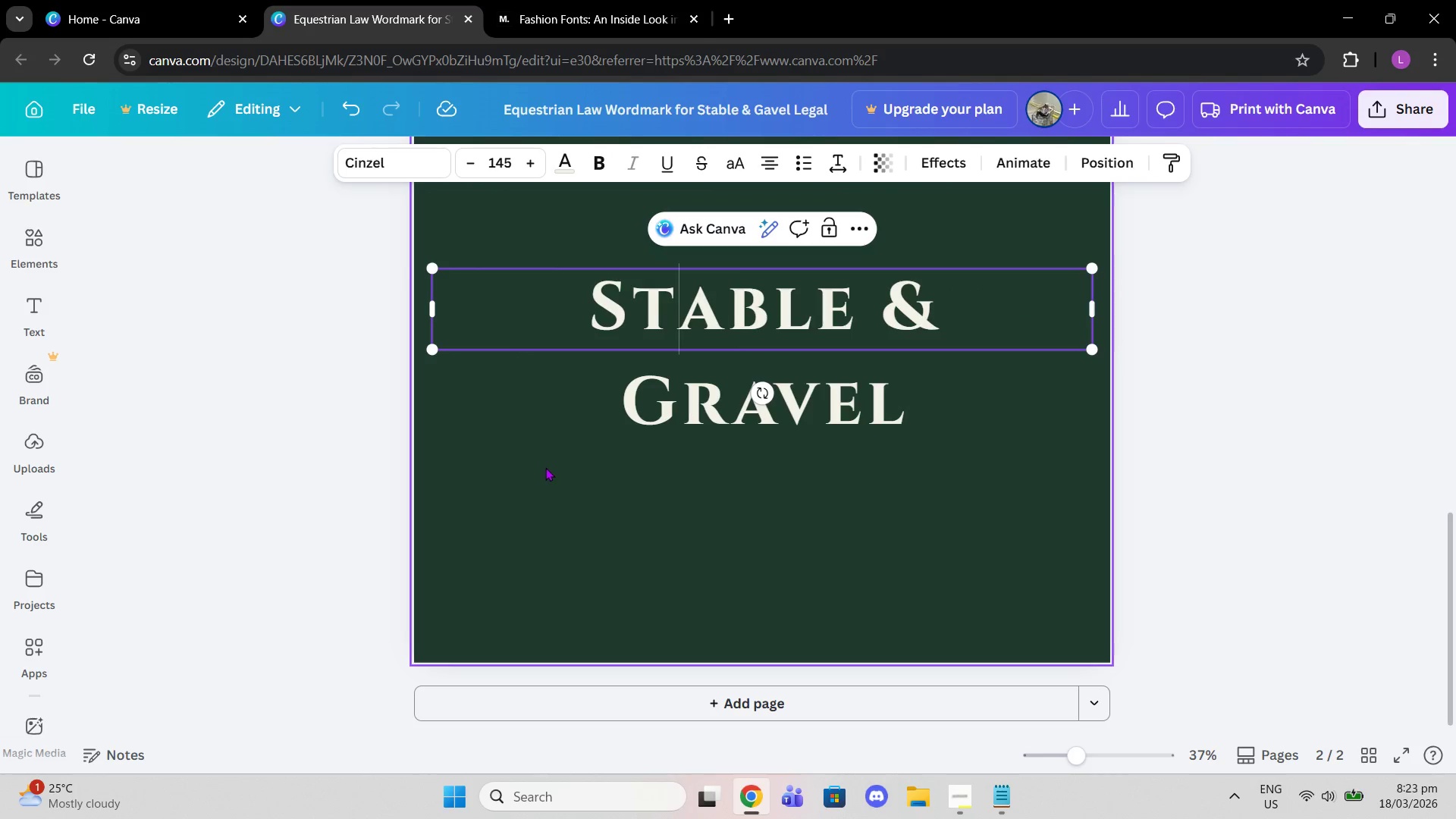 
key(Control+Z)
 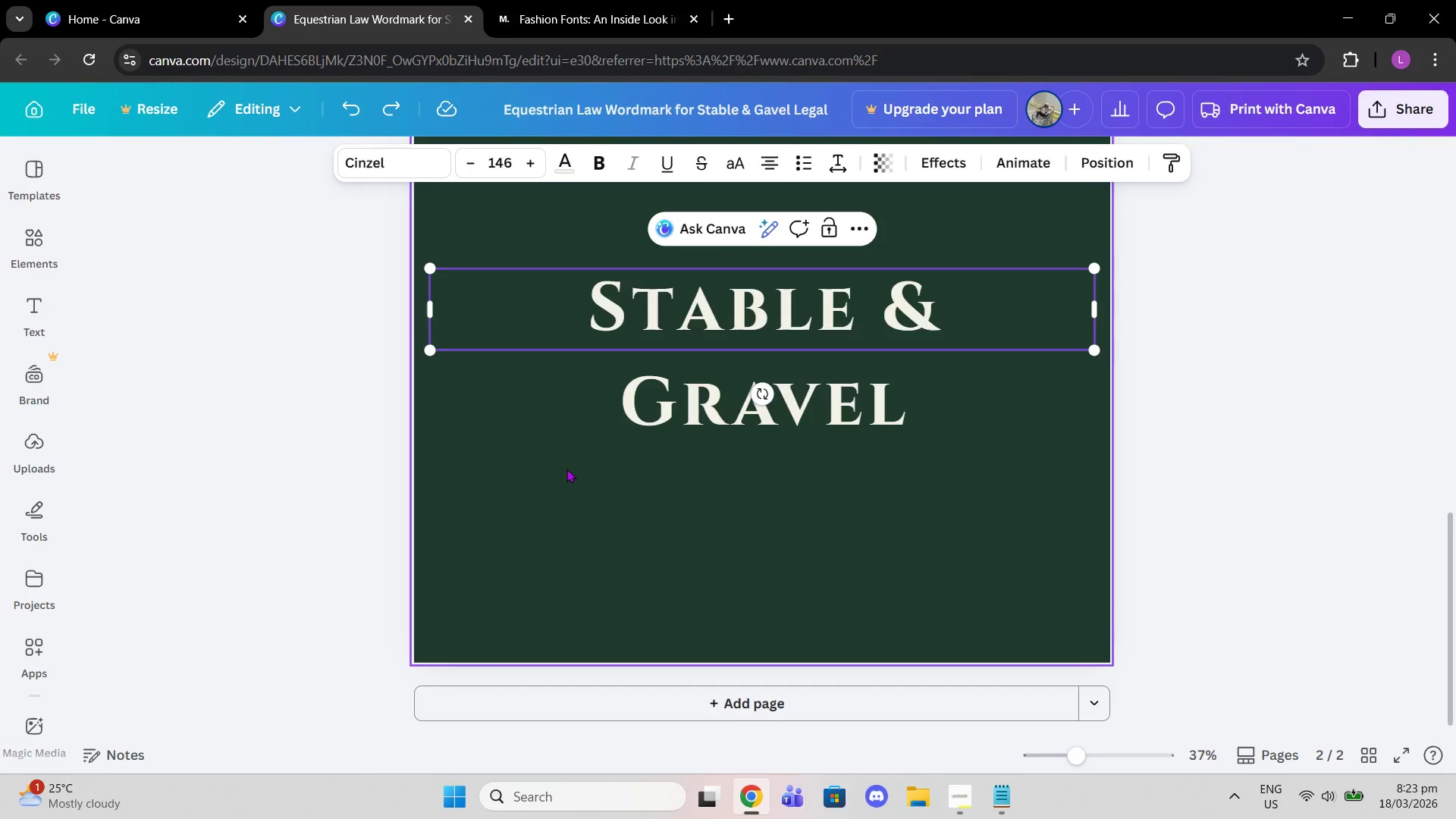 
key(Control+Z)
 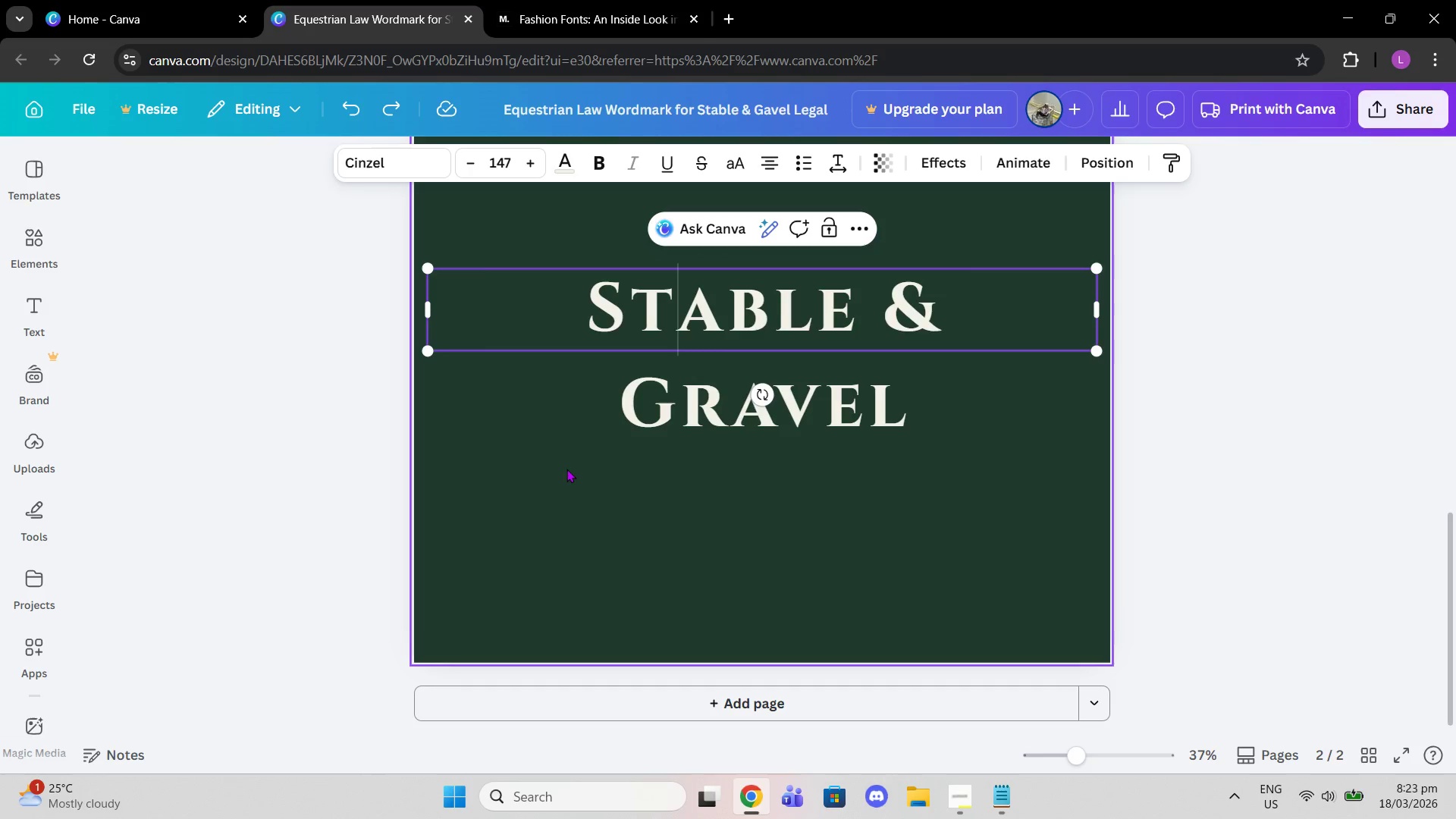 
left_click([566, 469])
 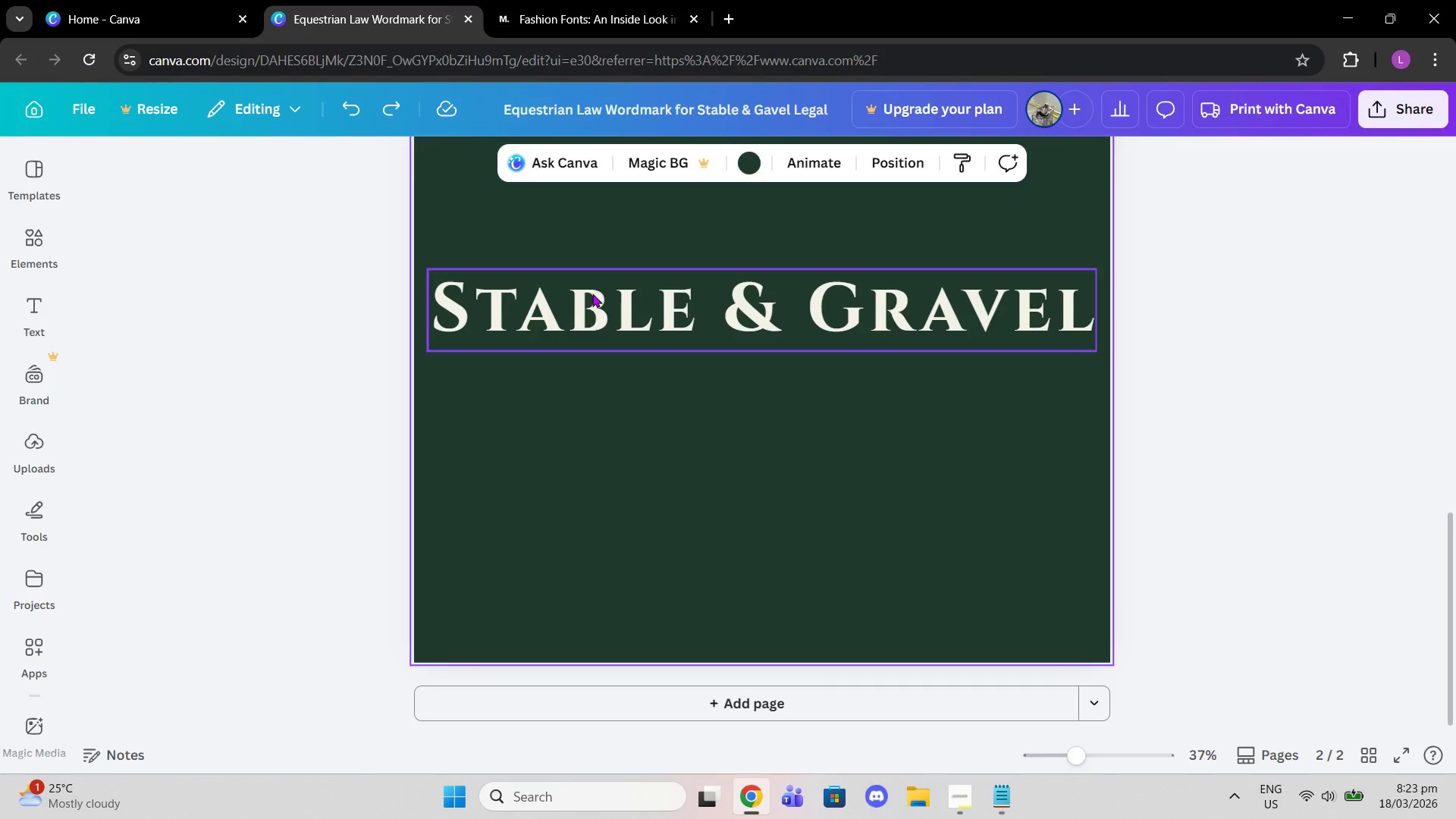 
left_click([592, 293])
 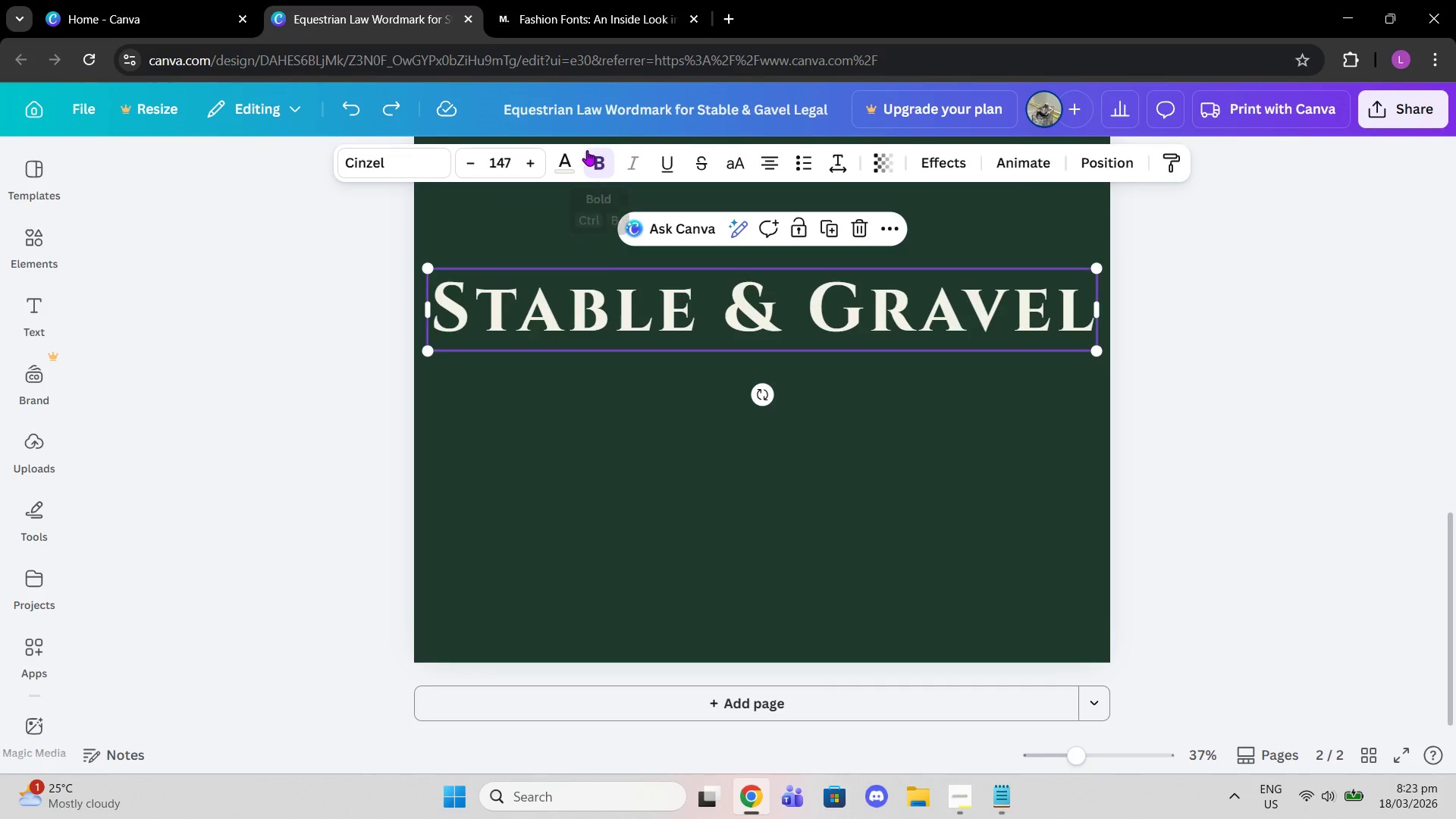 
left_click([592, 151])
 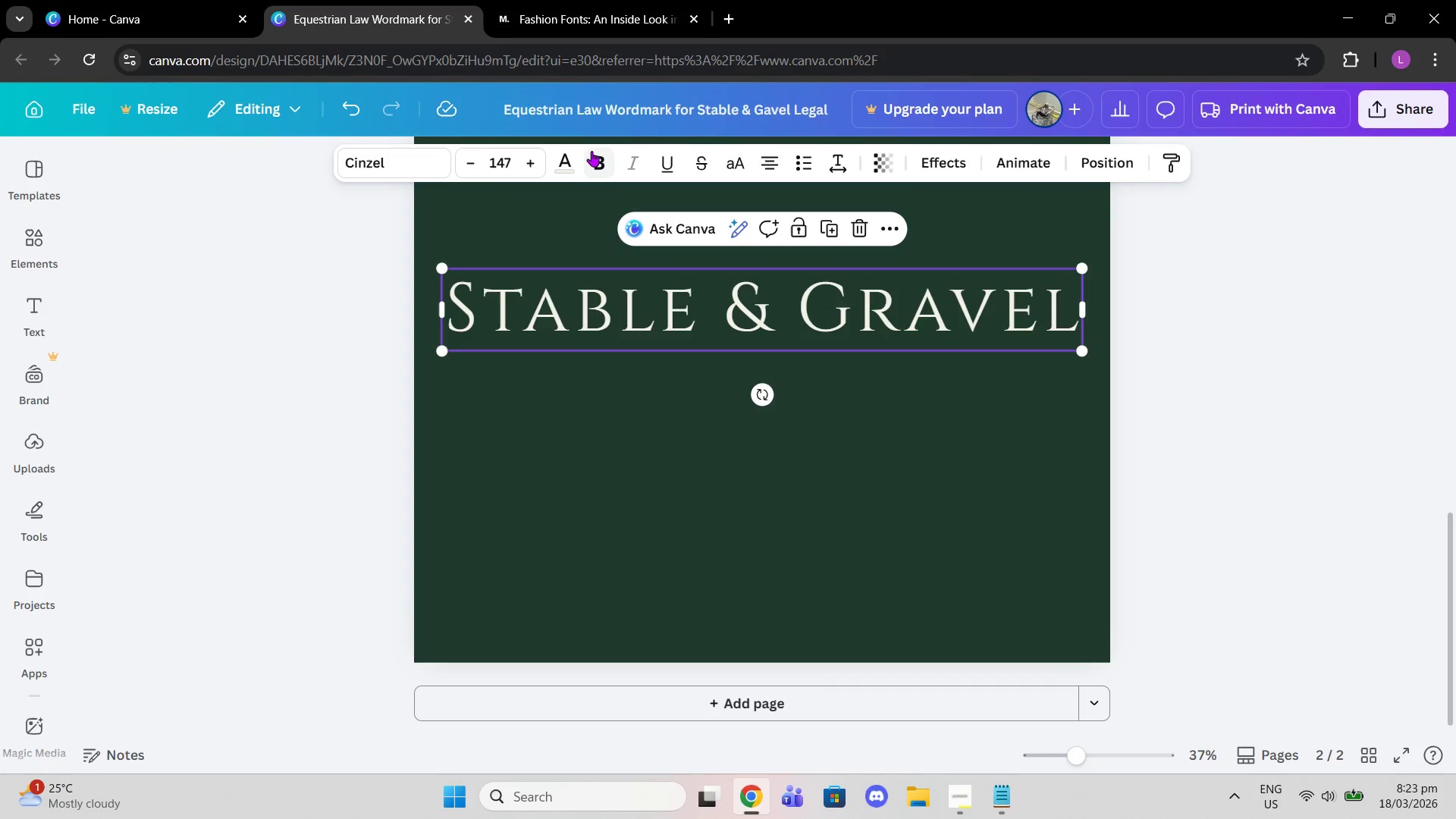 
left_click([592, 151])
 